 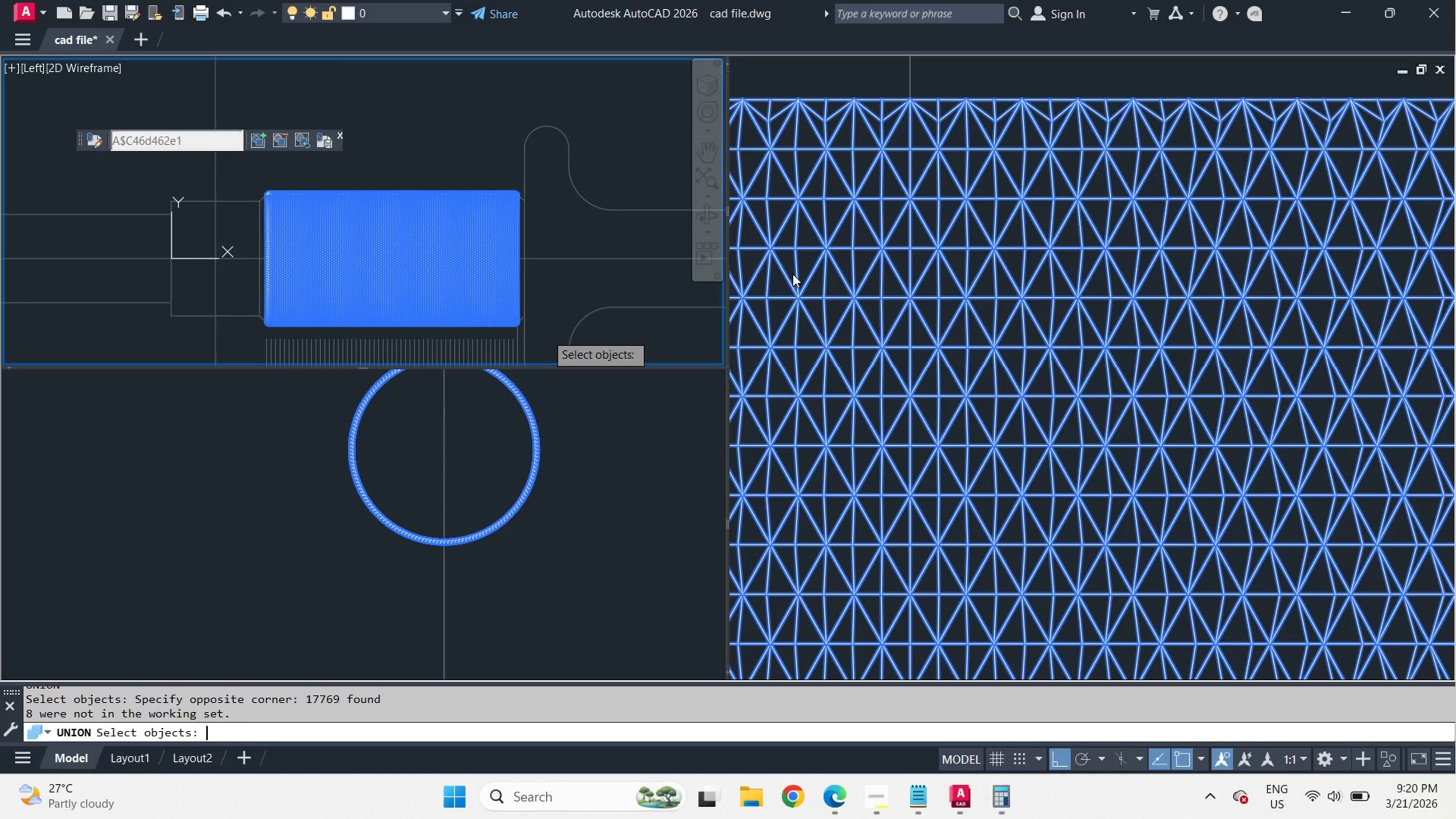 
key(Escape)
 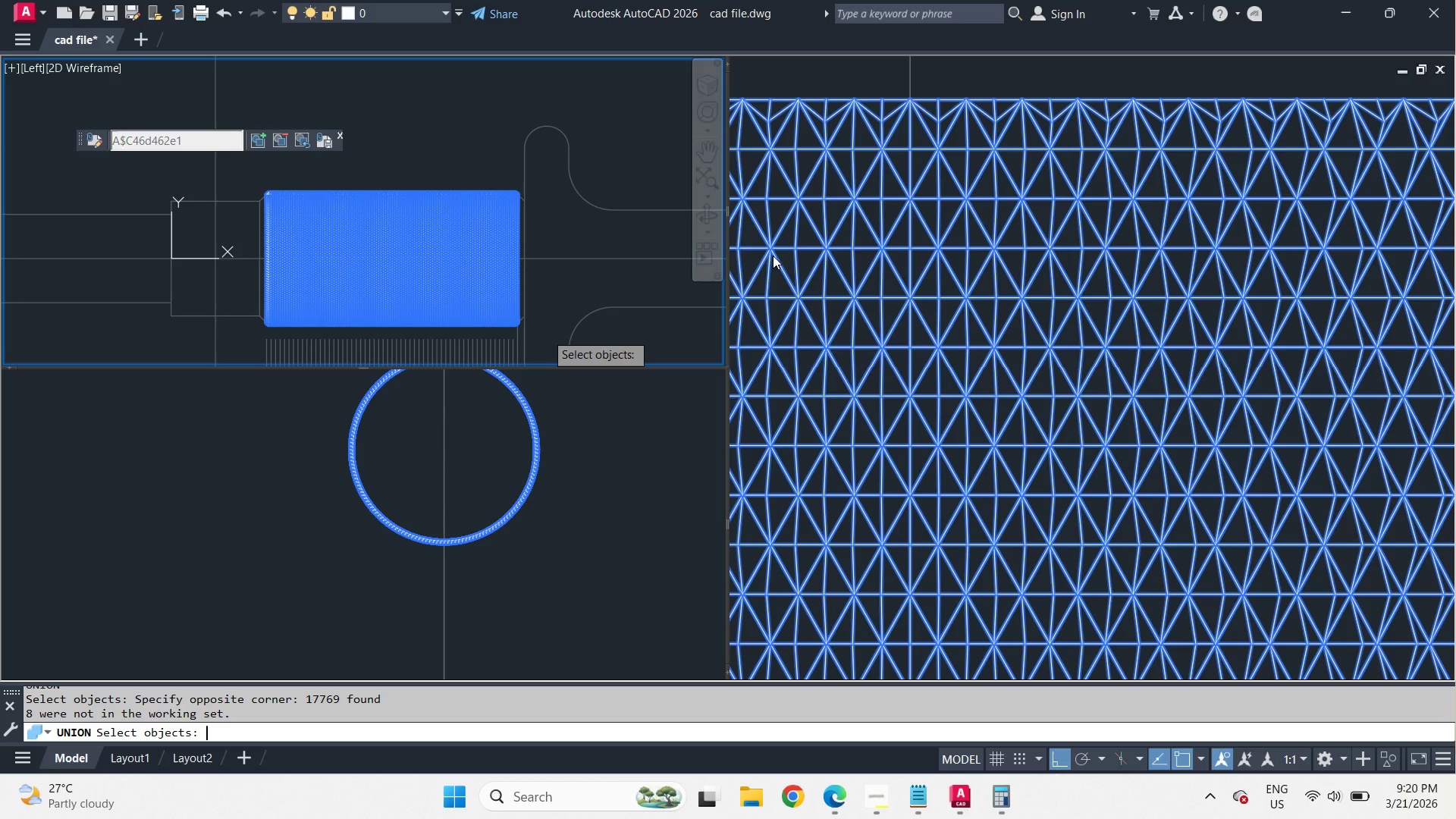 
key(Escape)
 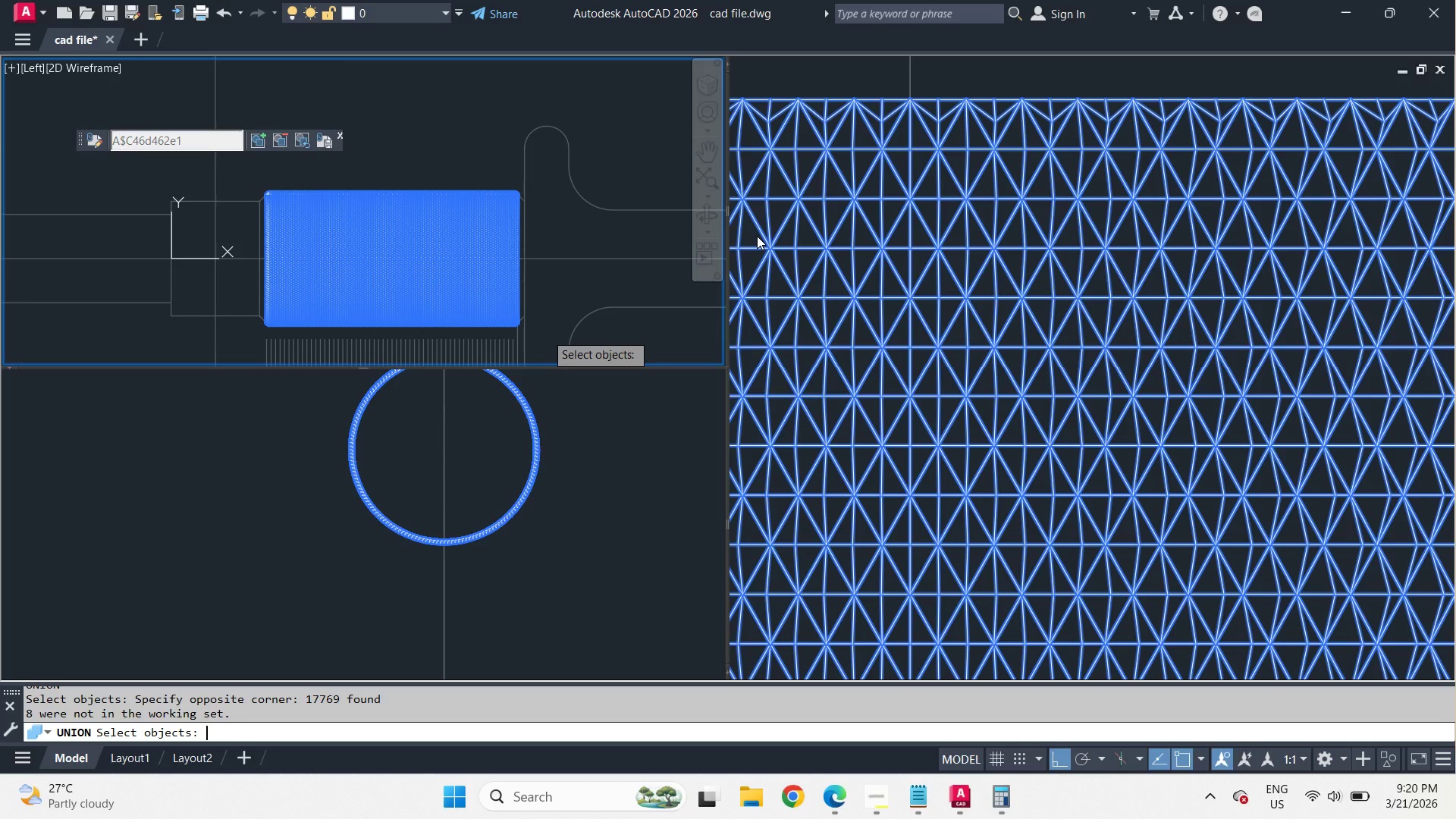 
key(Escape)
 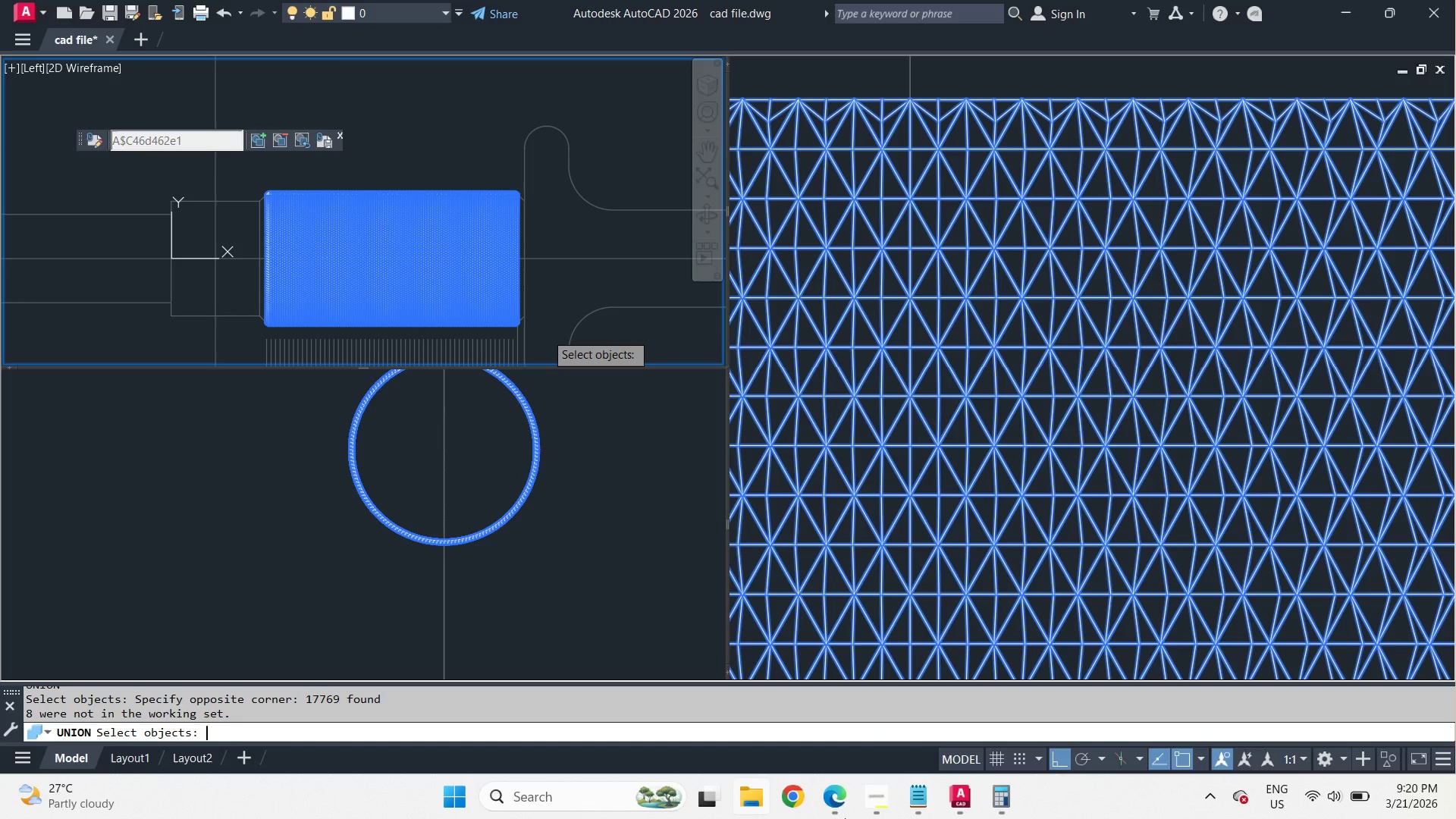 
wait(12.39)
 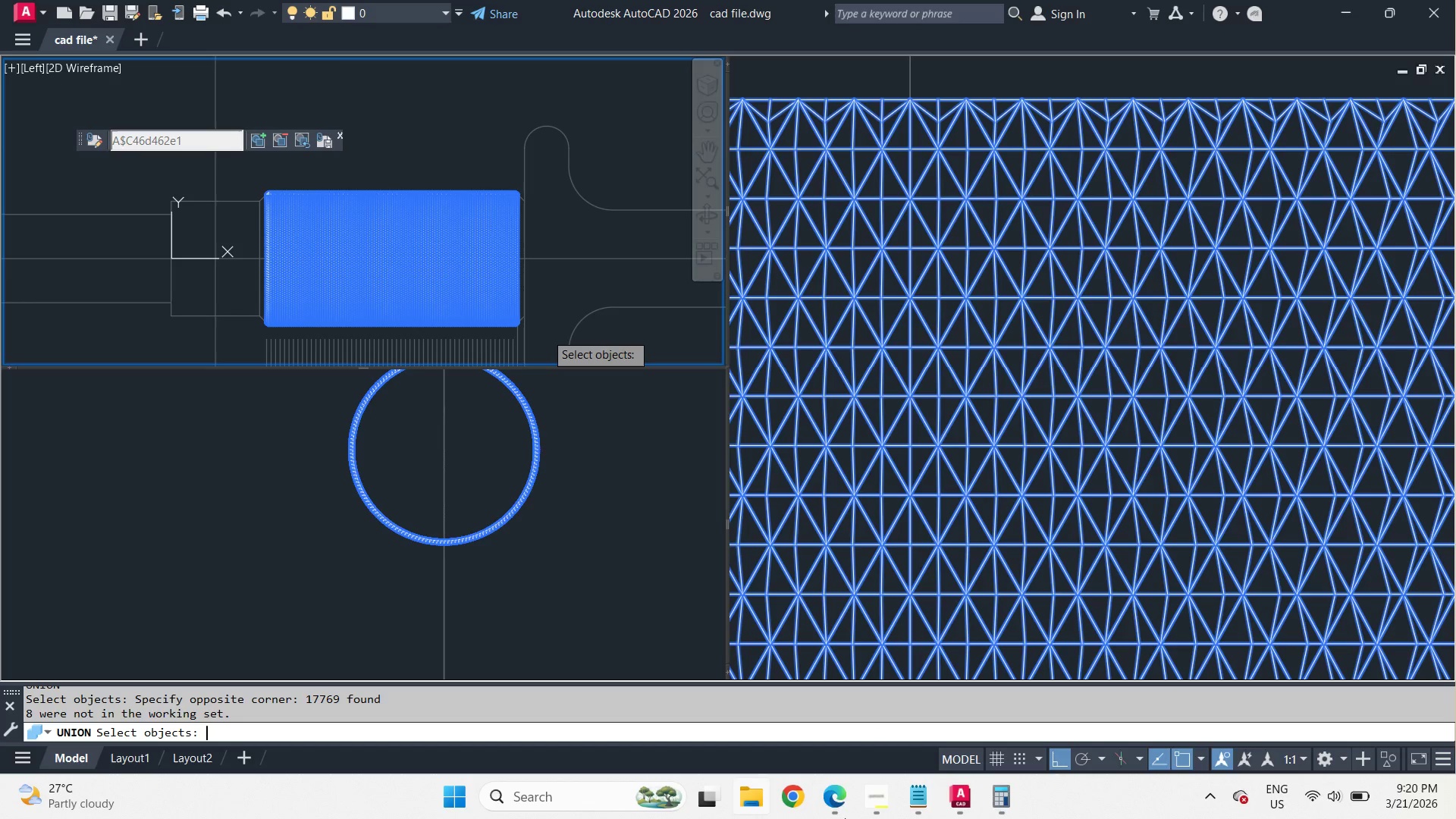 
right_click([959, 799])
 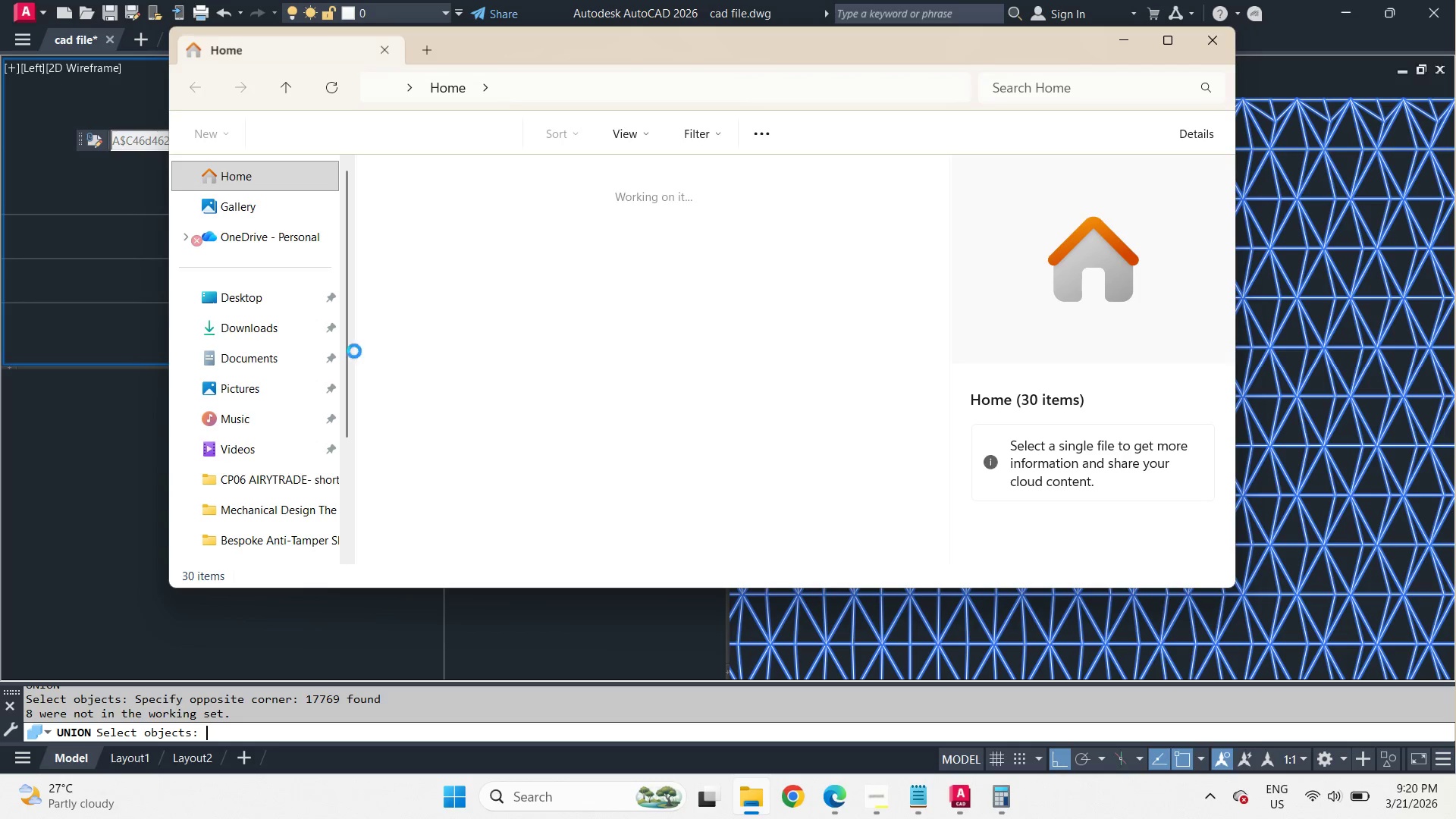 
wait(6.16)
 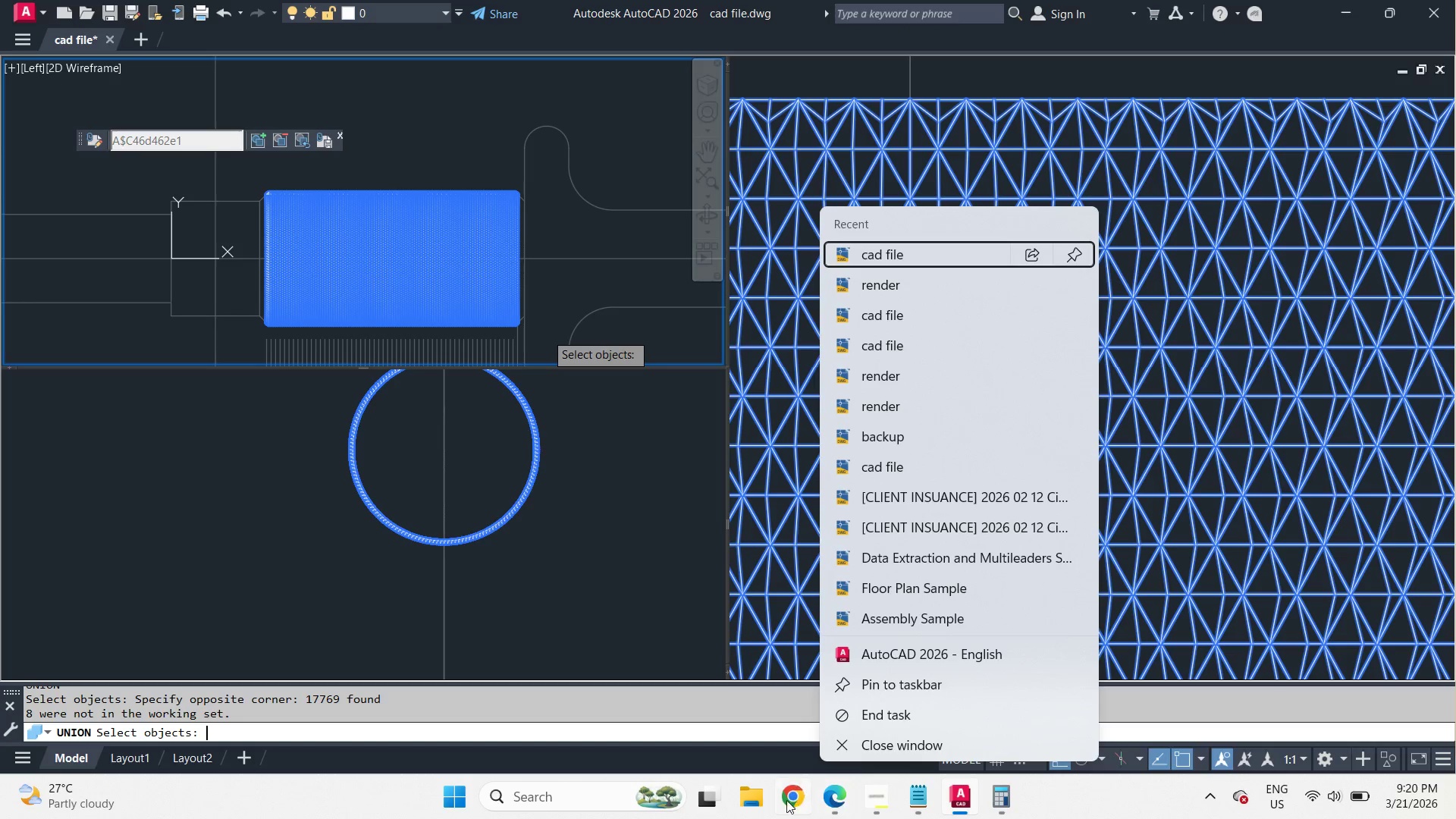 
scroll: coordinate [272, 479], scroll_direction: down, amount: 5.0
 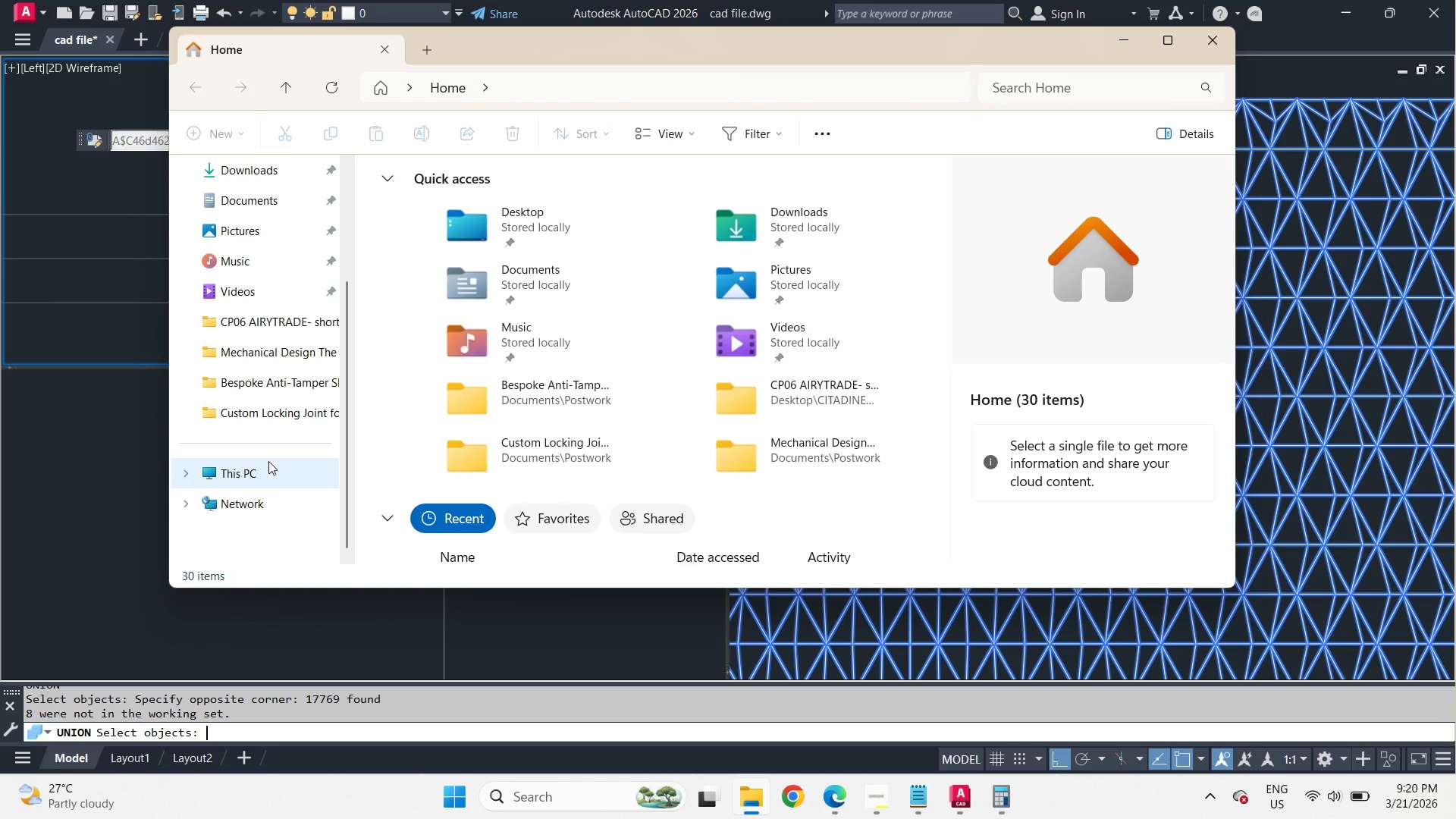 
left_click([262, 478])
 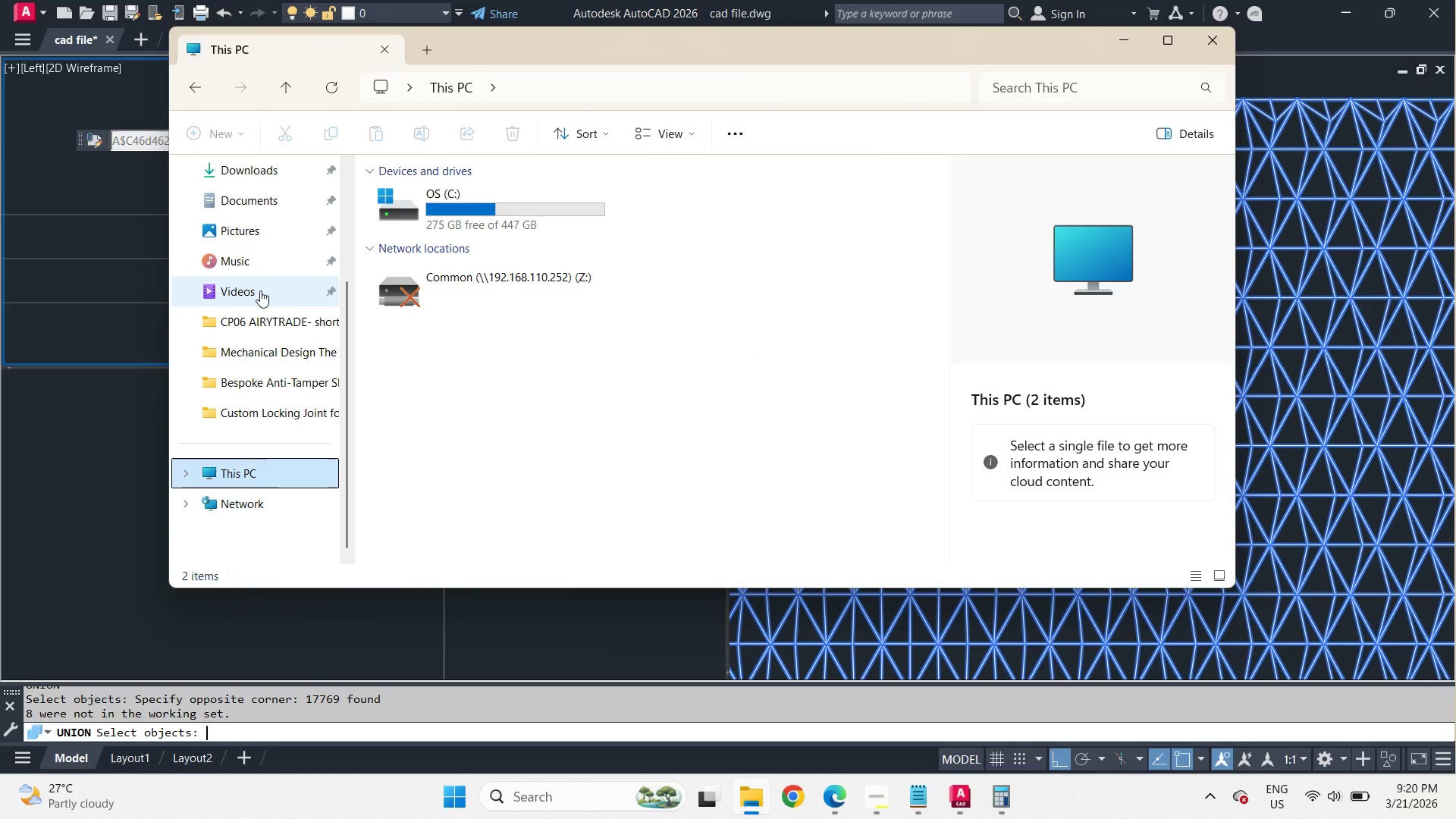 
left_click([255, 205])
 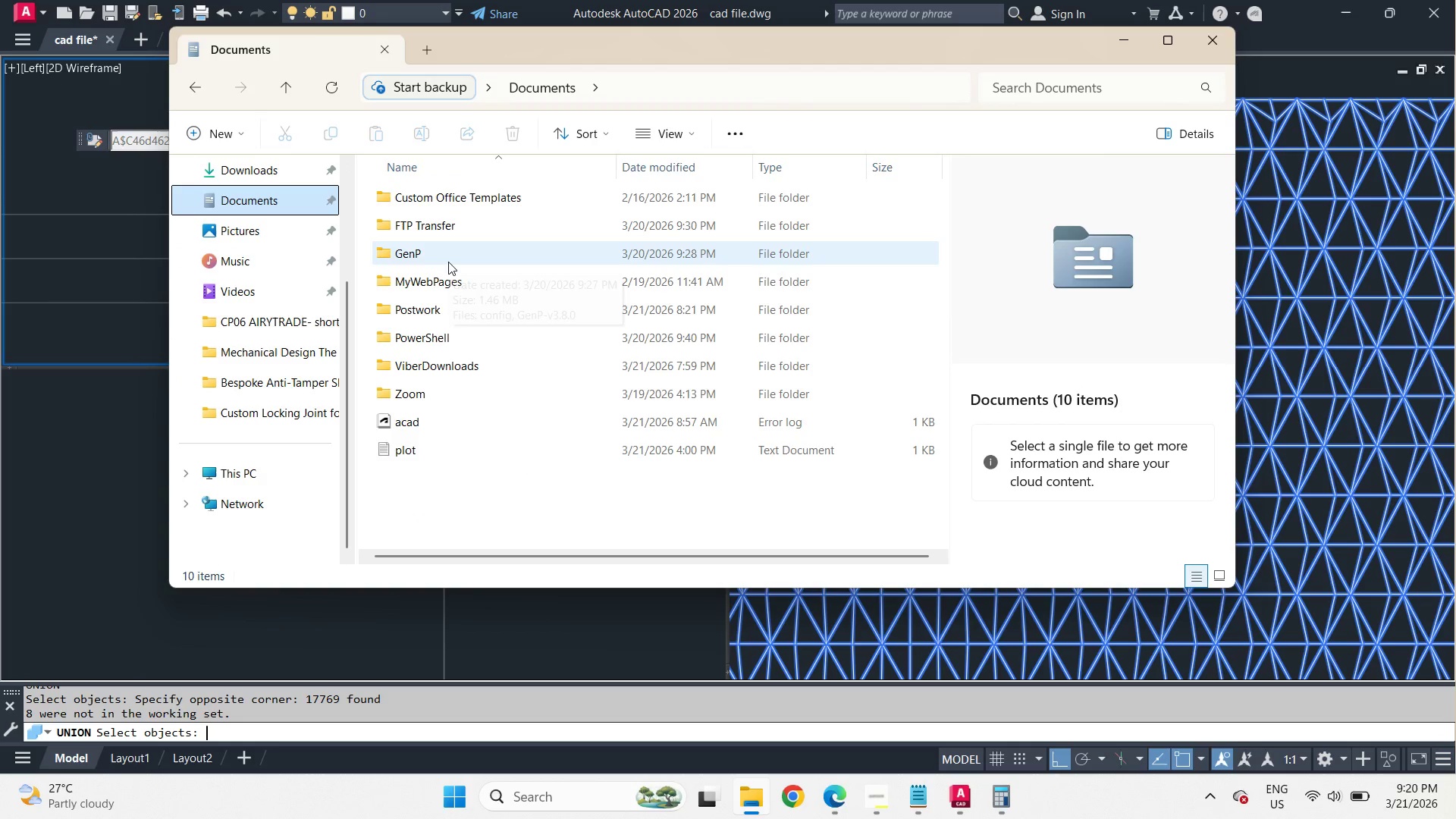 
double_click([441, 309])
 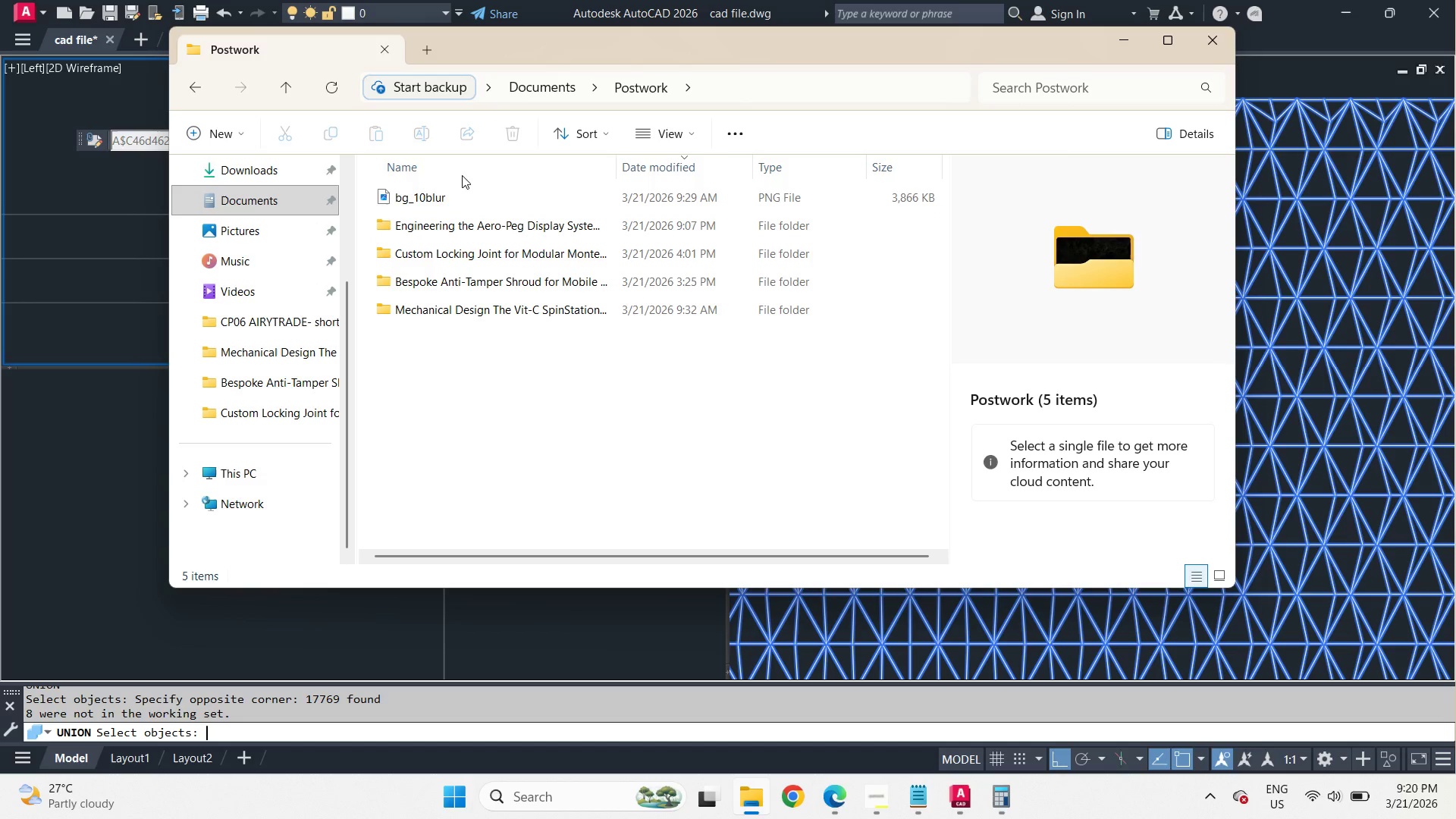 
hold_key(key=ShiftLeft, duration=0.34)
left_click([458, 168])
 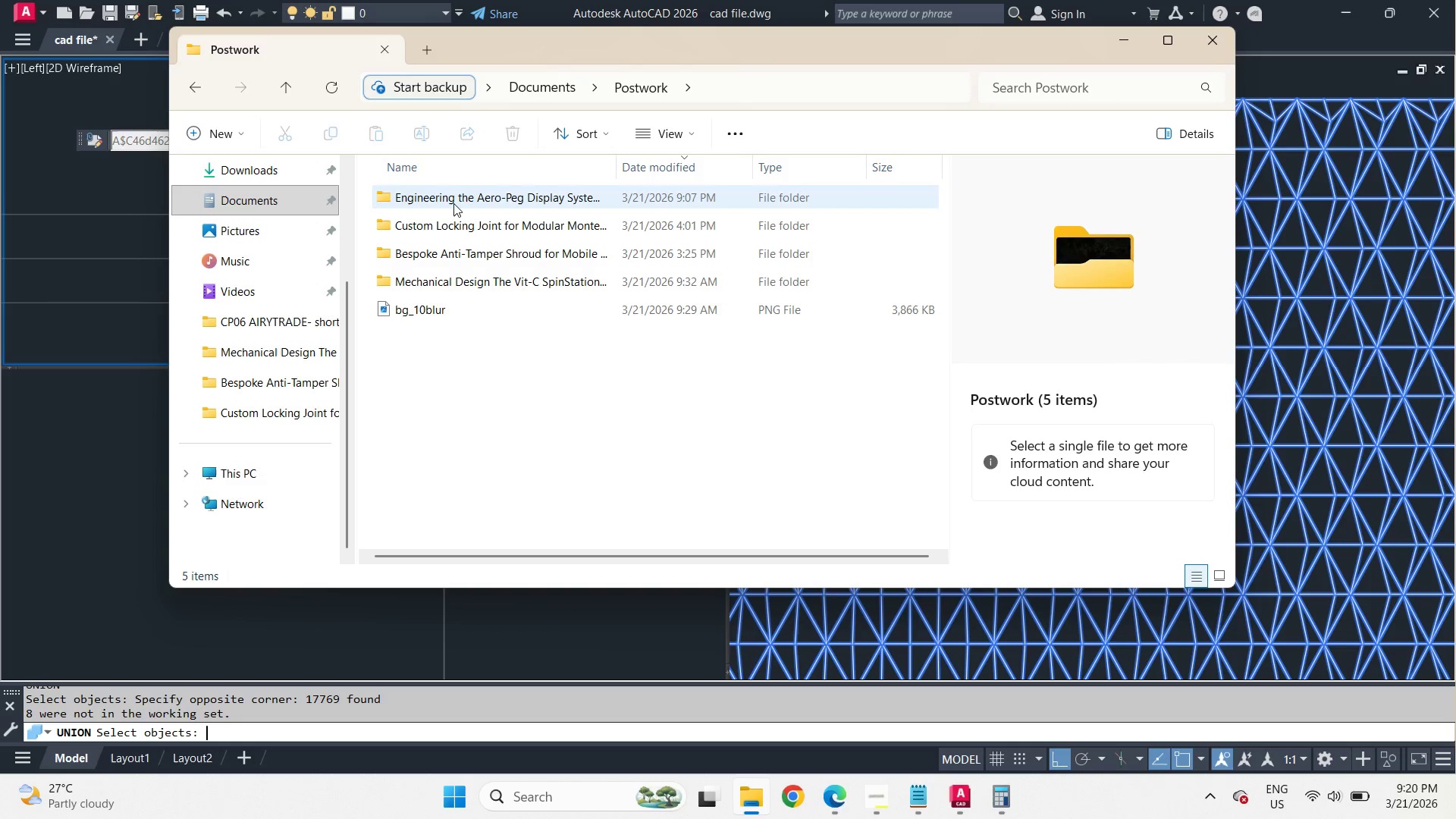 
double_click([453, 203])
 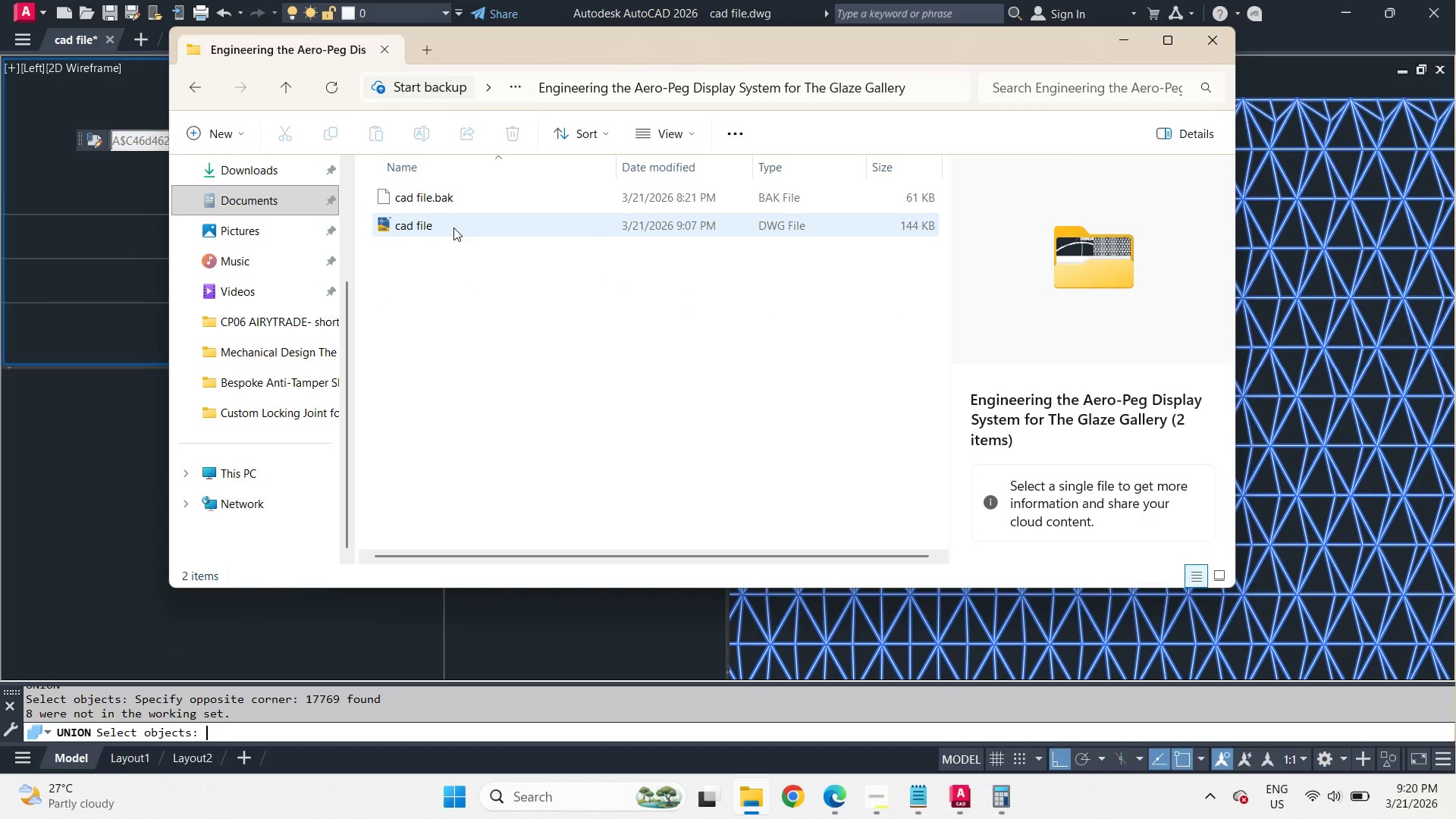 
left_click([453, 228])
 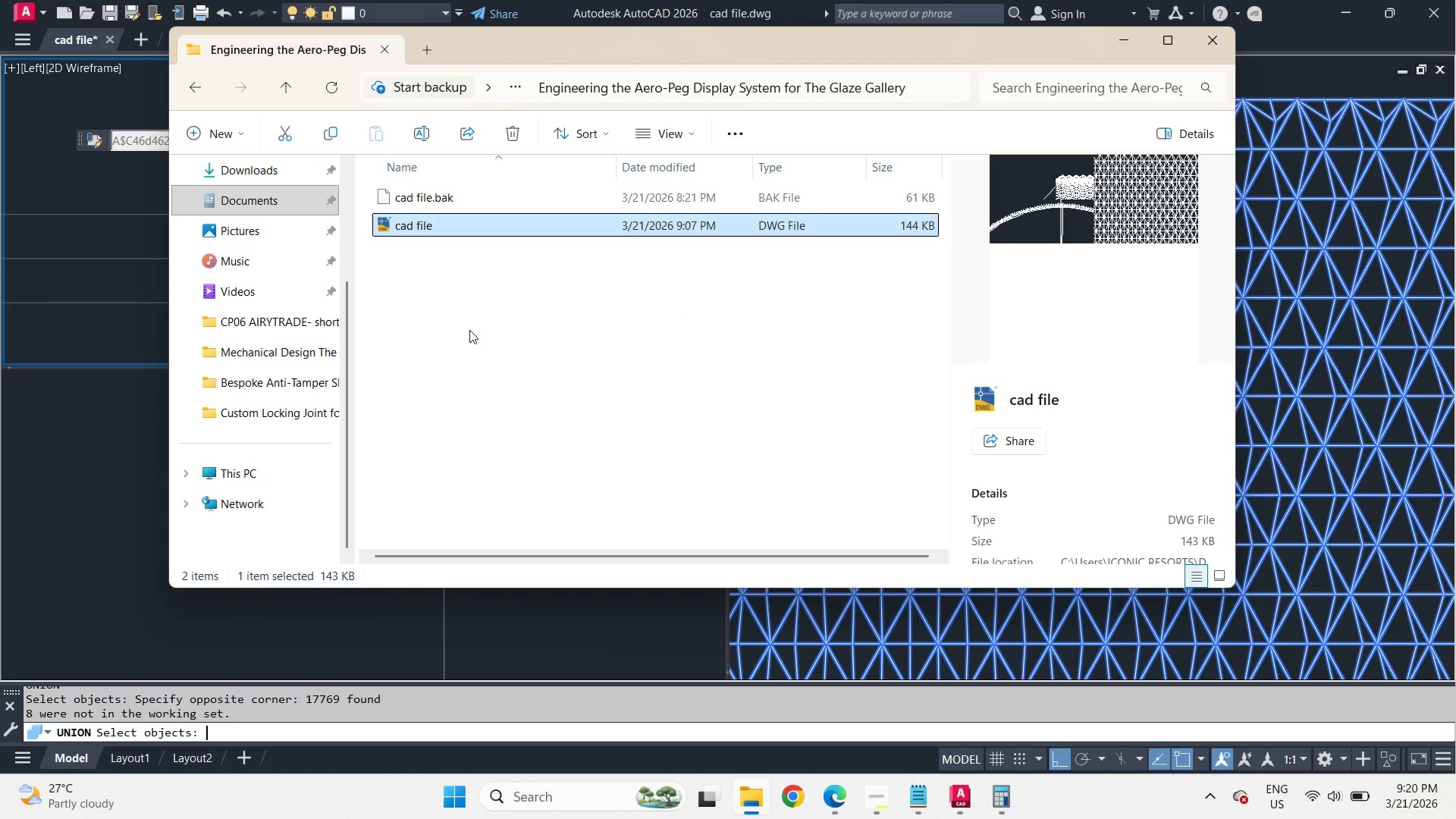 
left_click([581, 667])
 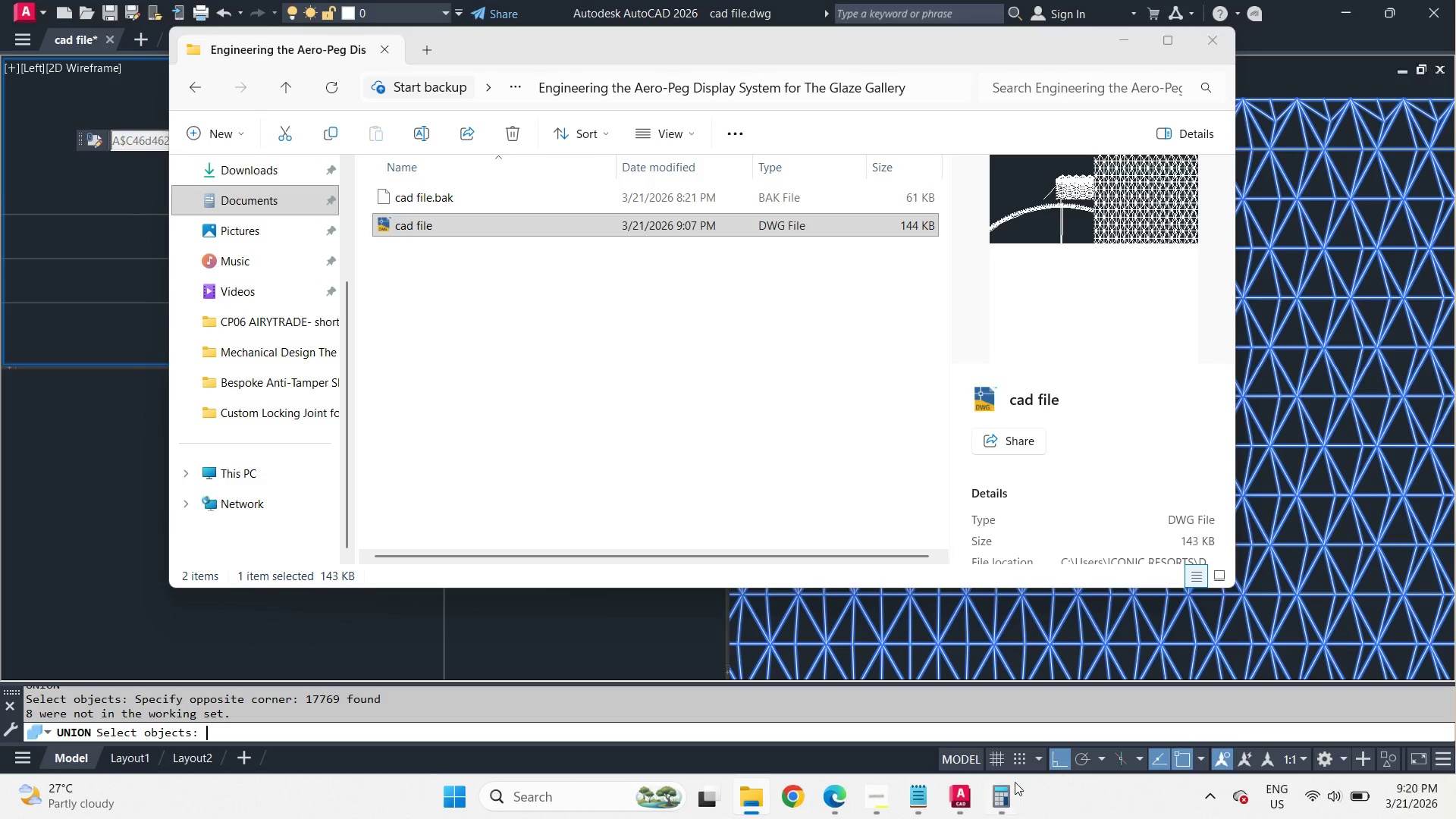 
right_click([956, 795])
 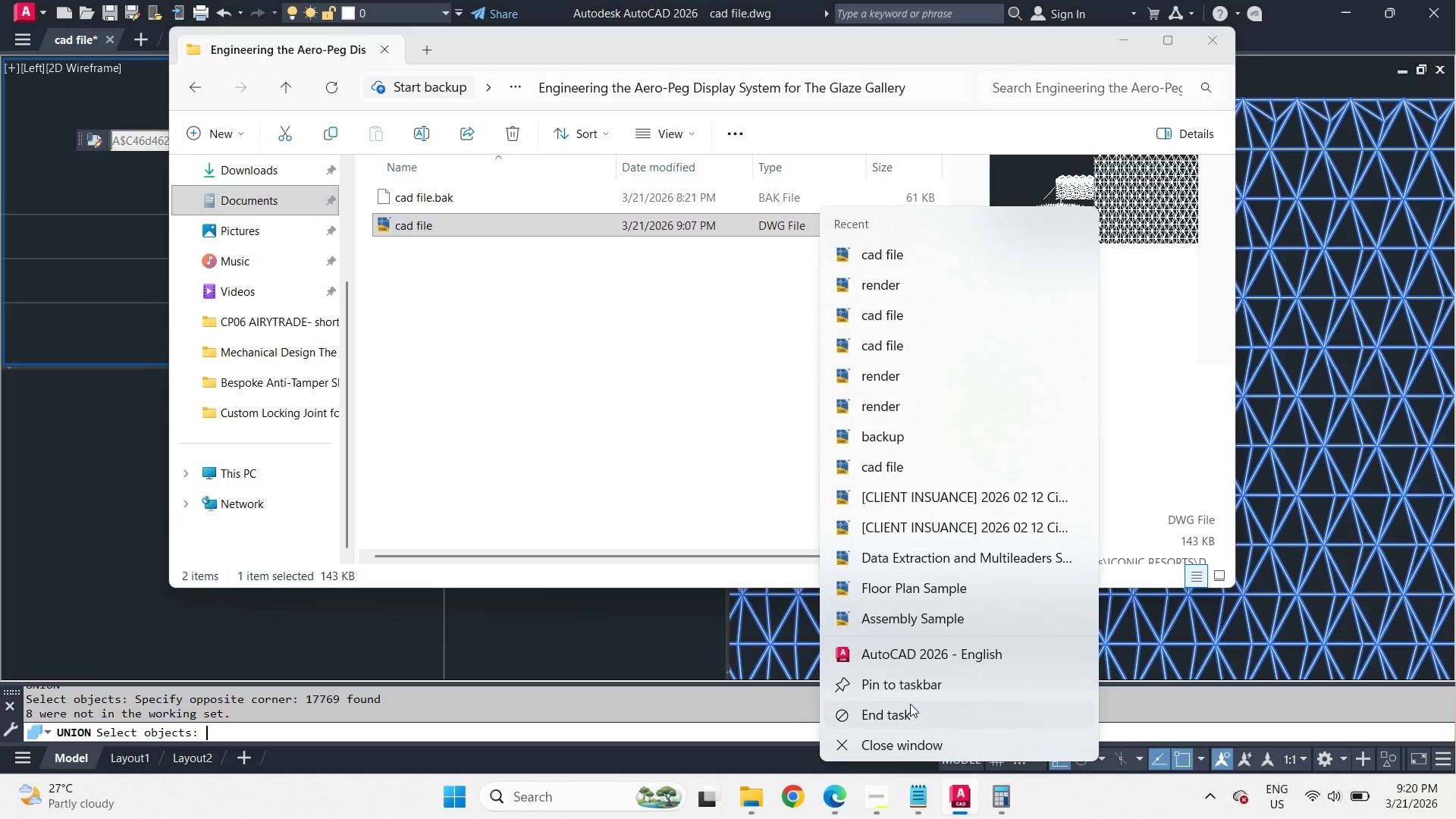 
left_click([904, 716])
 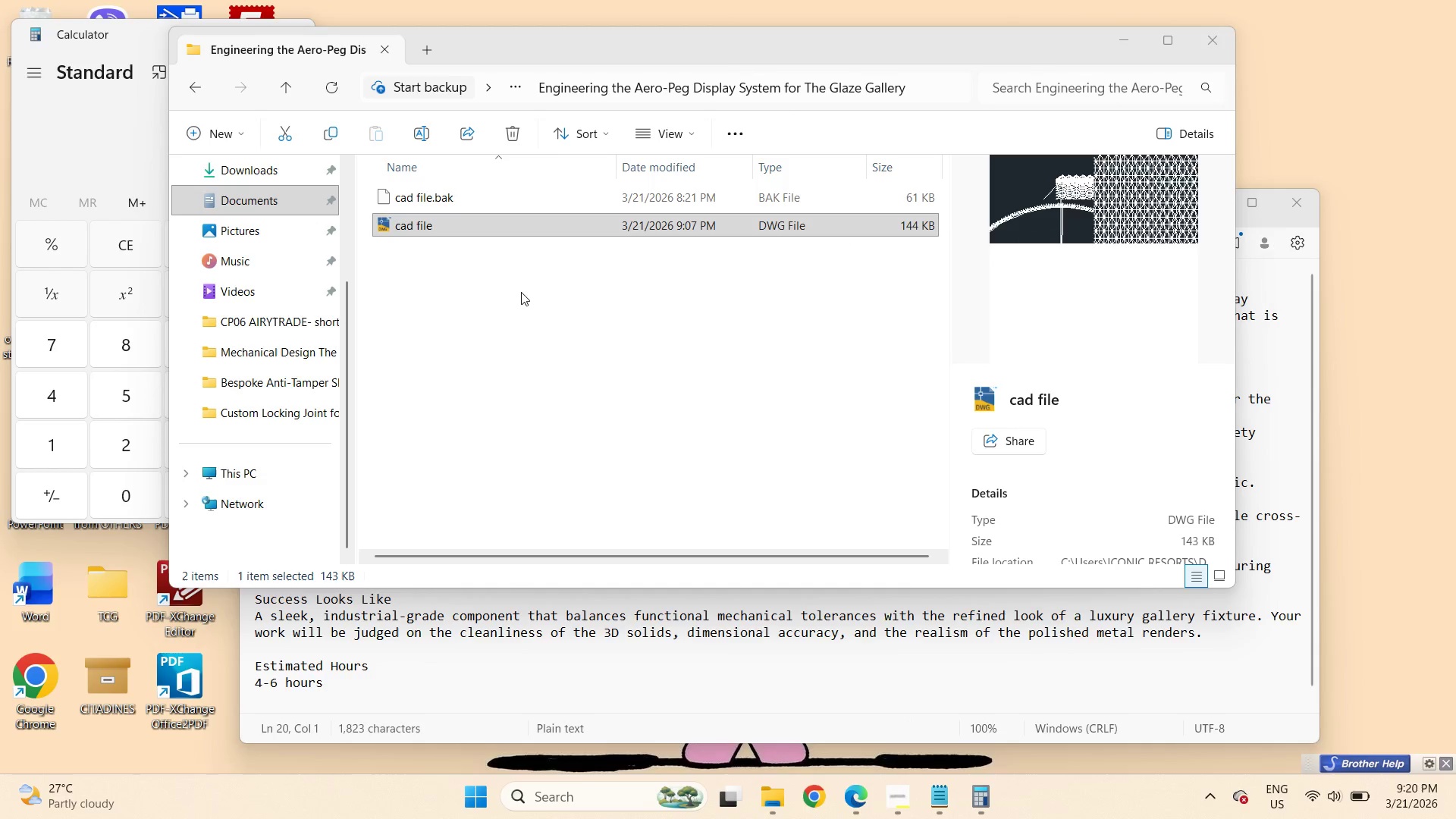 
left_click([472, 308])
 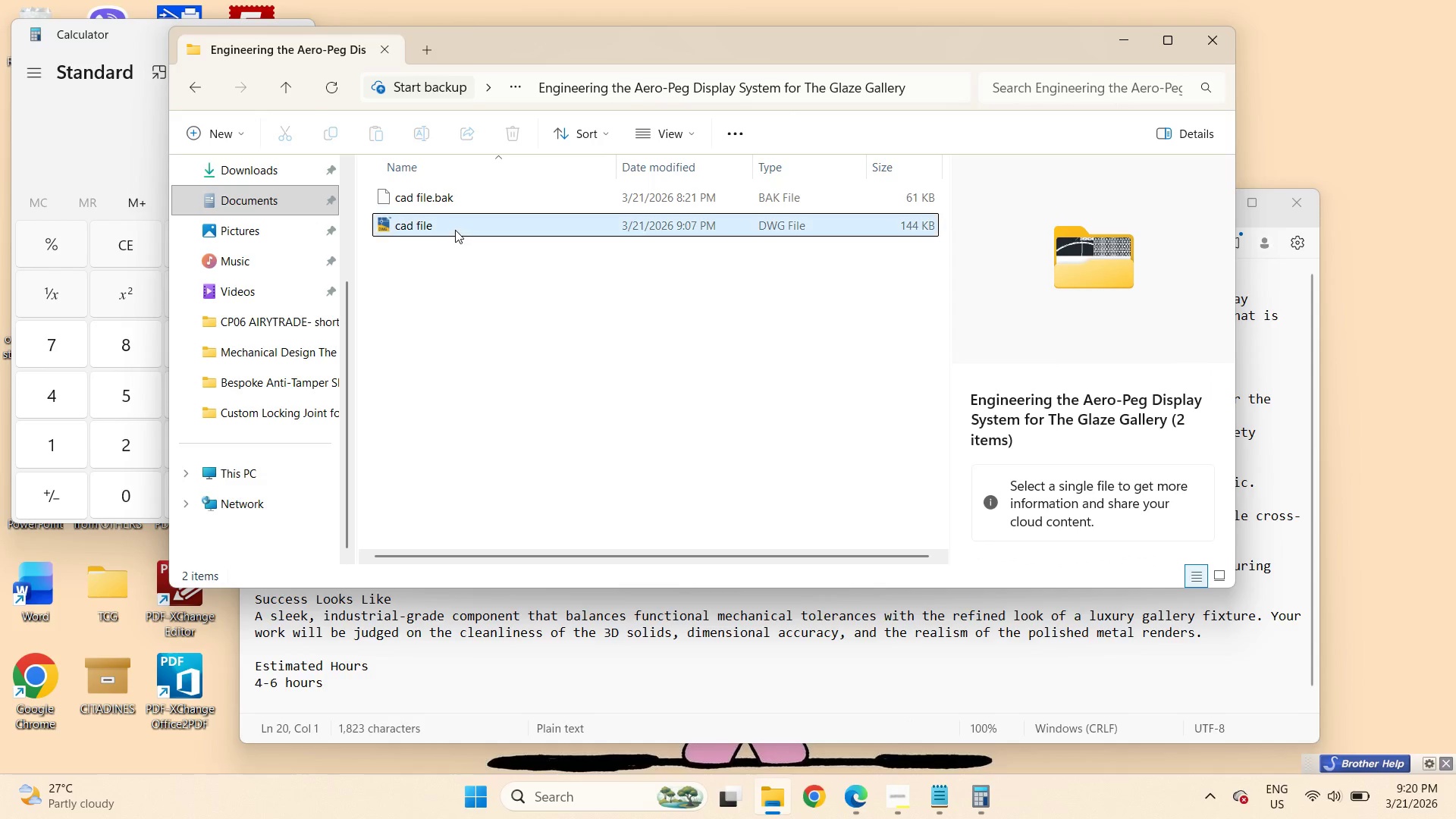 
double_click([455, 229])
 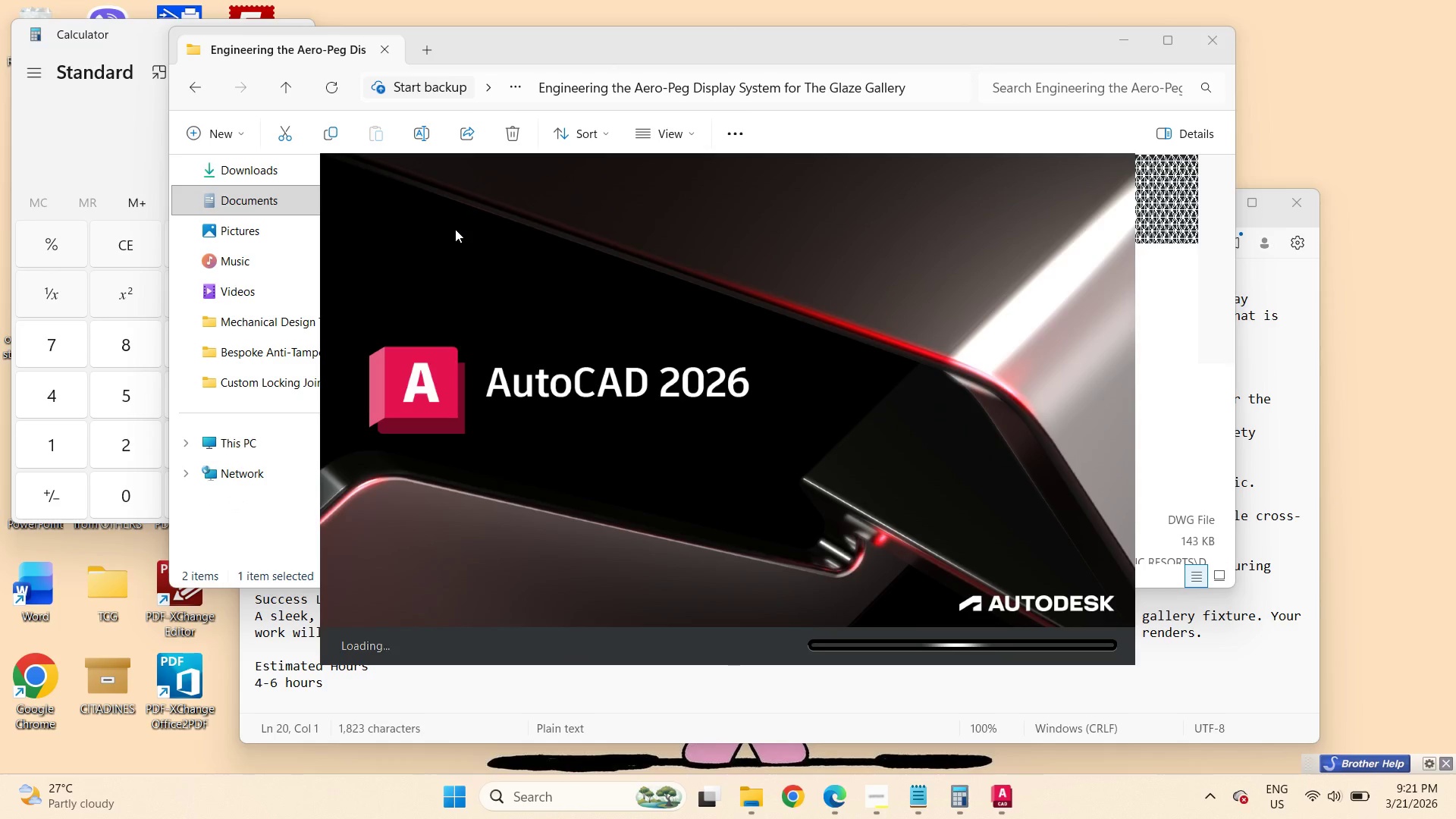 
wait(14.92)
 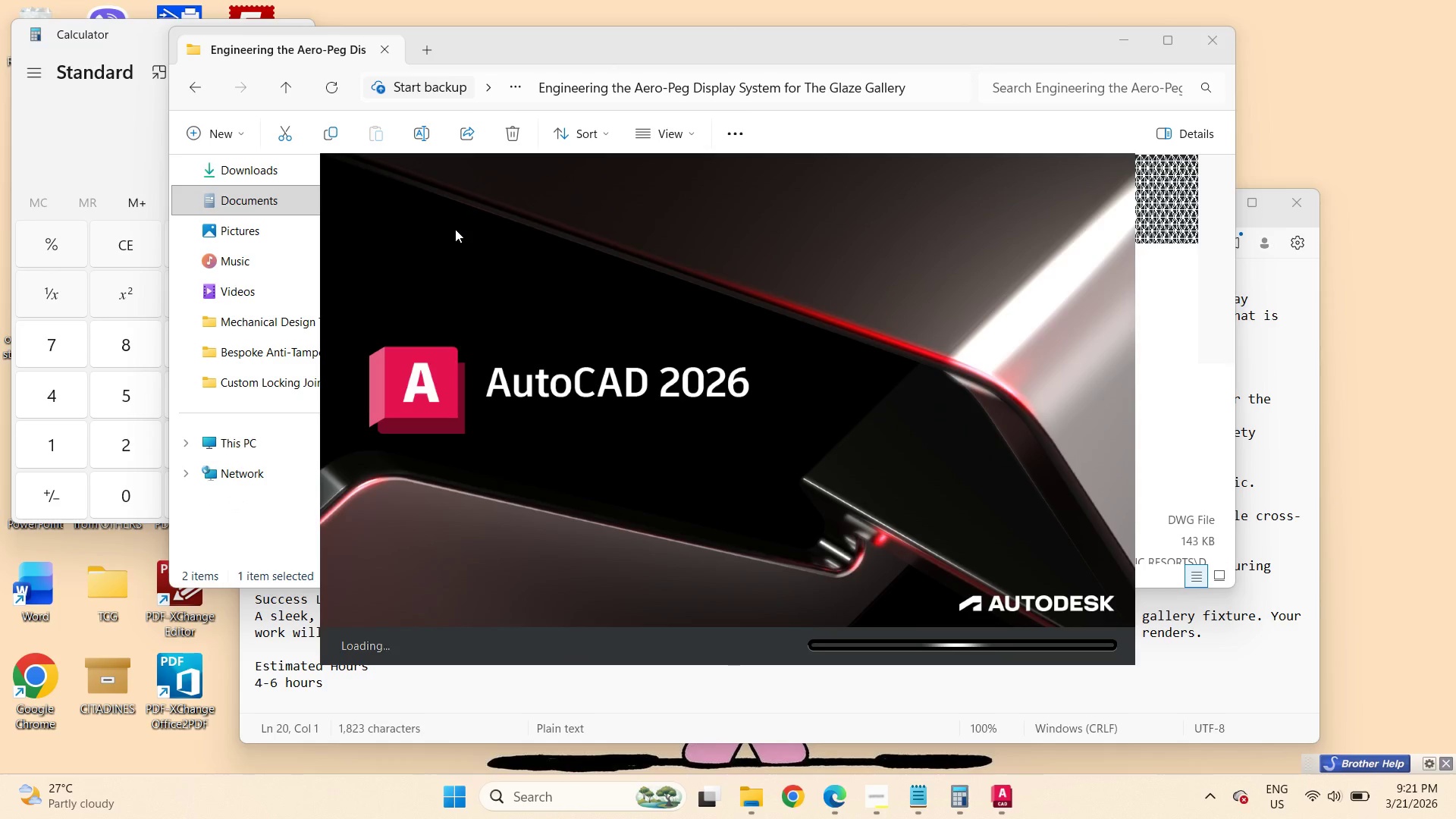 
left_click([878, 428])
 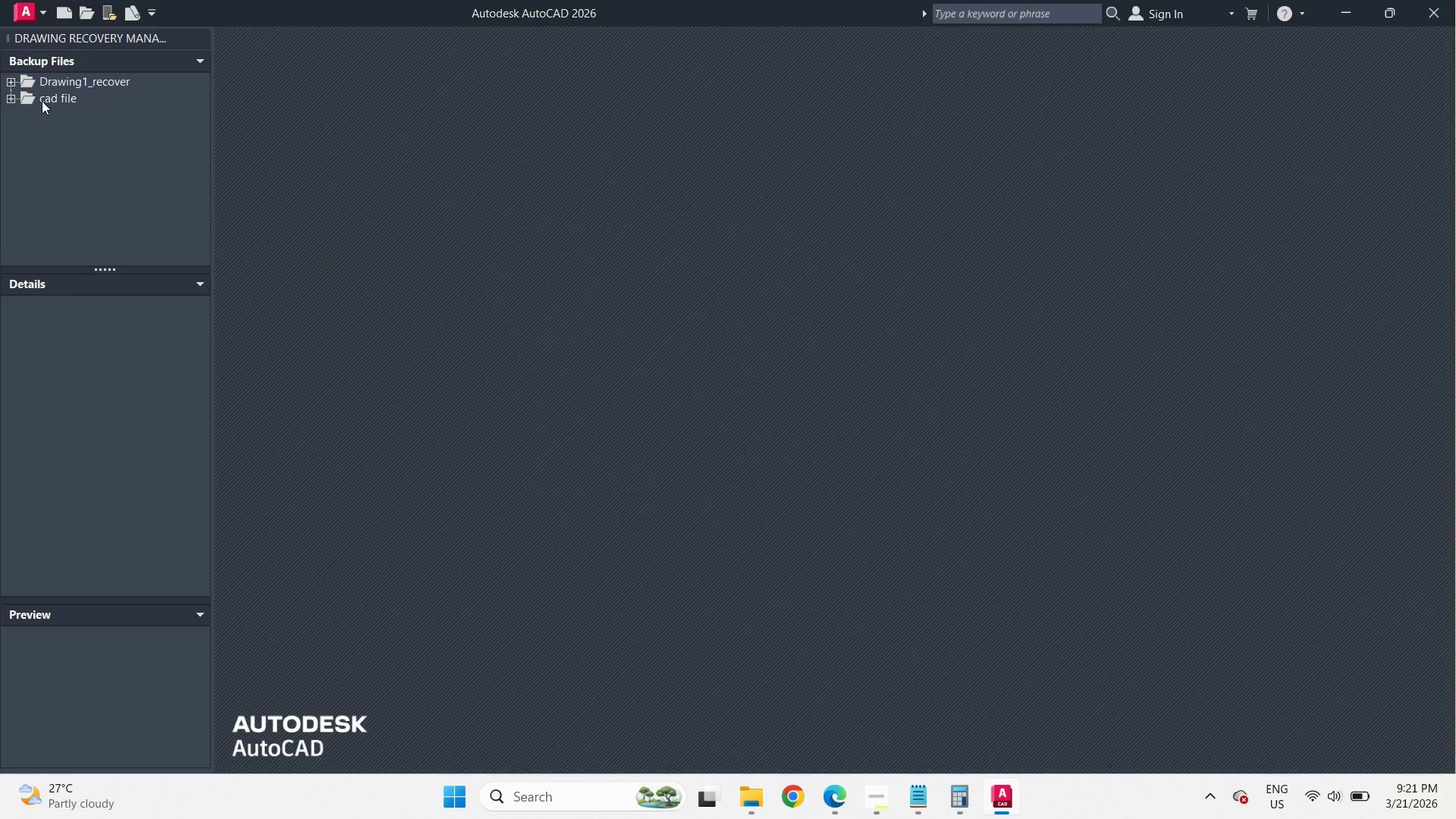 
mouse_move([17, 118])
 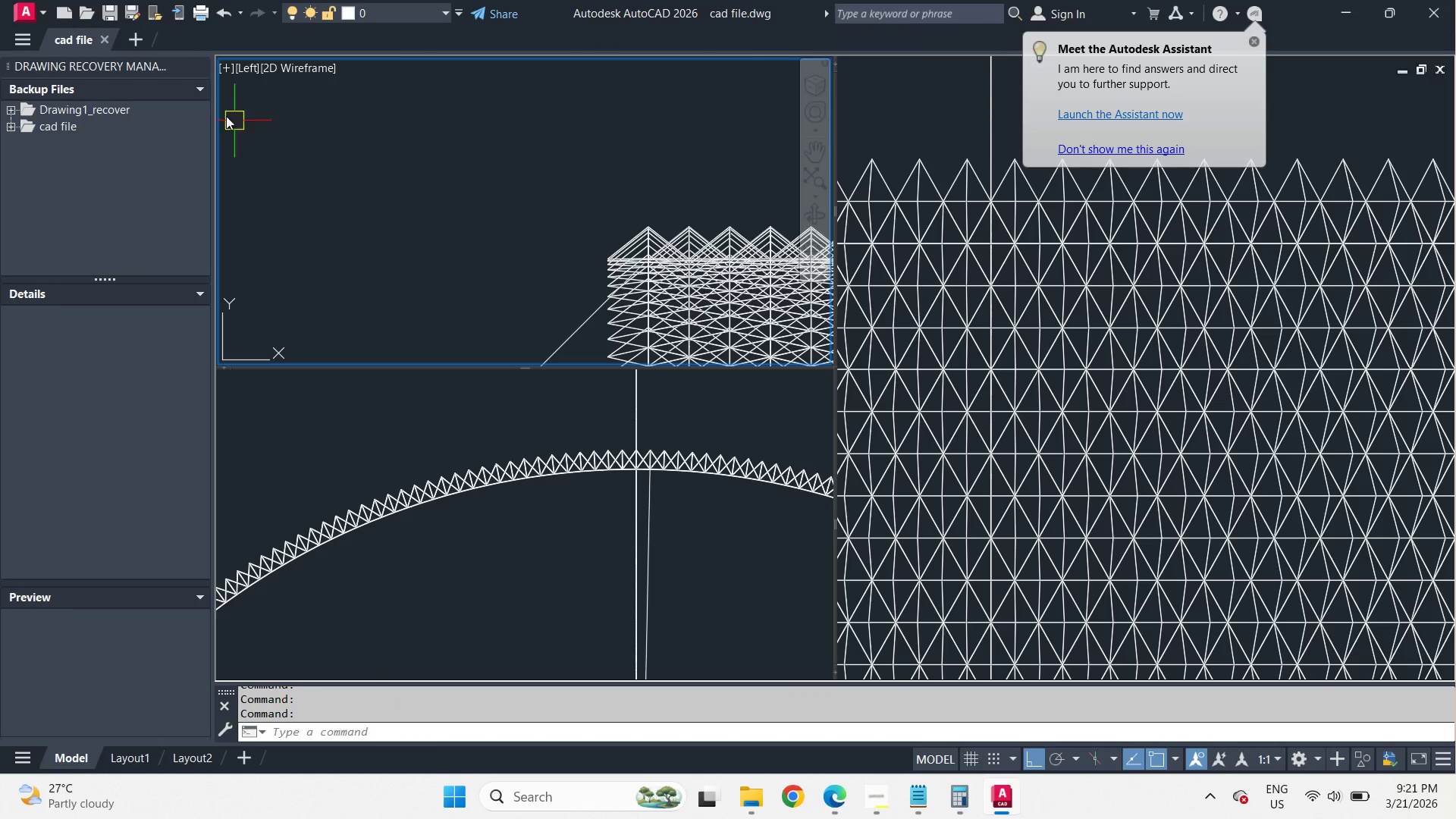 
left_click([196, 70])
 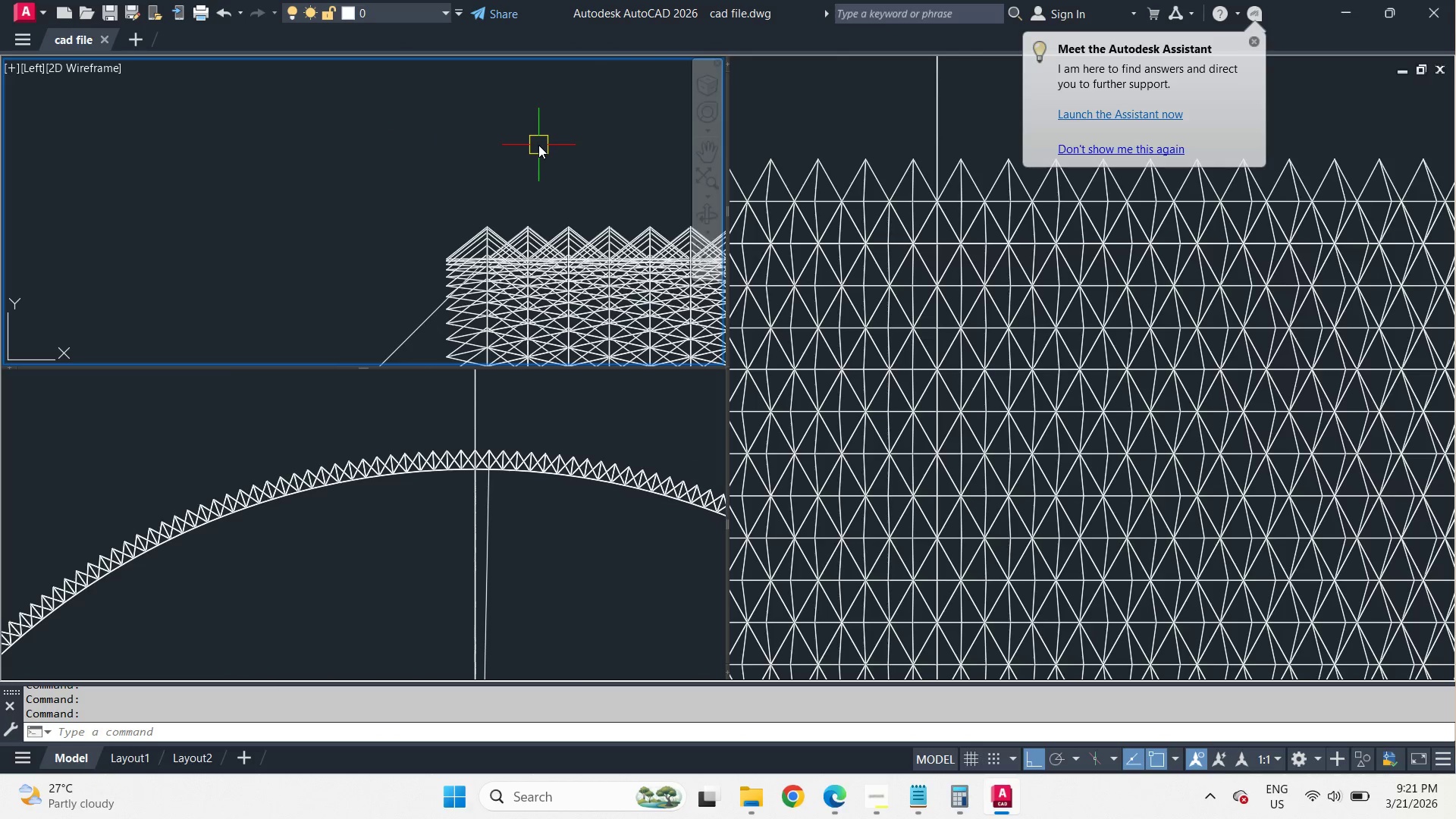 
scroll: coordinate [459, 162], scroll_direction: down, amount: 9.0
 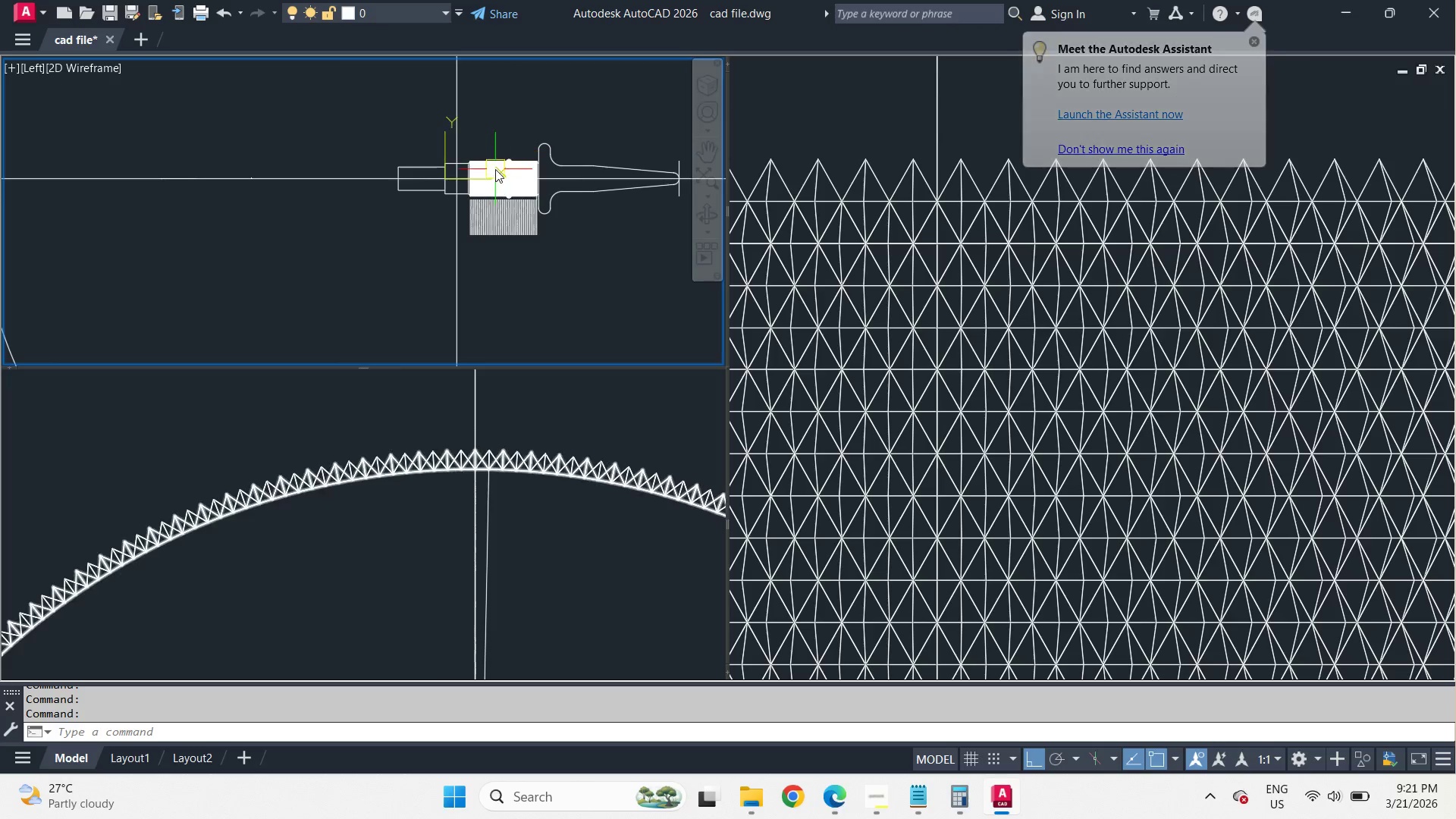 
scroll: coordinate [495, 169], scroll_direction: up, amount: 3.0
 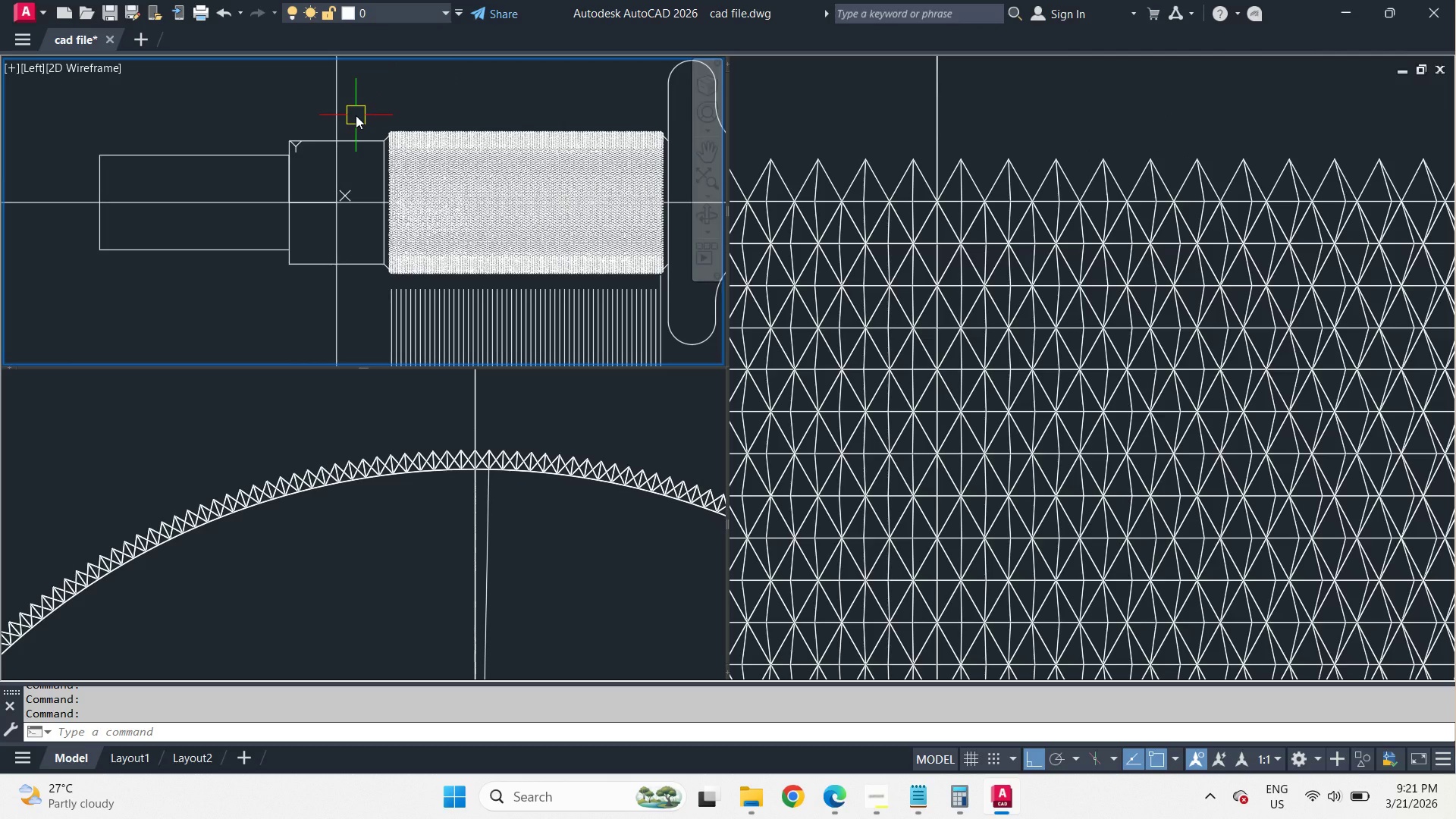 
wait(9.33)
 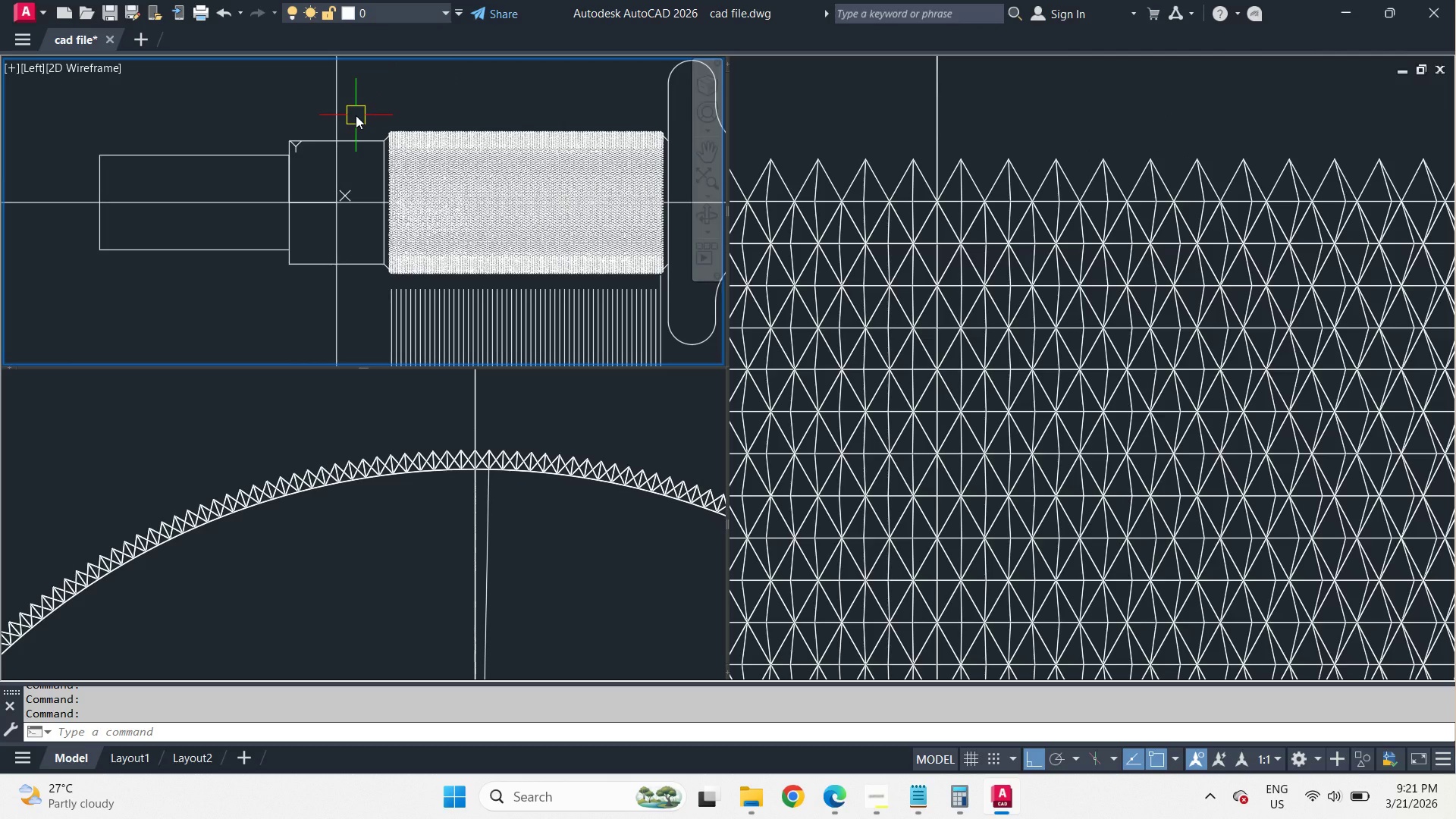 
scroll: coordinate [621, 131], scroll_direction: up, amount: 7.0
 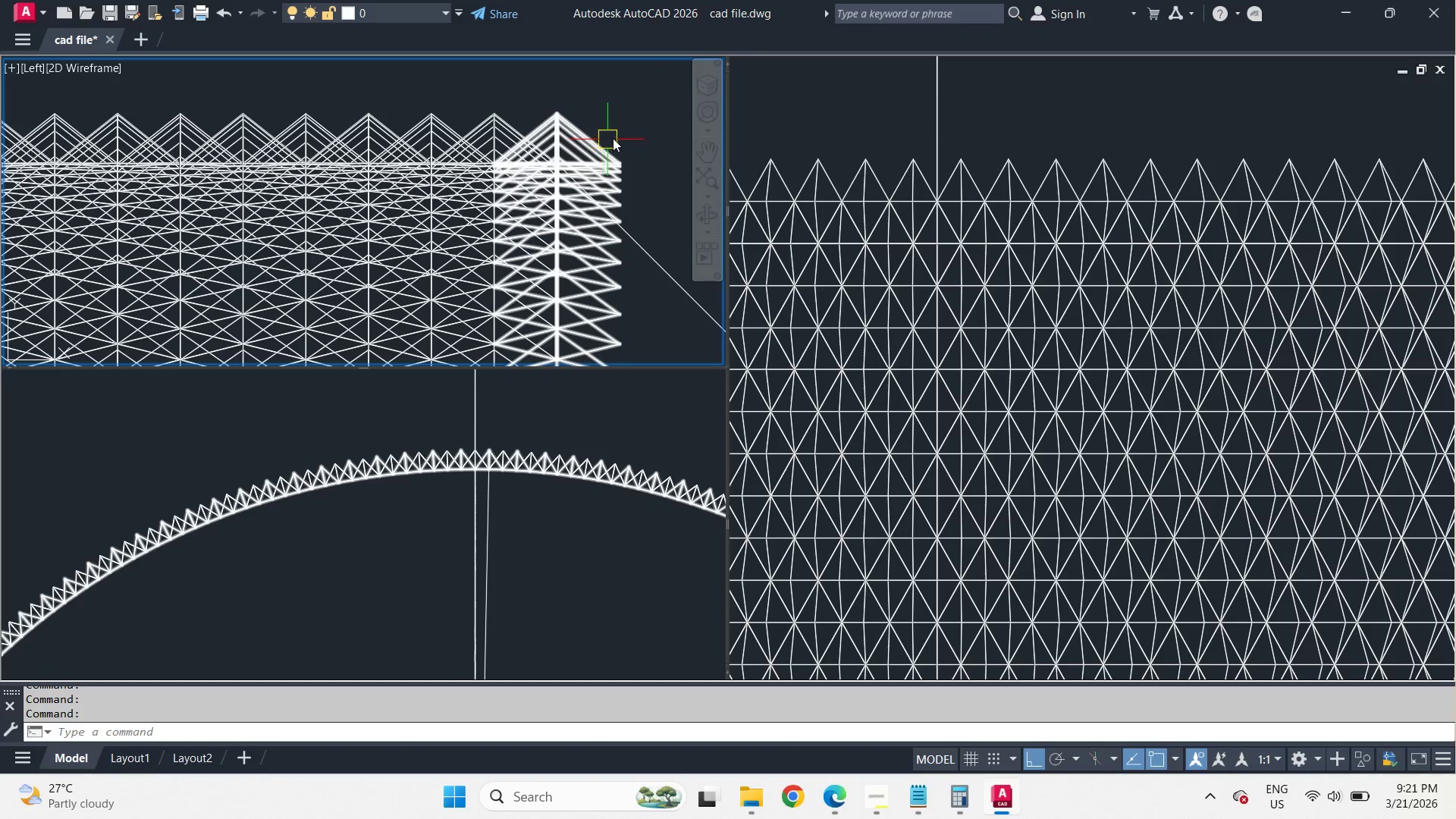 
scroll: coordinate [613, 138], scroll_direction: down, amount: 7.0
 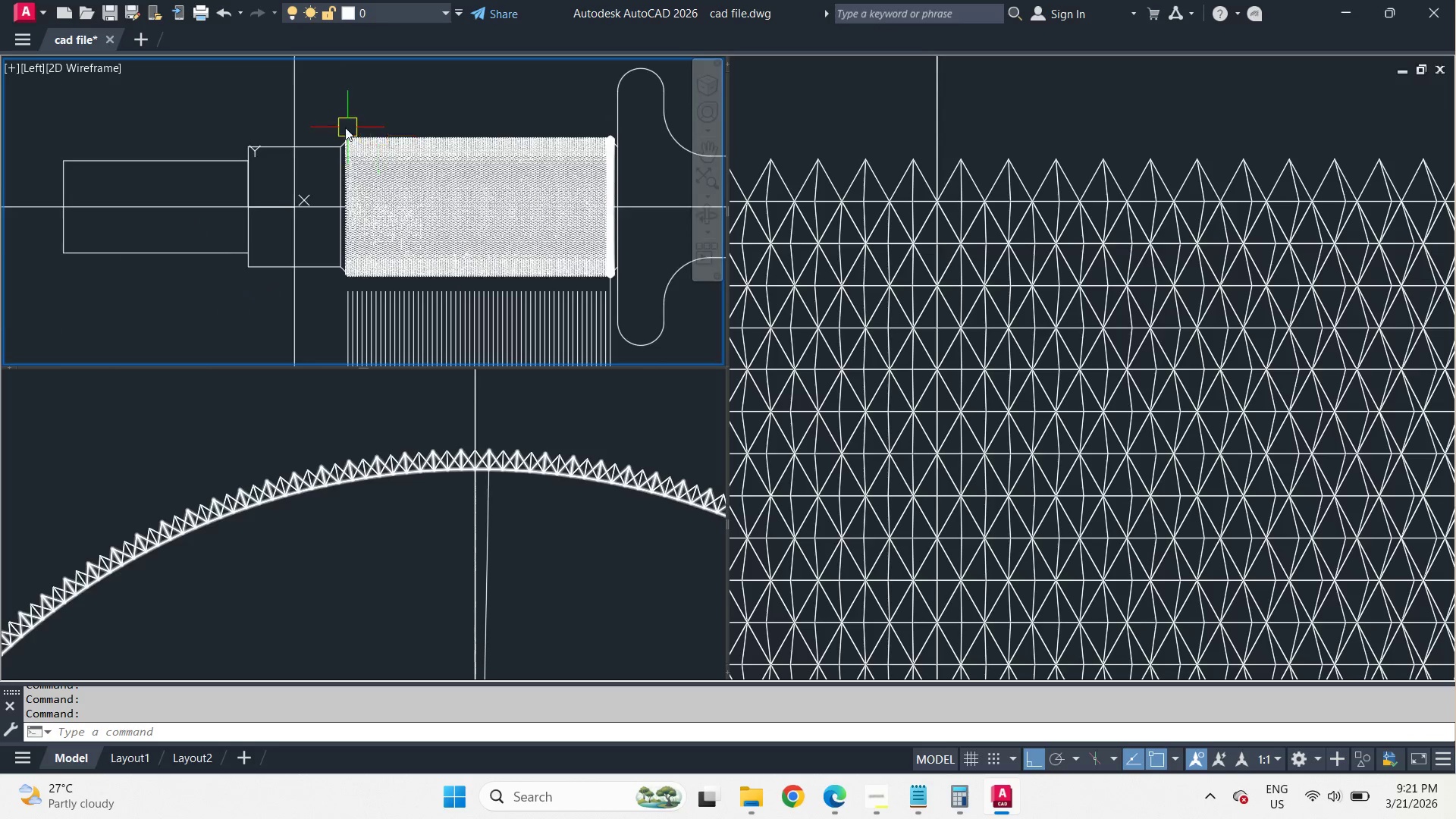 
scroll: coordinate [340, 137], scroll_direction: up, amount: 4.0
 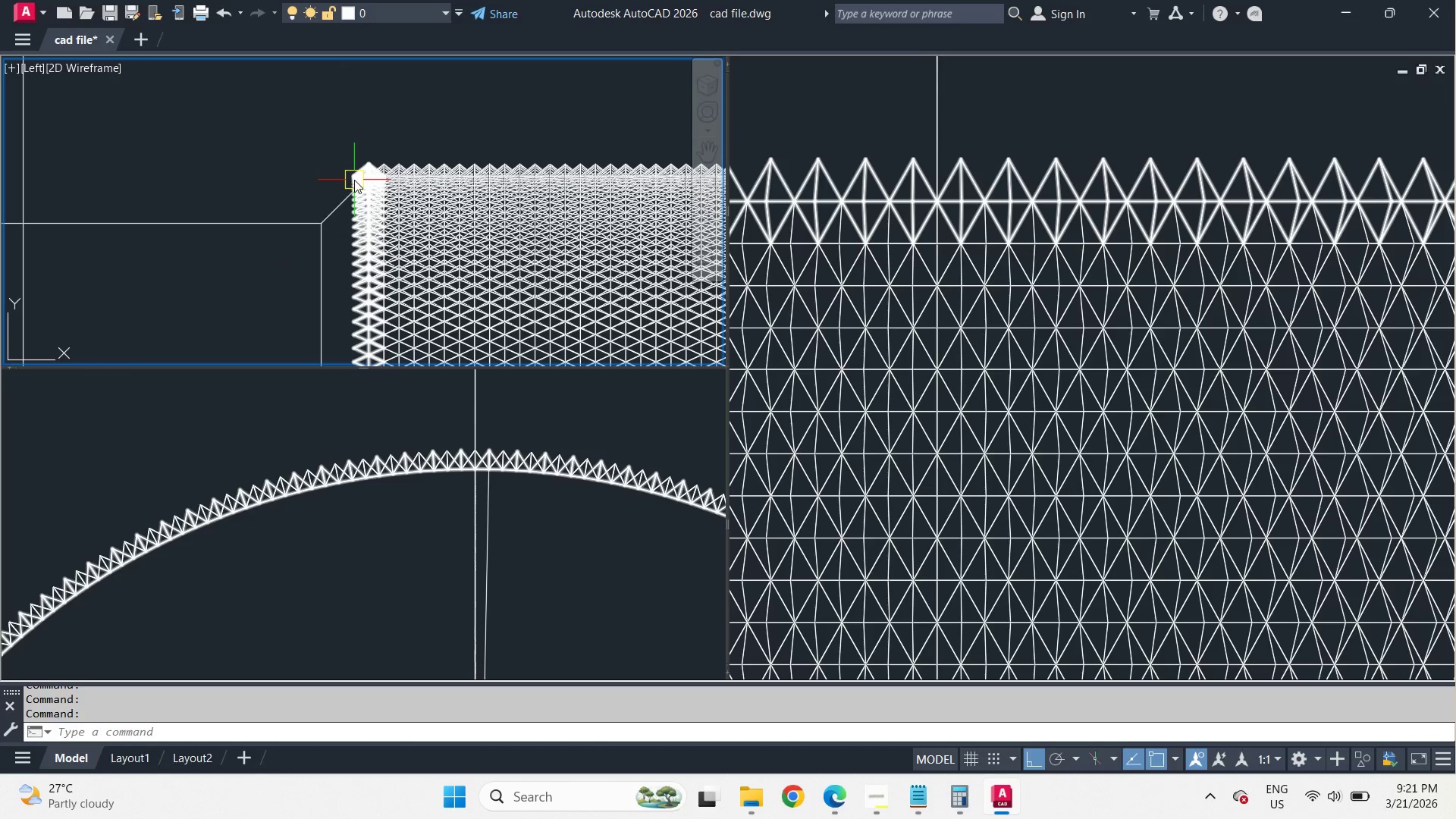 
left_click([354, 180])
 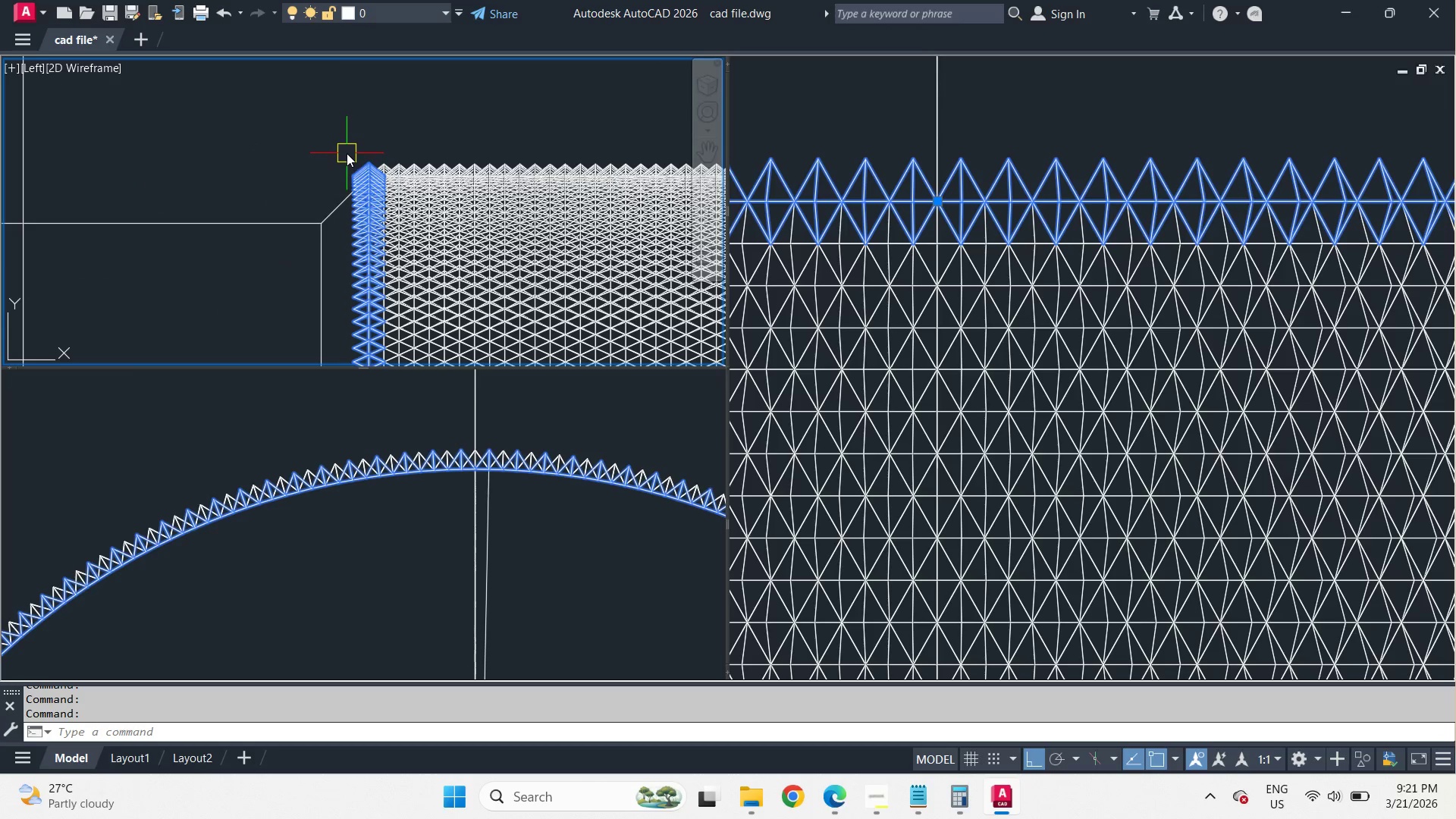 
key(Escape)
type(pl )
 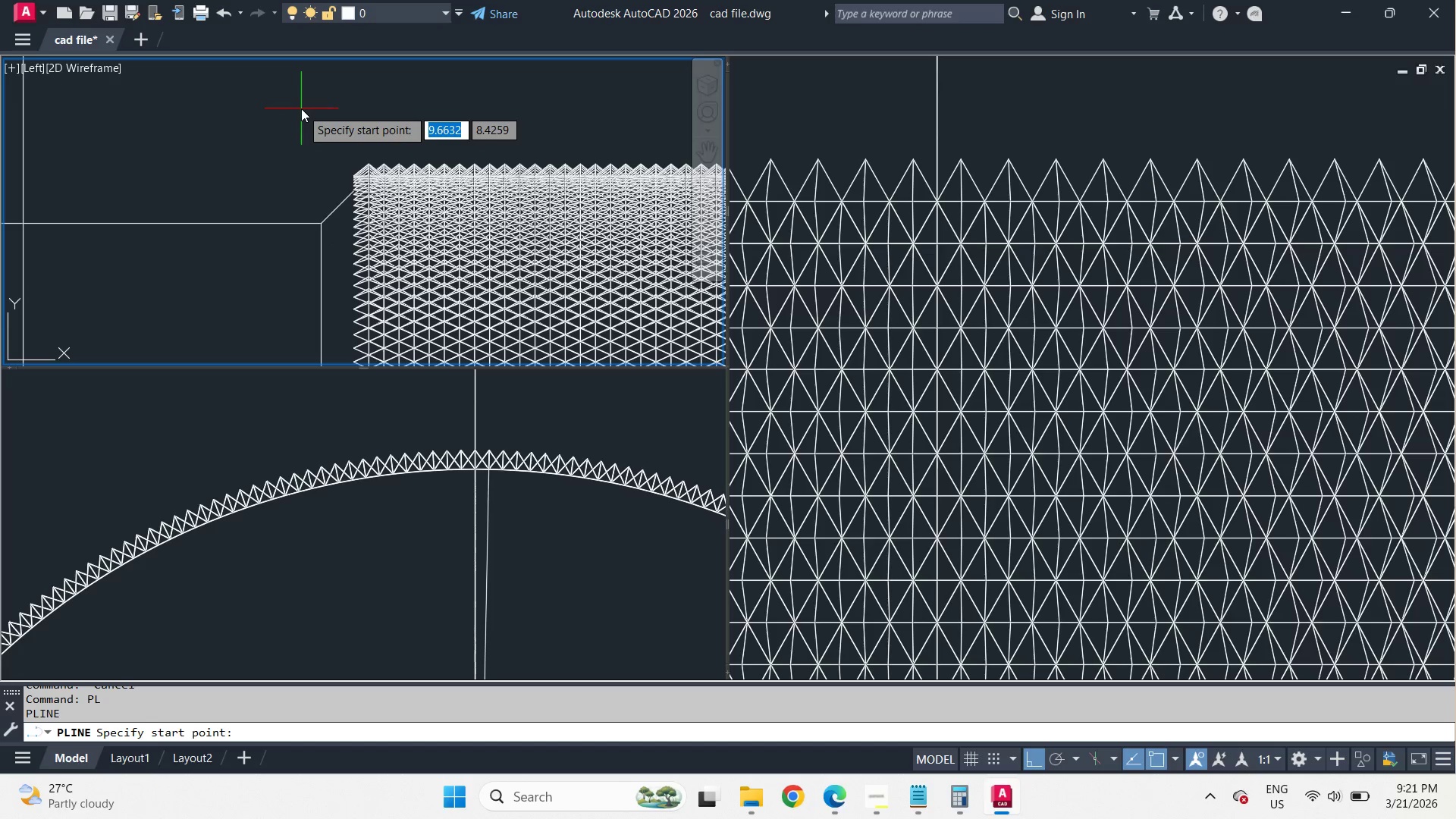 
left_click_drag(start_coordinate=[387, 106], to_coordinate=[383, 106])
 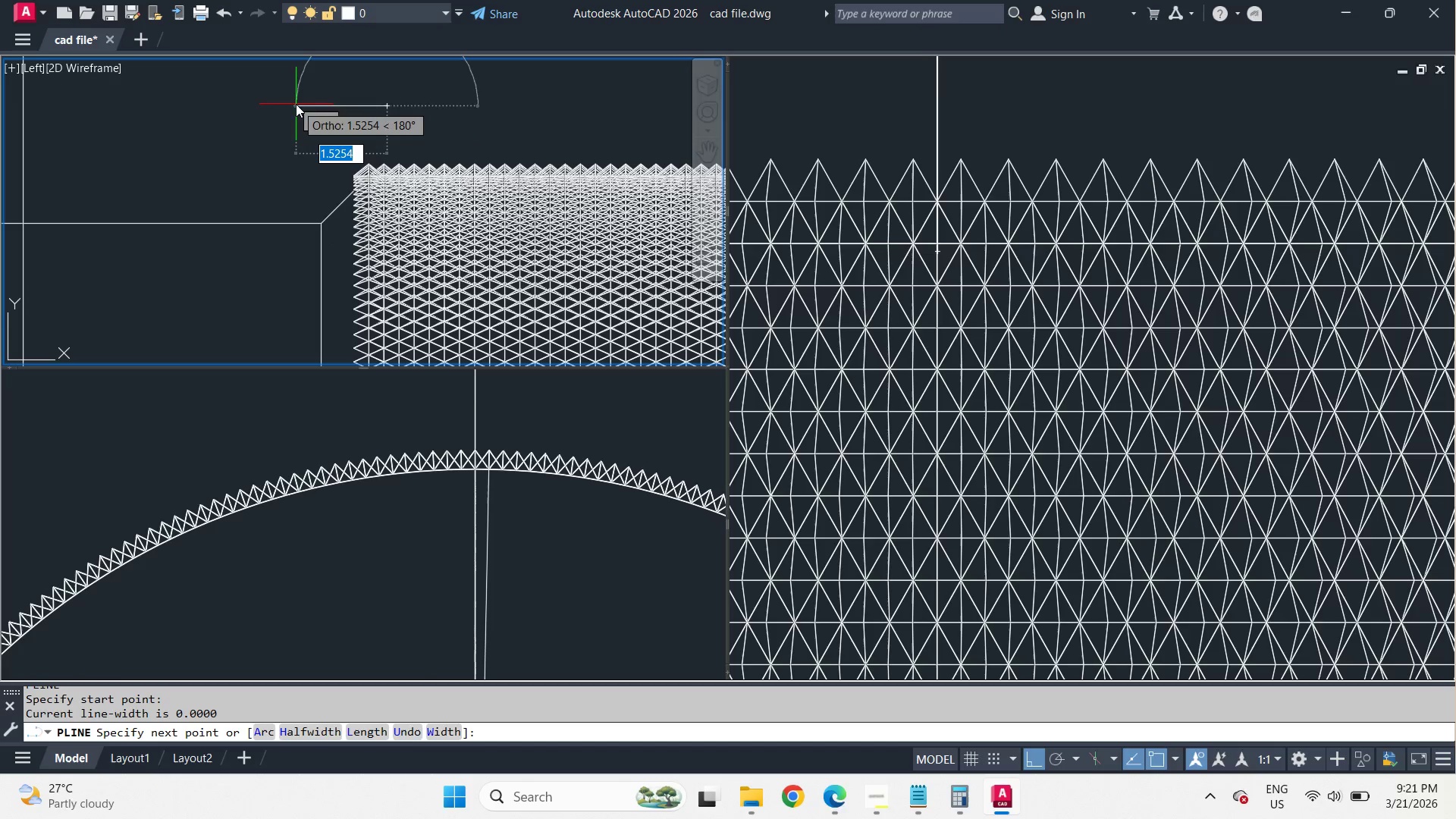 
left_click([296, 104])
 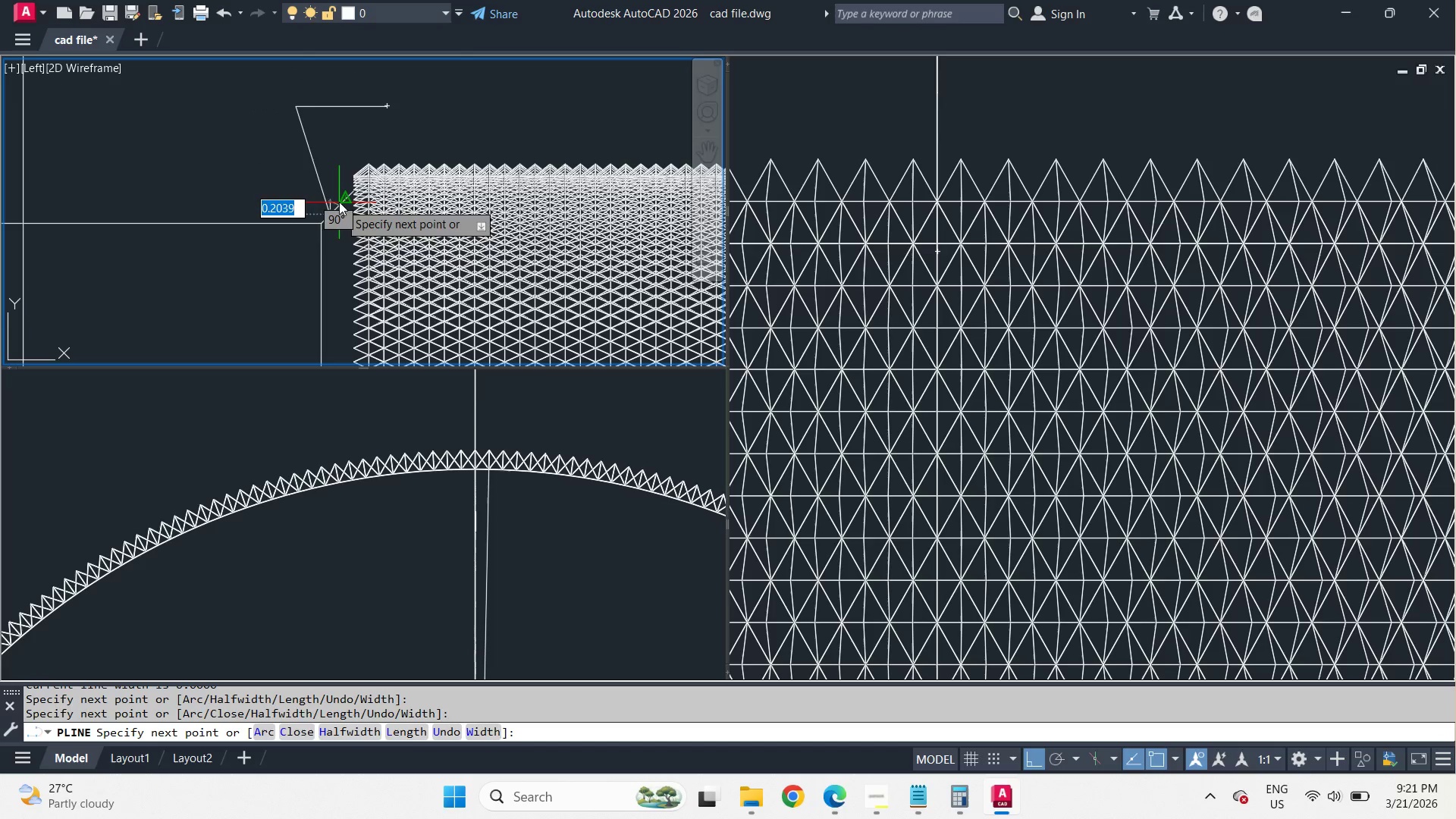 
scroll: coordinate [339, 200], scroll_direction: up, amount: 4.0
 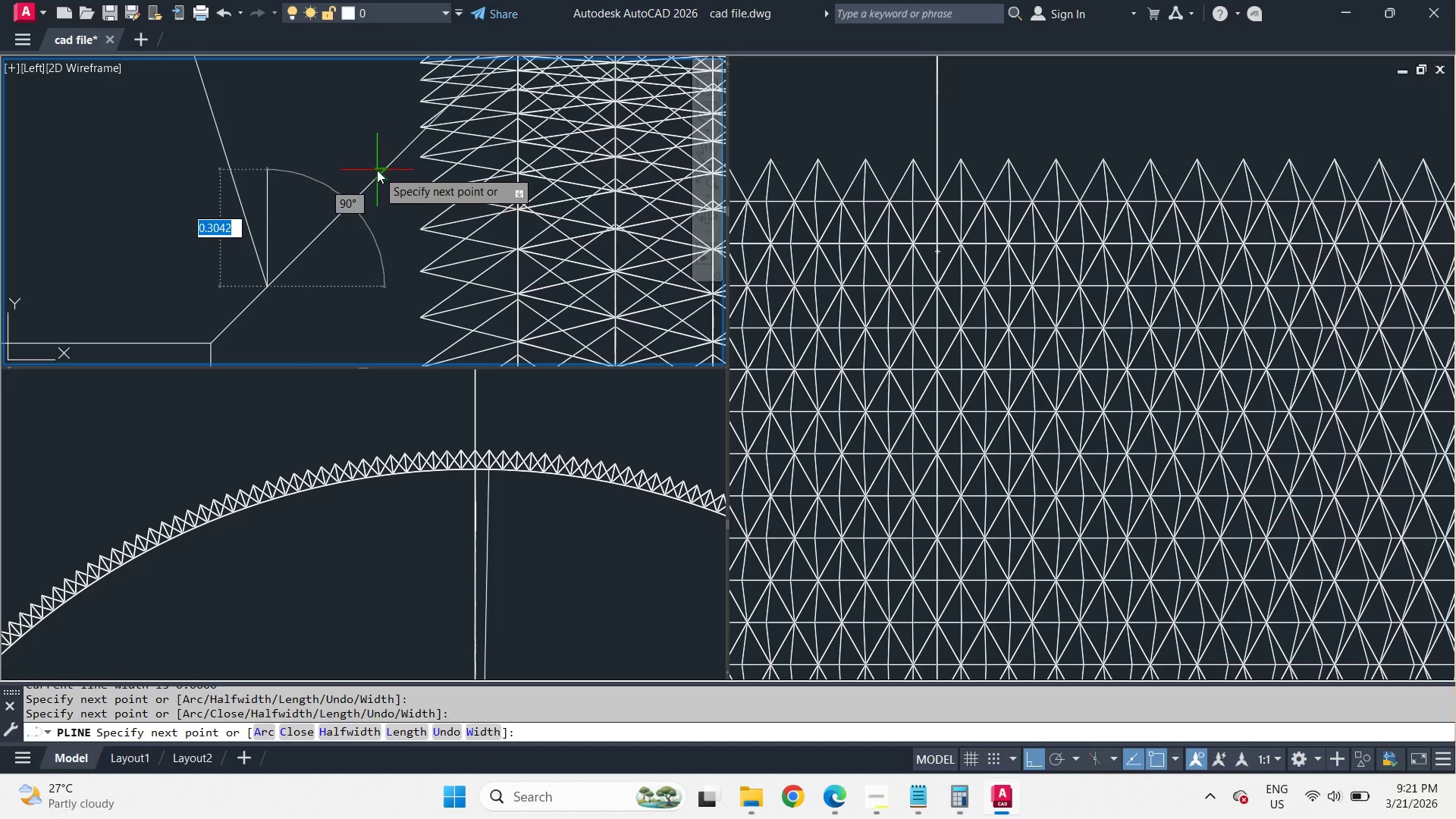 
left_click([377, 169])
 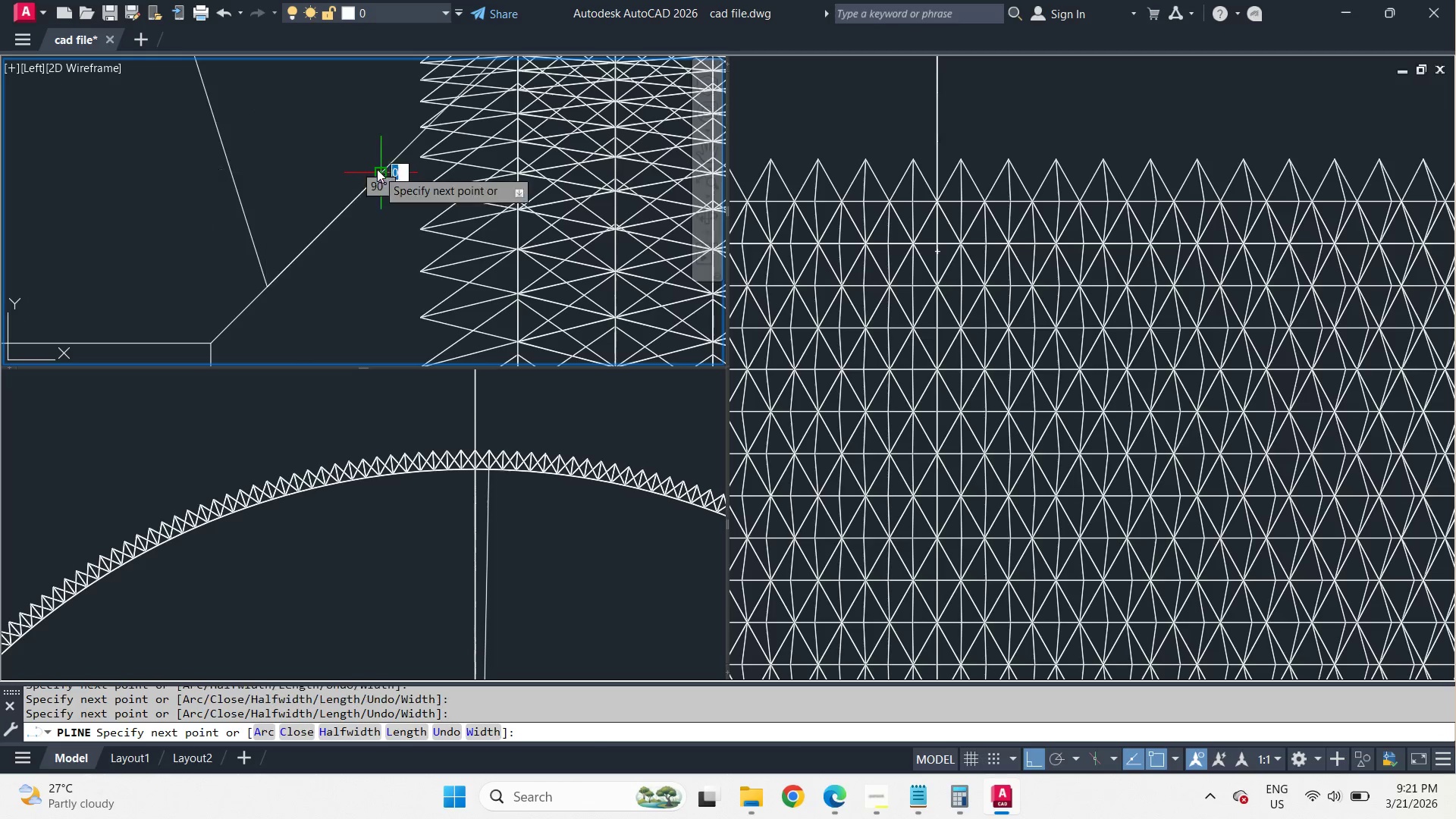 
key(Space)
 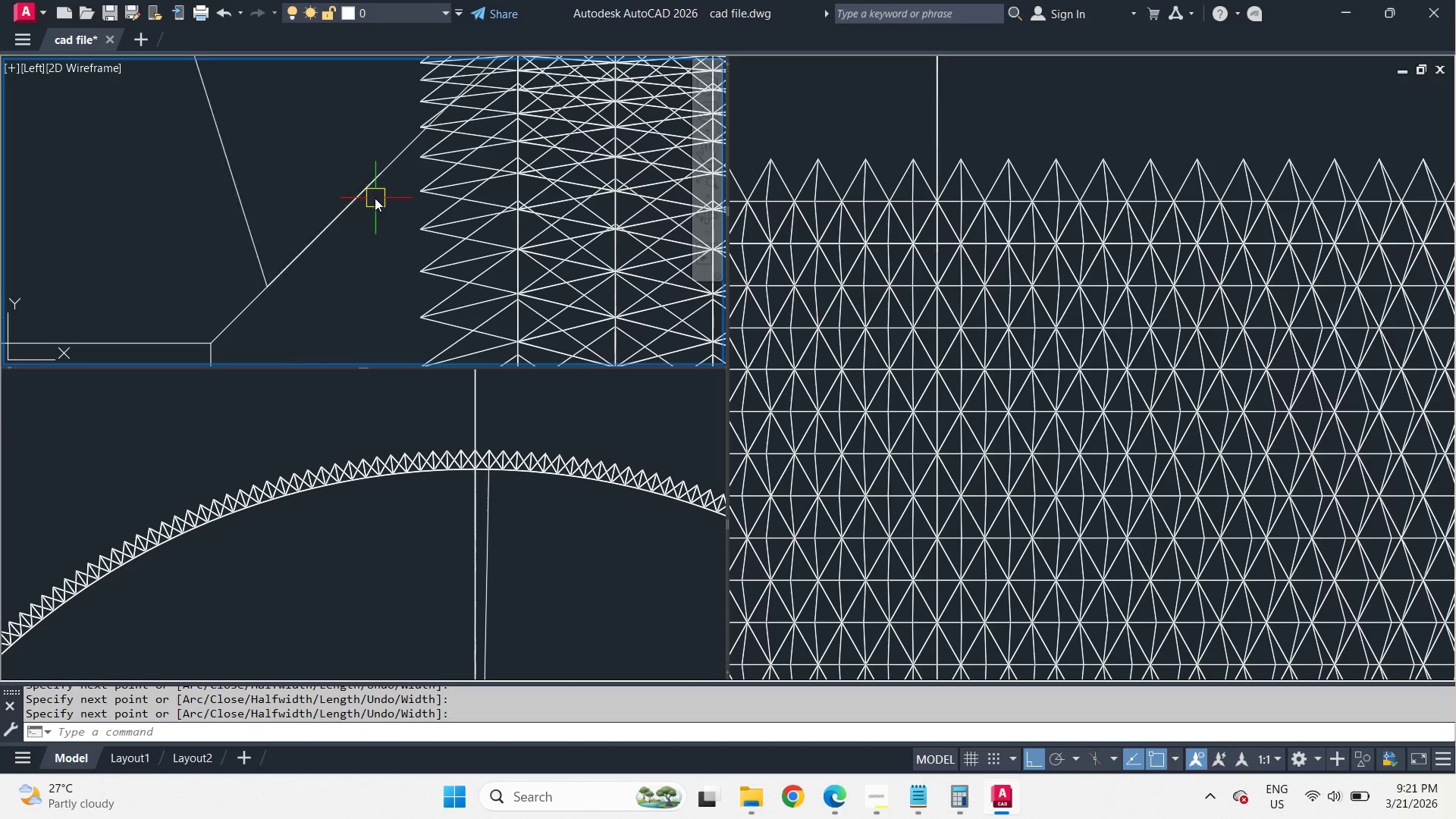 
key(F)
 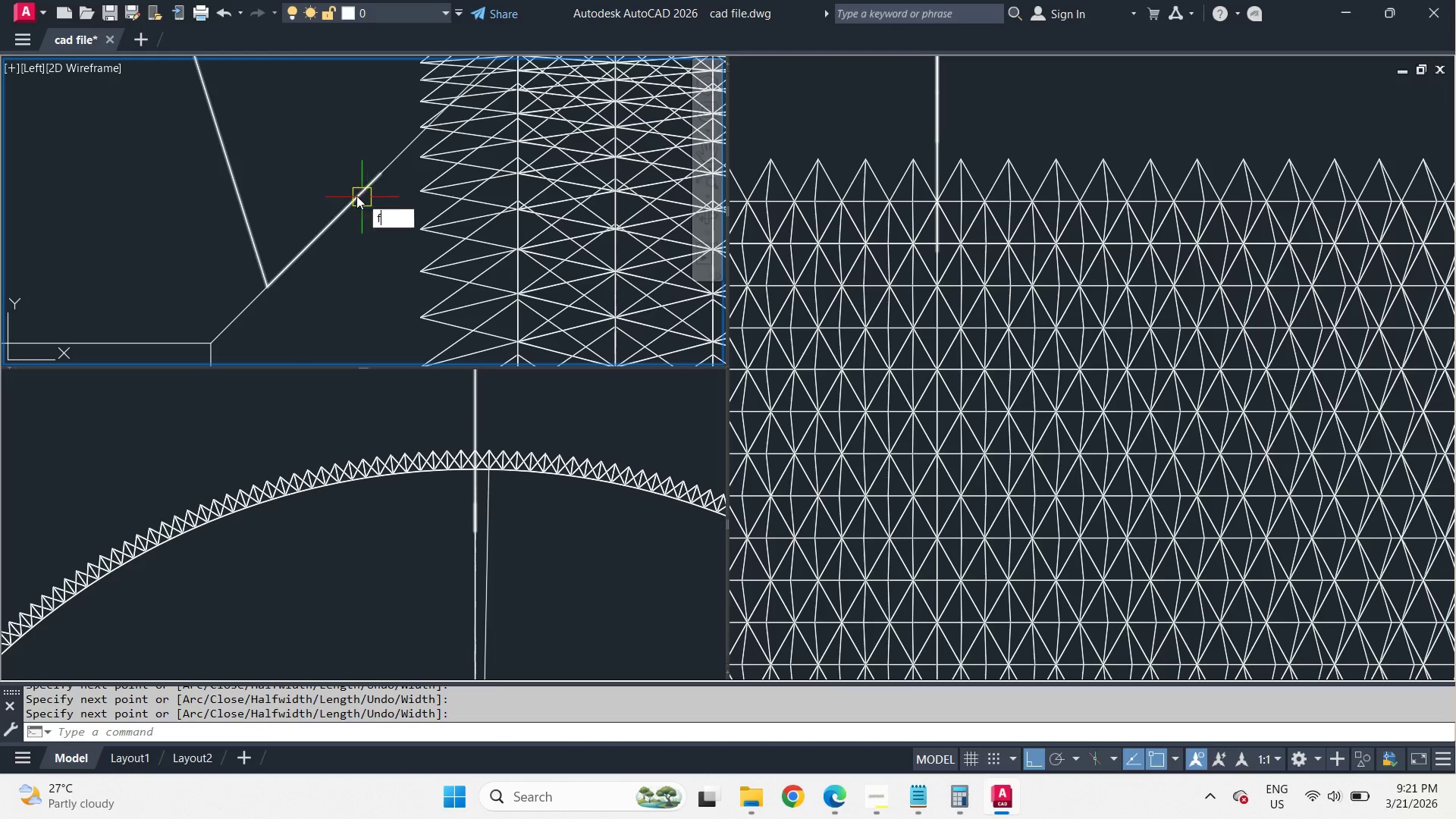 
key(Space)
 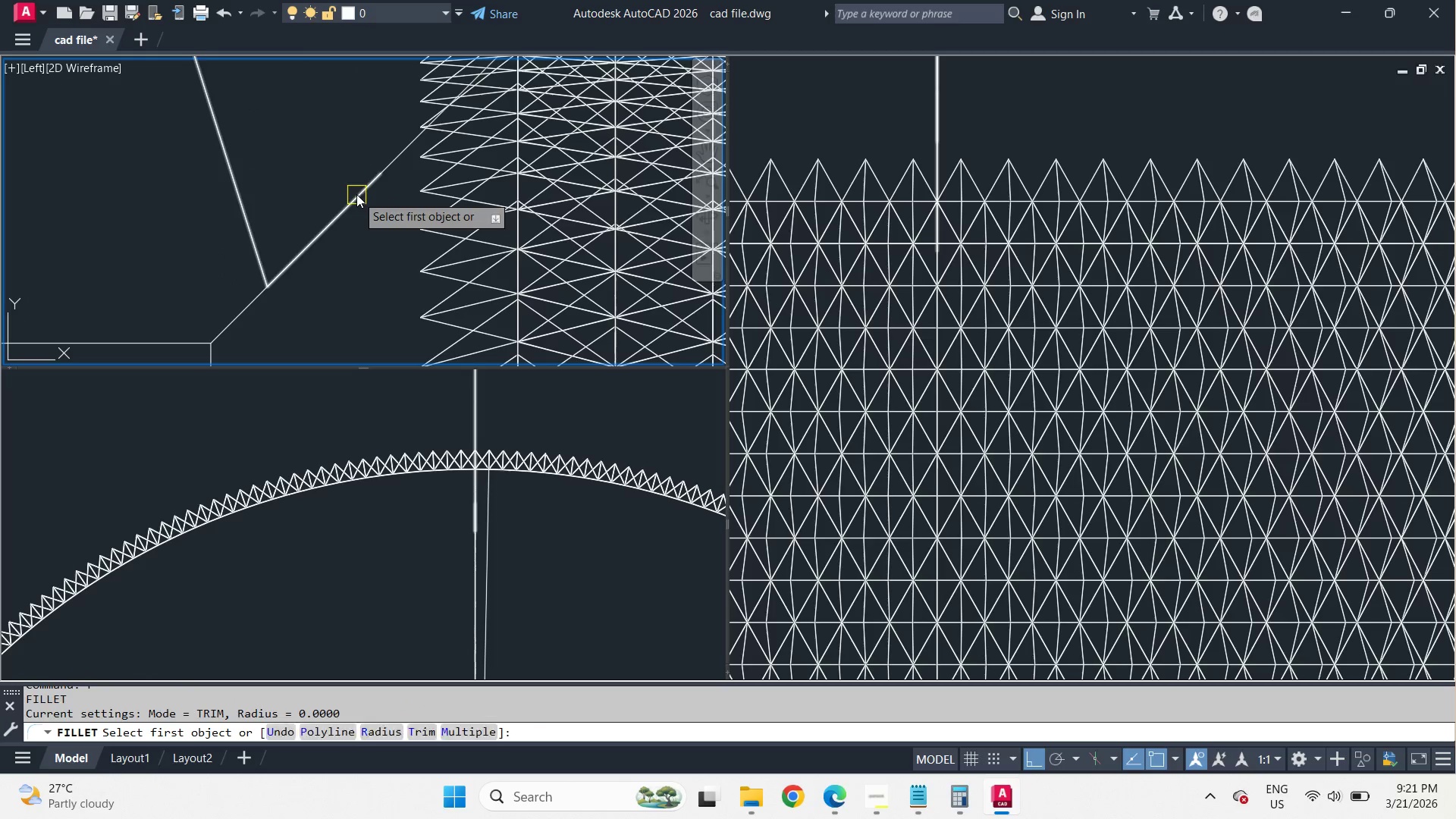 
left_click_drag(start_coordinate=[356, 194], to_coordinate=[356, 198])
 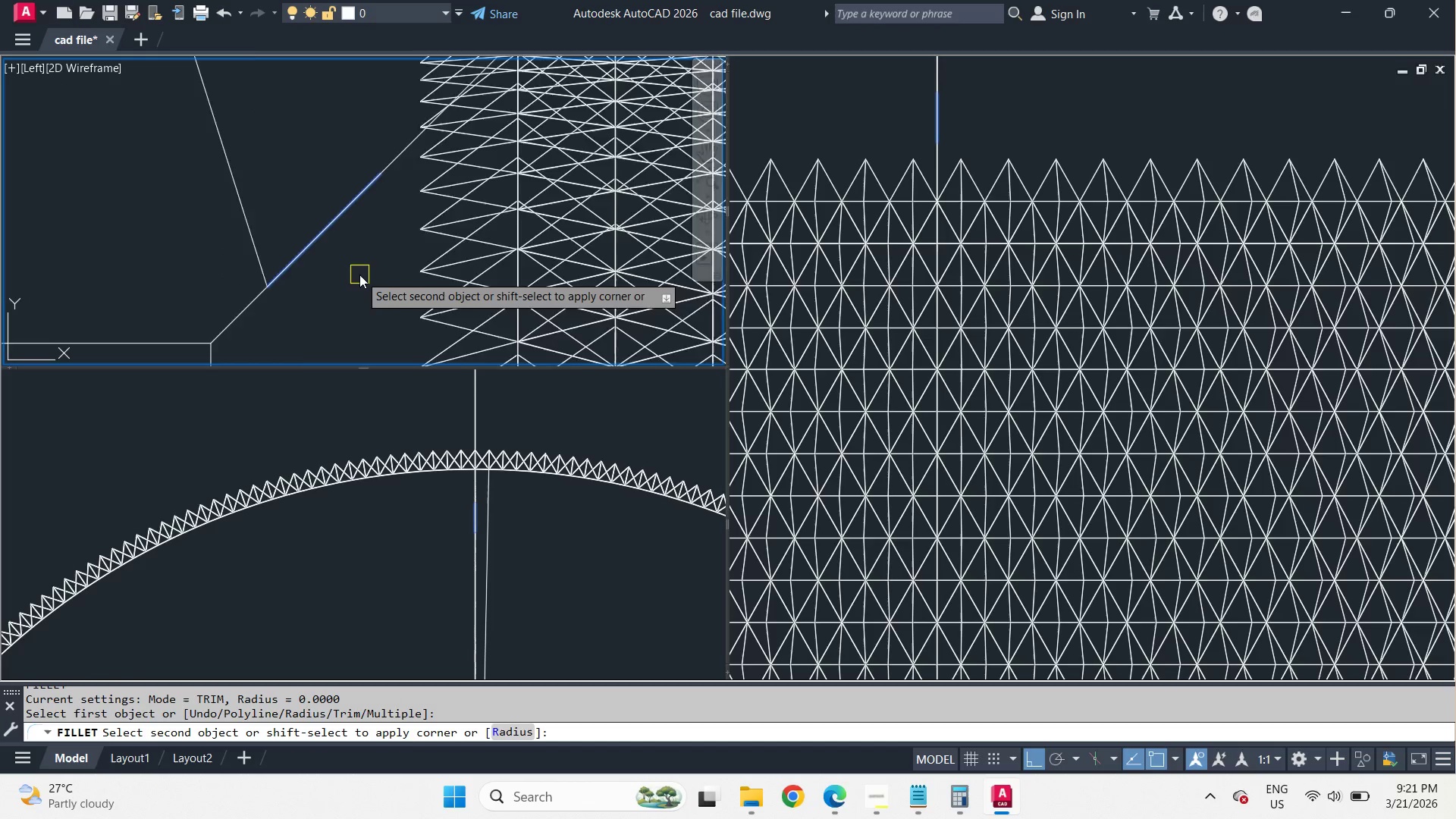 
scroll: coordinate [359, 275], scroll_direction: down, amount: 3.0
 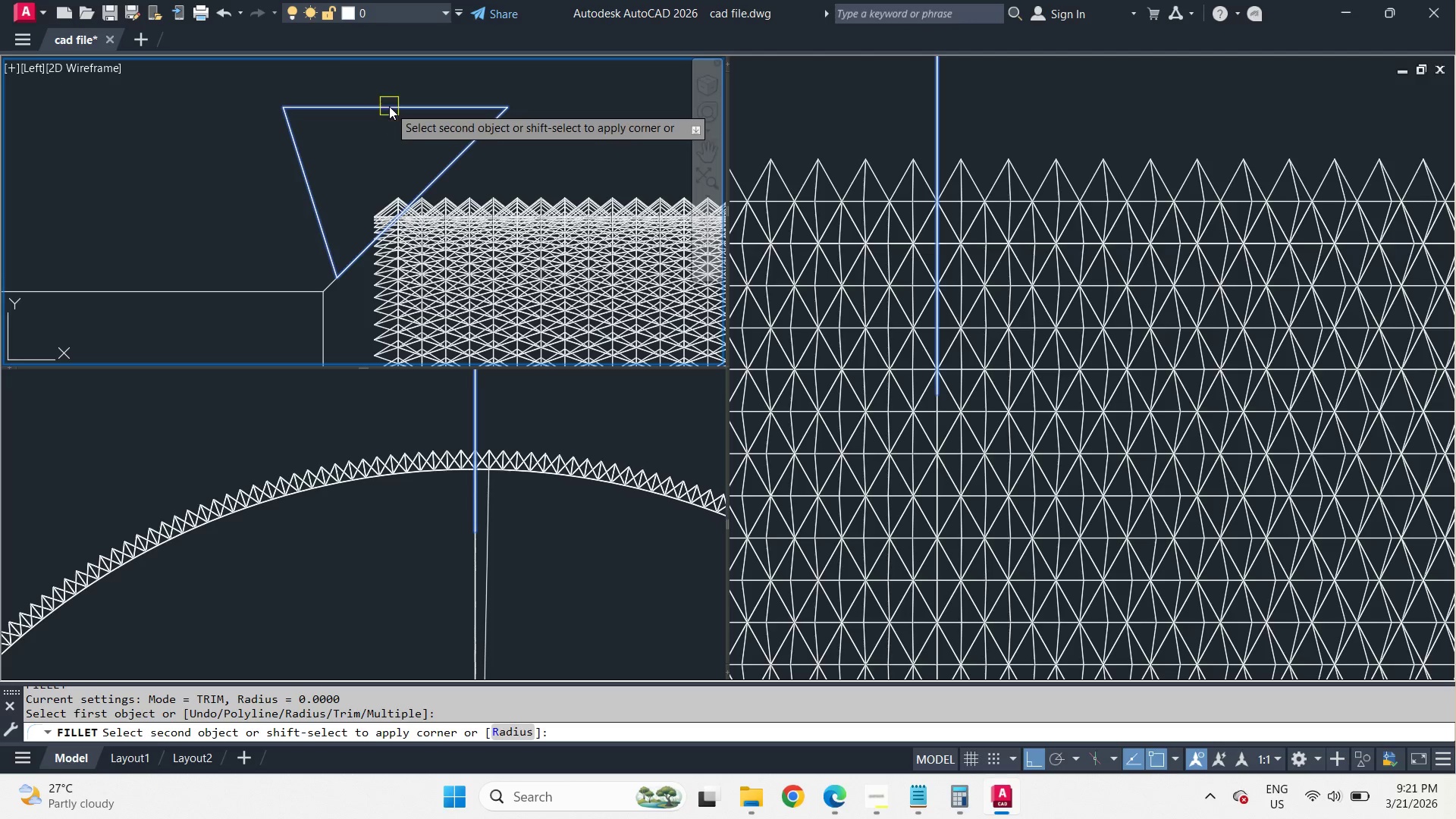 
left_click_drag(start_coordinate=[389, 105], to_coordinate=[390, 112])
 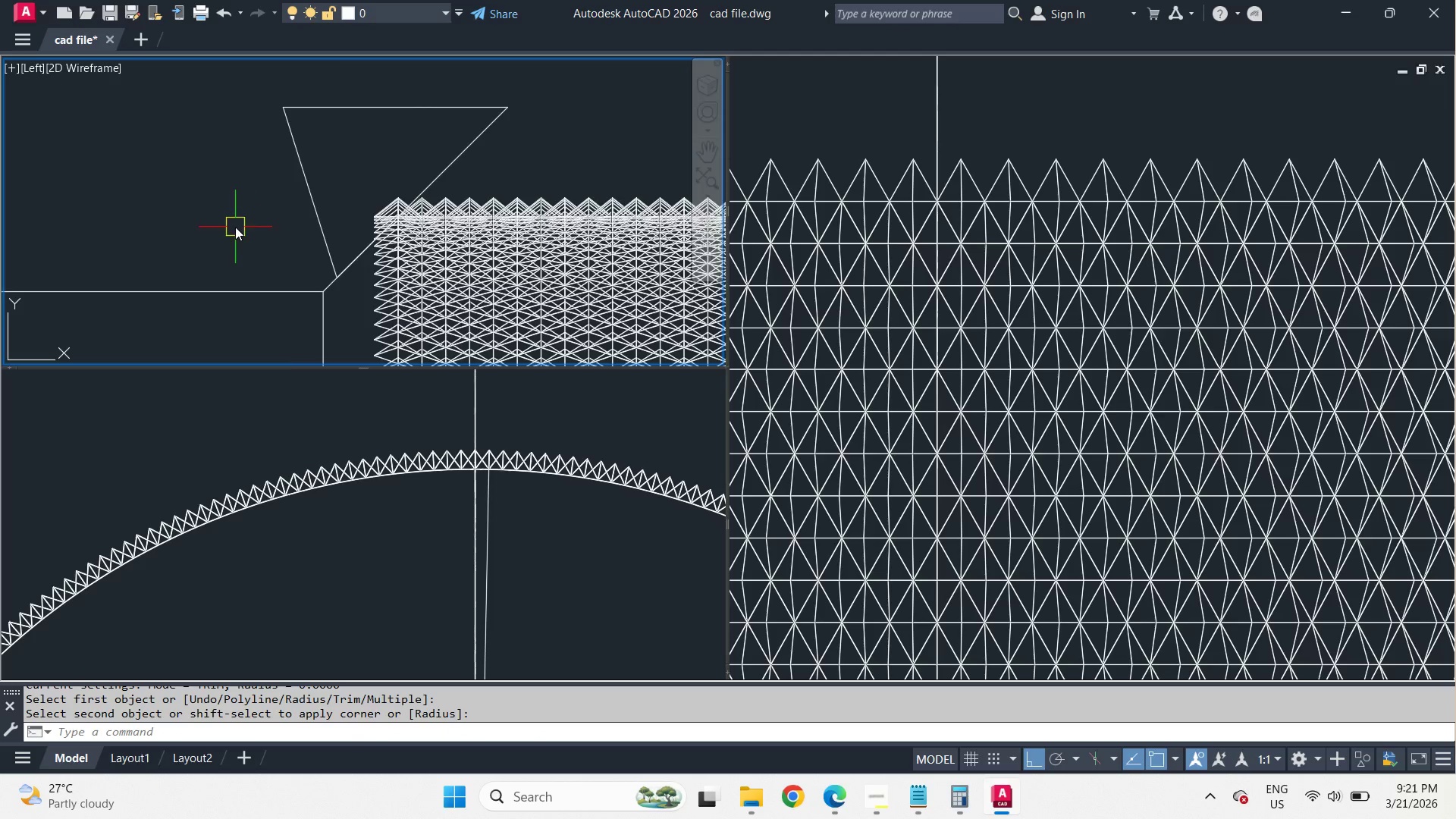 
scroll: coordinate [235, 227], scroll_direction: down, amount: 4.0
 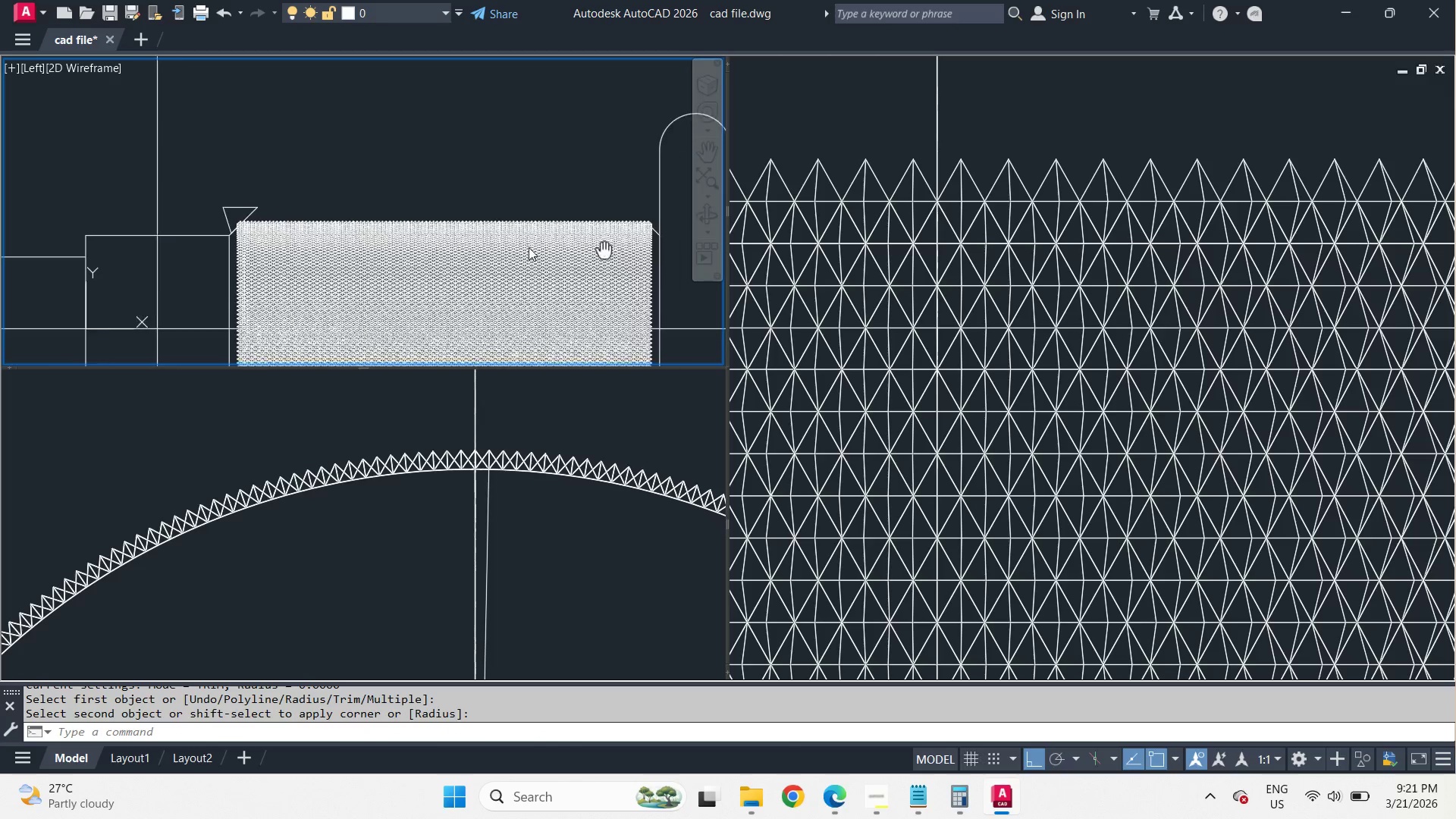 
scroll: coordinate [522, 209], scroll_direction: up, amount: 3.0
 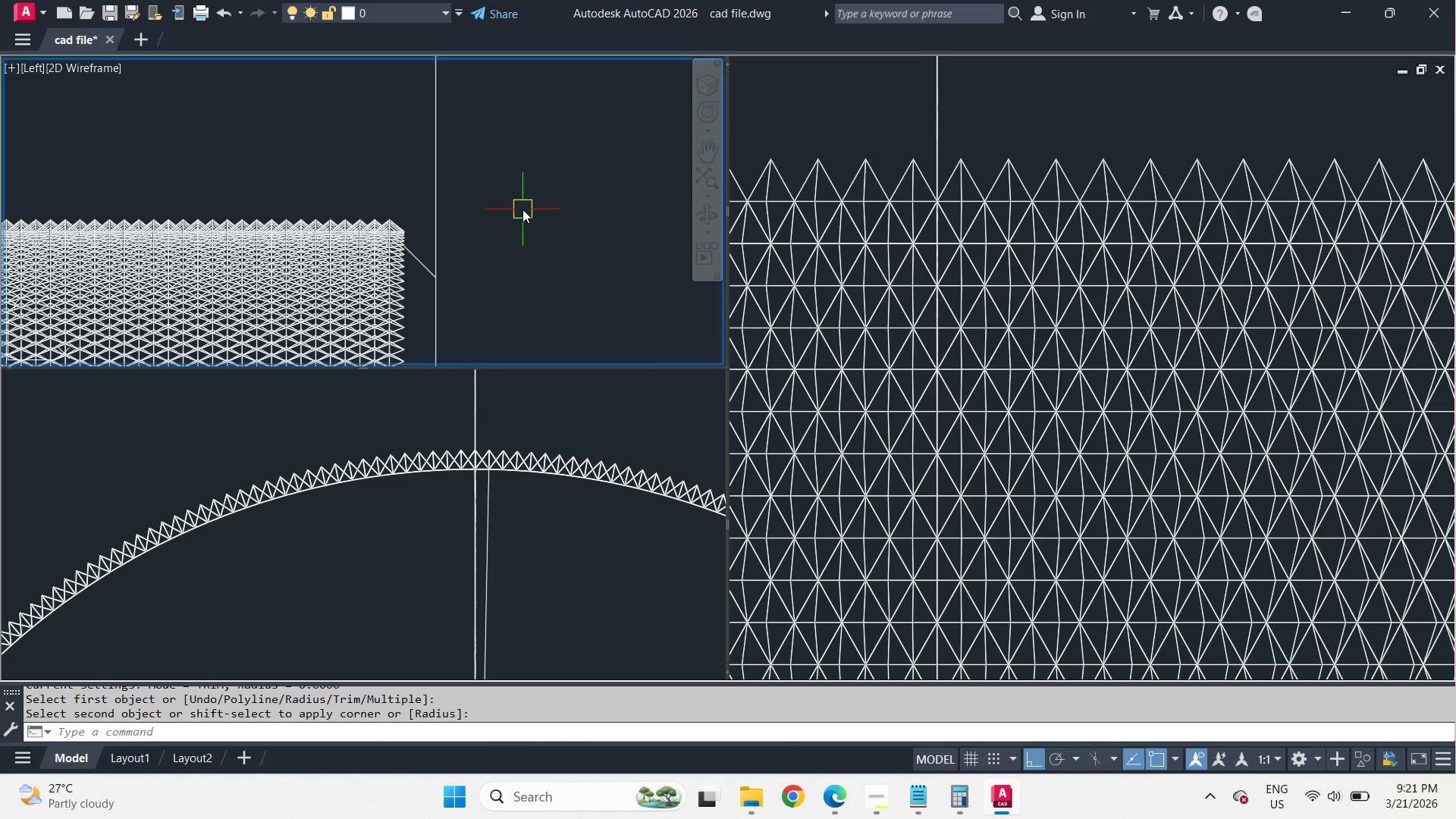 
type(pl )
 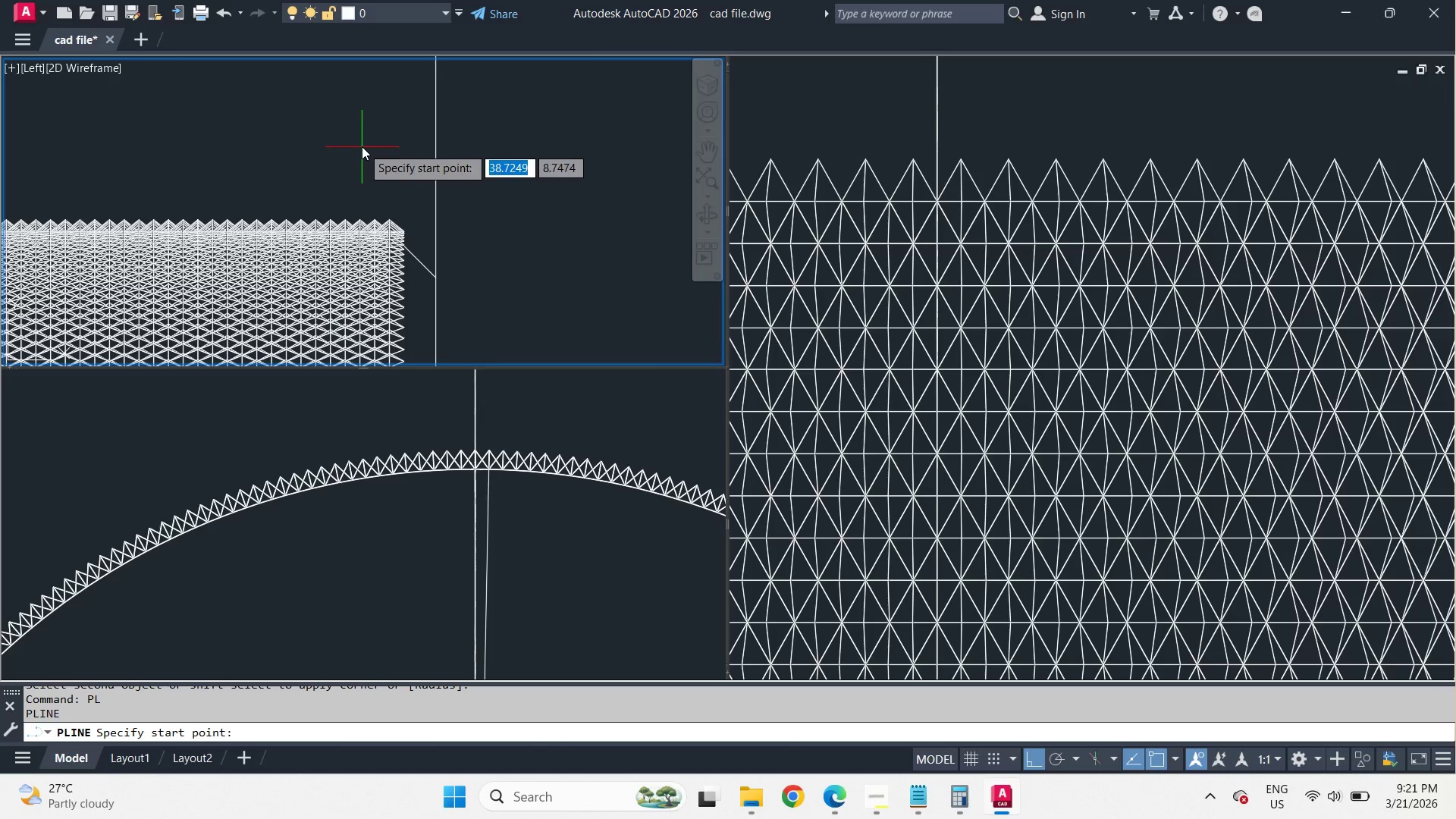 
left_click_drag(start_coordinate=[362, 146], to_coordinate=[394, 162])
 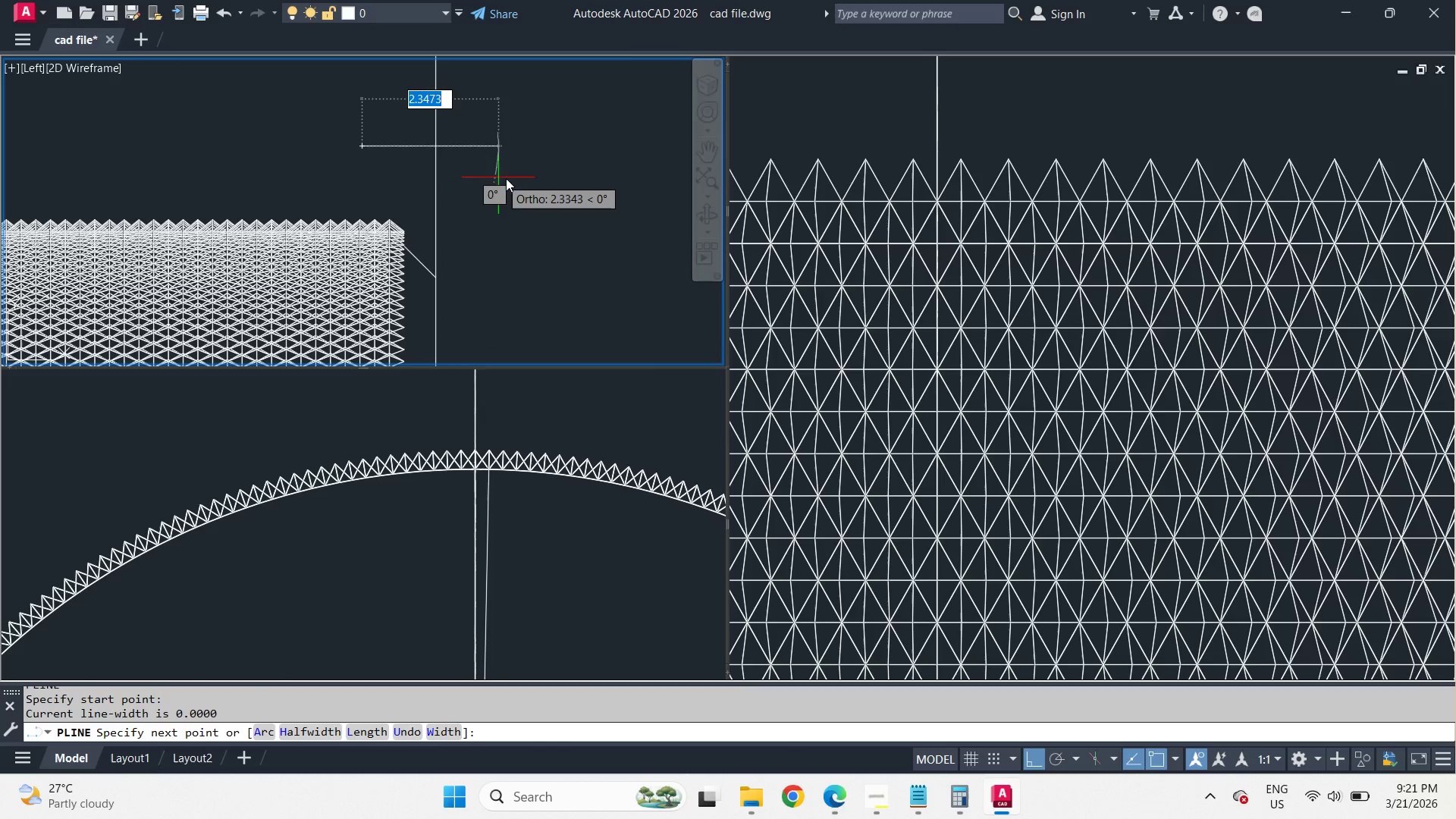 
left_click([509, 178])
 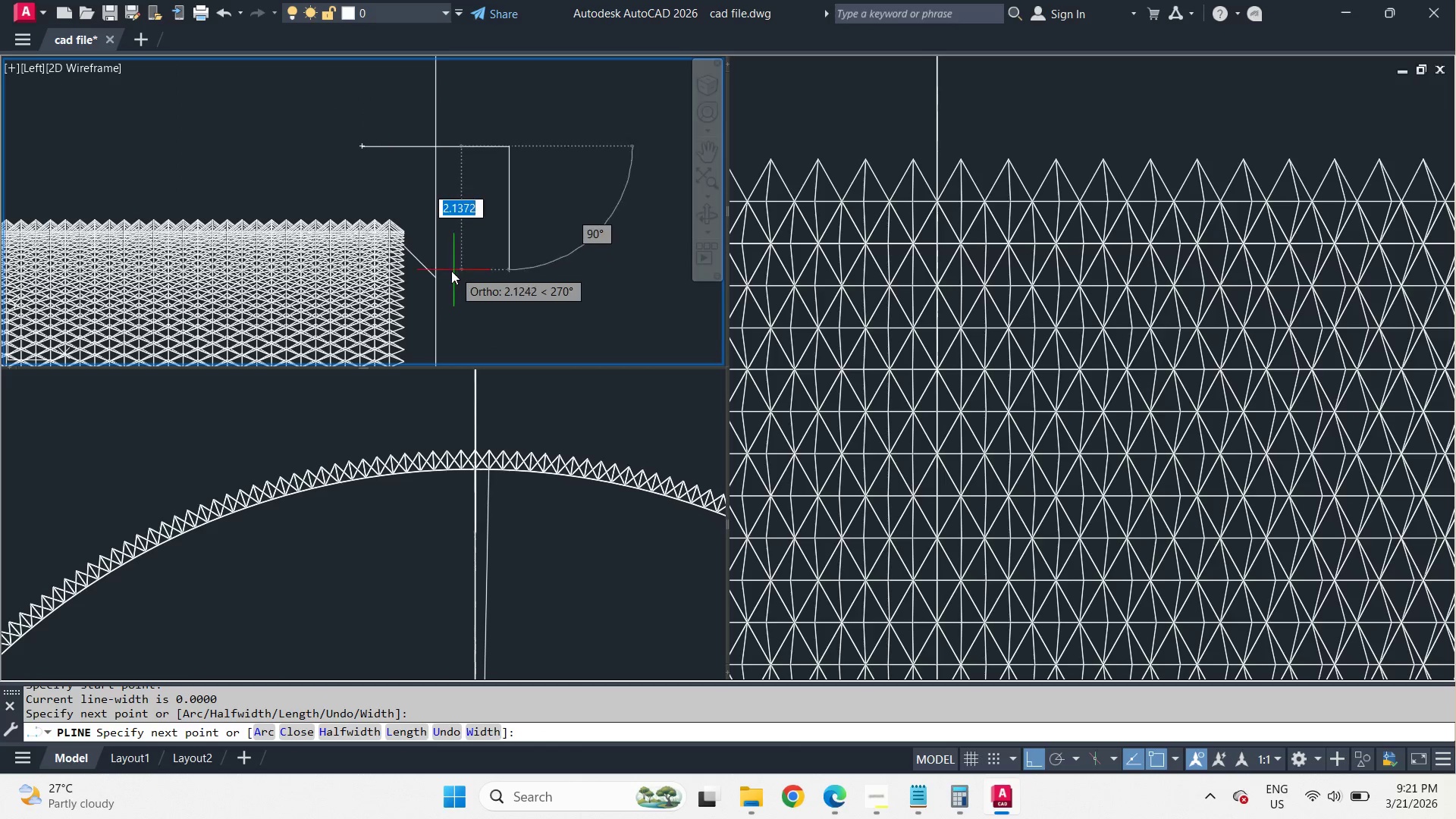 
scroll: coordinate [442, 271], scroll_direction: up, amount: 2.0
 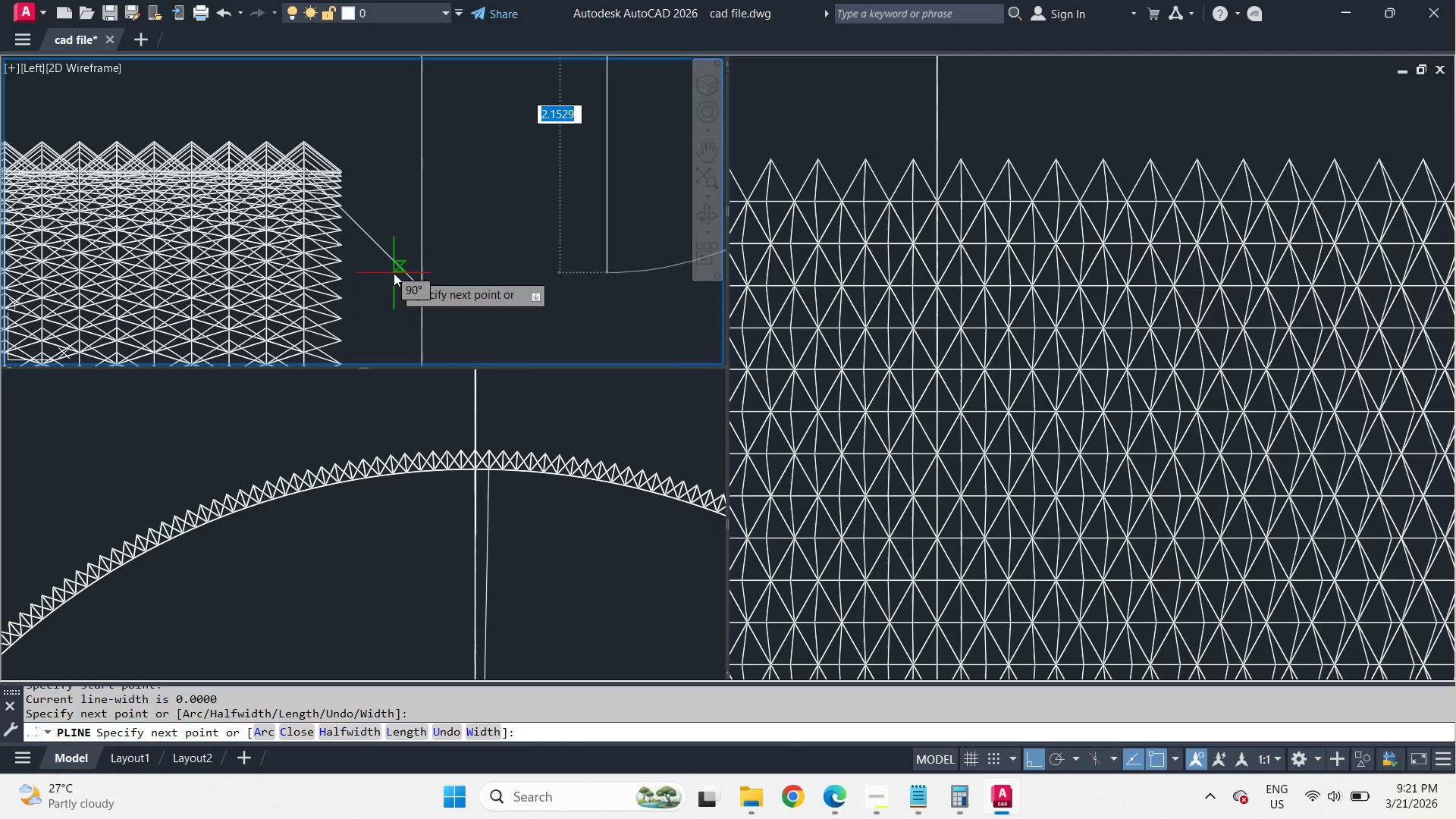 
left_click([394, 273])
 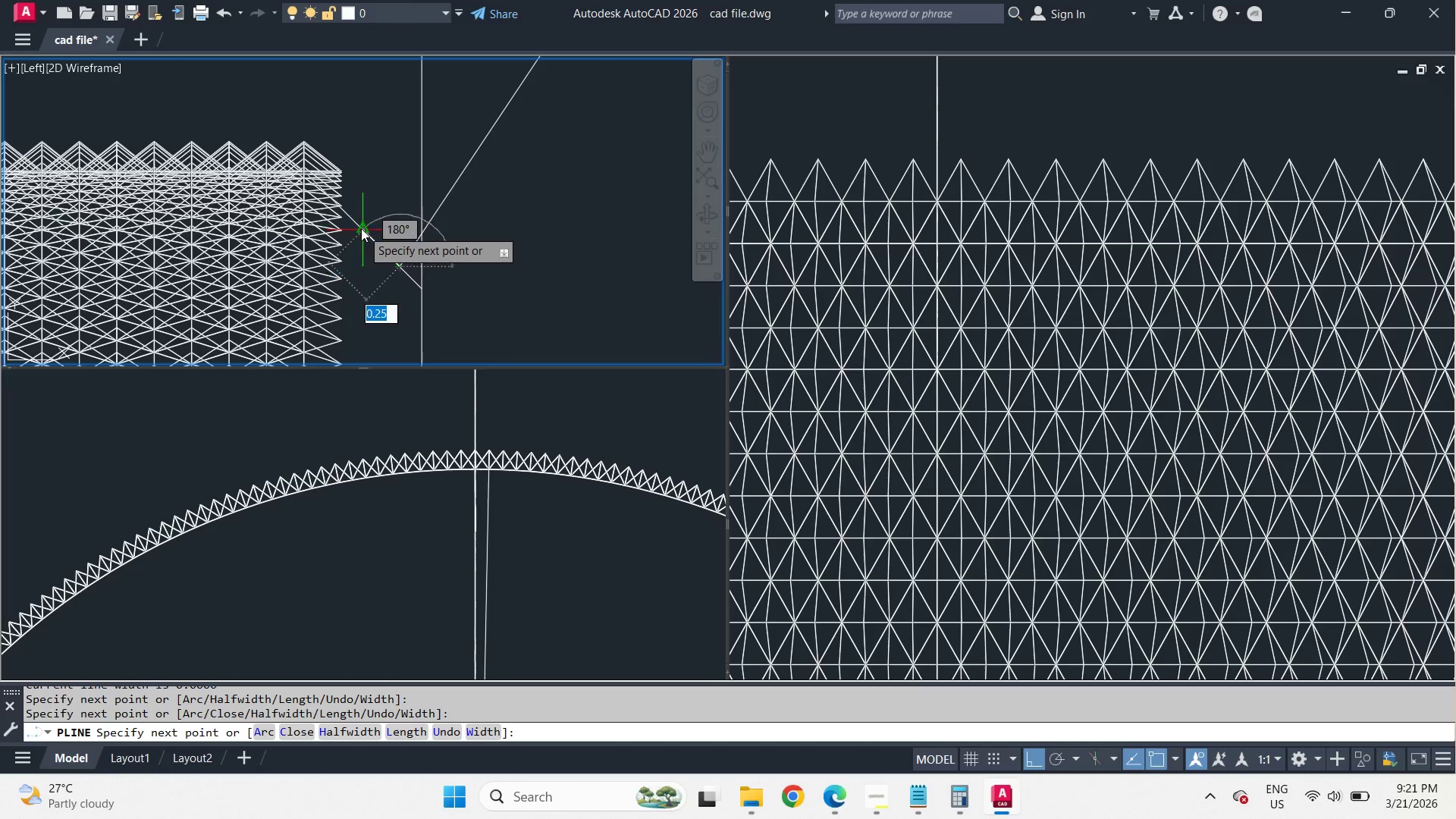 
left_click([361, 228])
 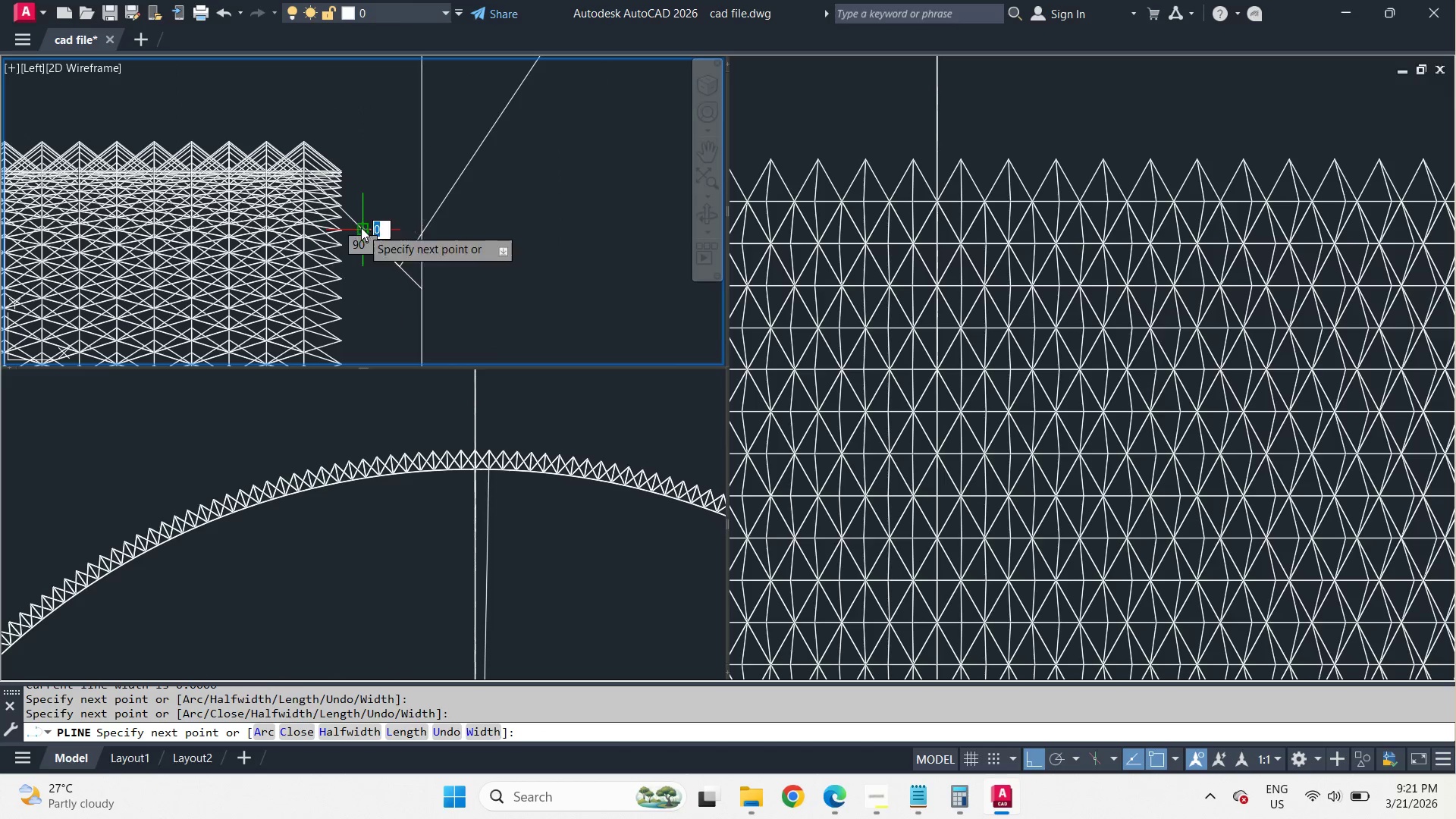 
key(Space)
 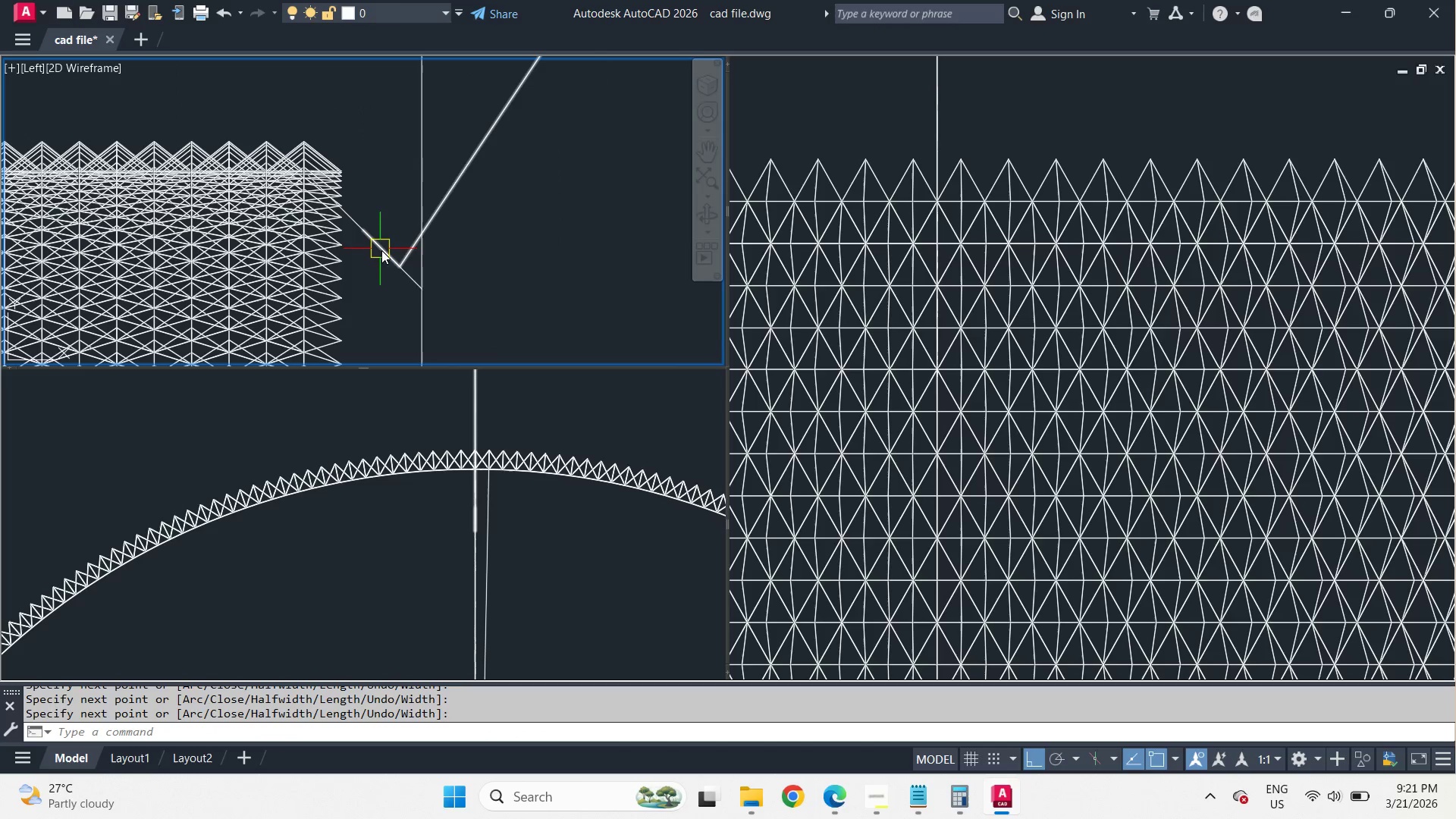 
key(F)
 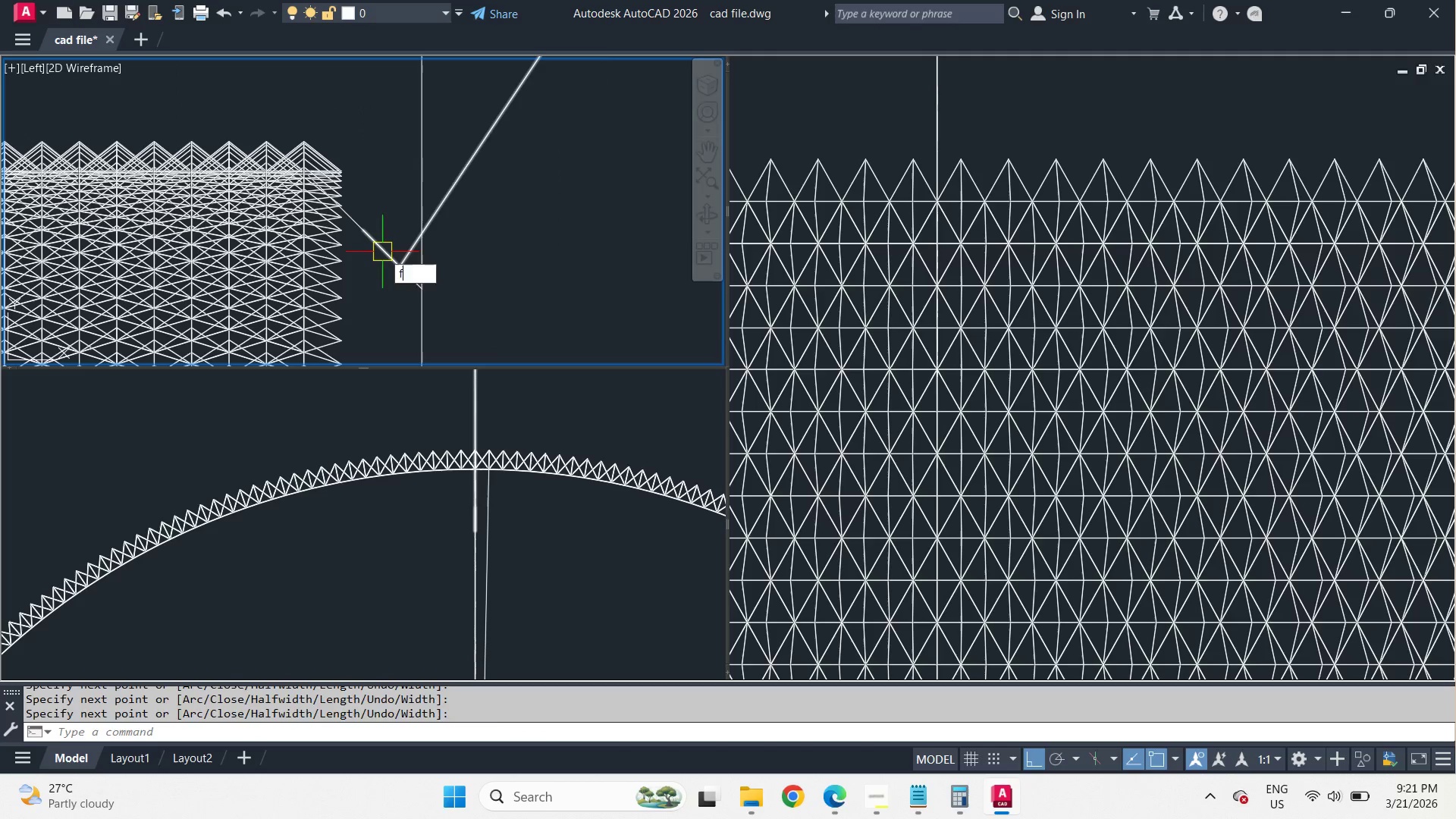 
key(Space)
 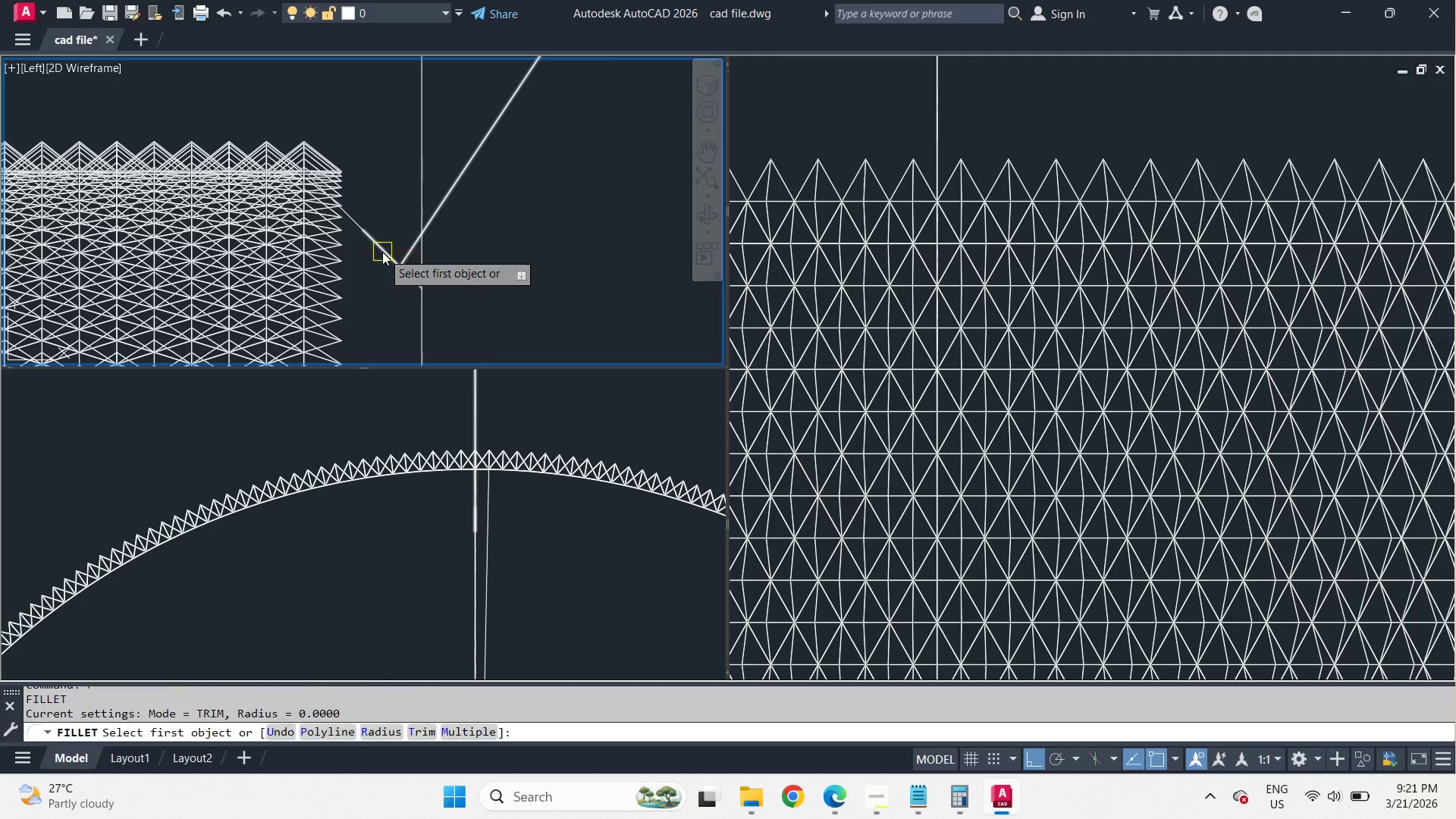 
left_click([382, 252])
 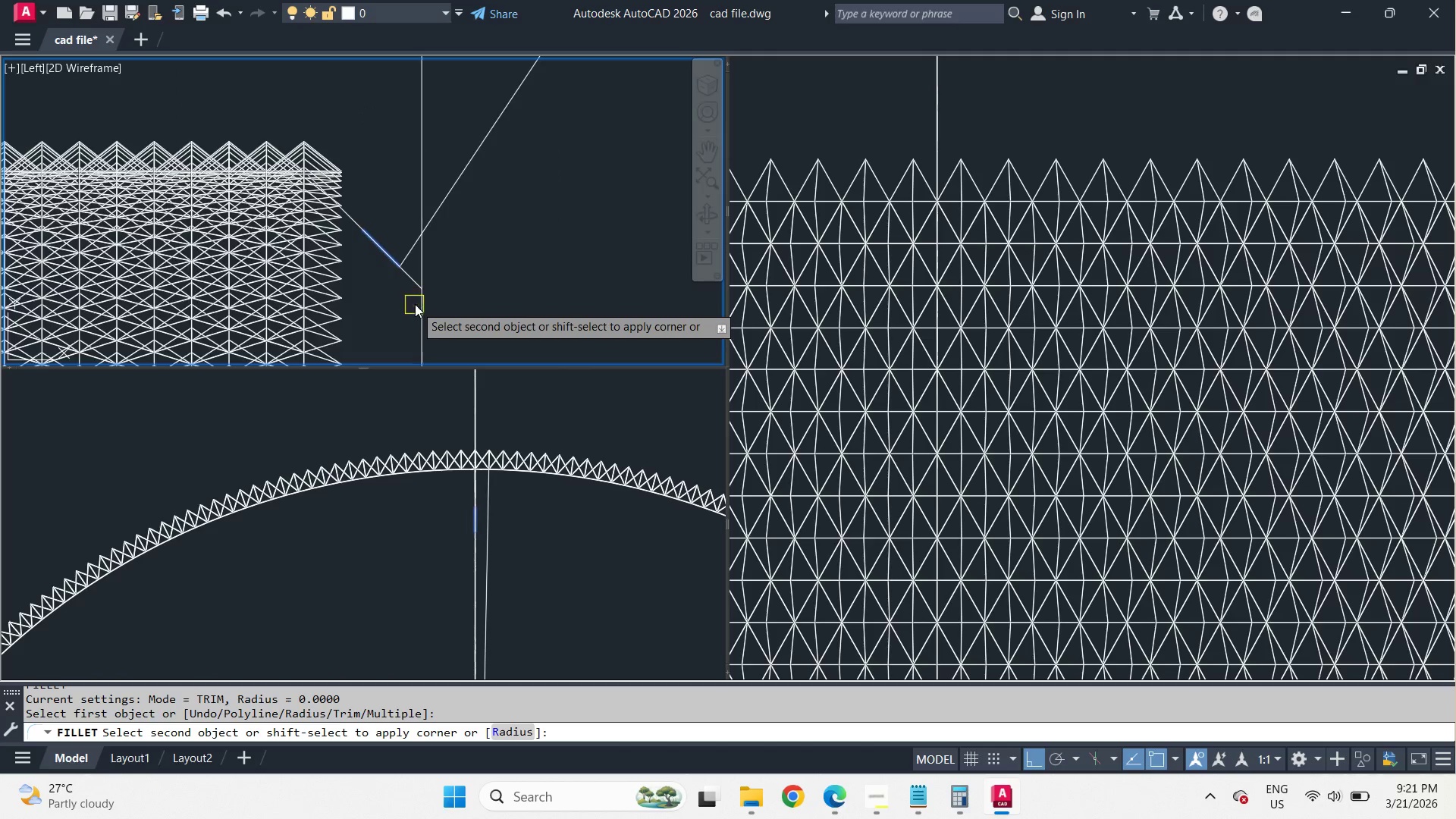 
scroll: coordinate [422, 271], scroll_direction: down, amount: 4.0
 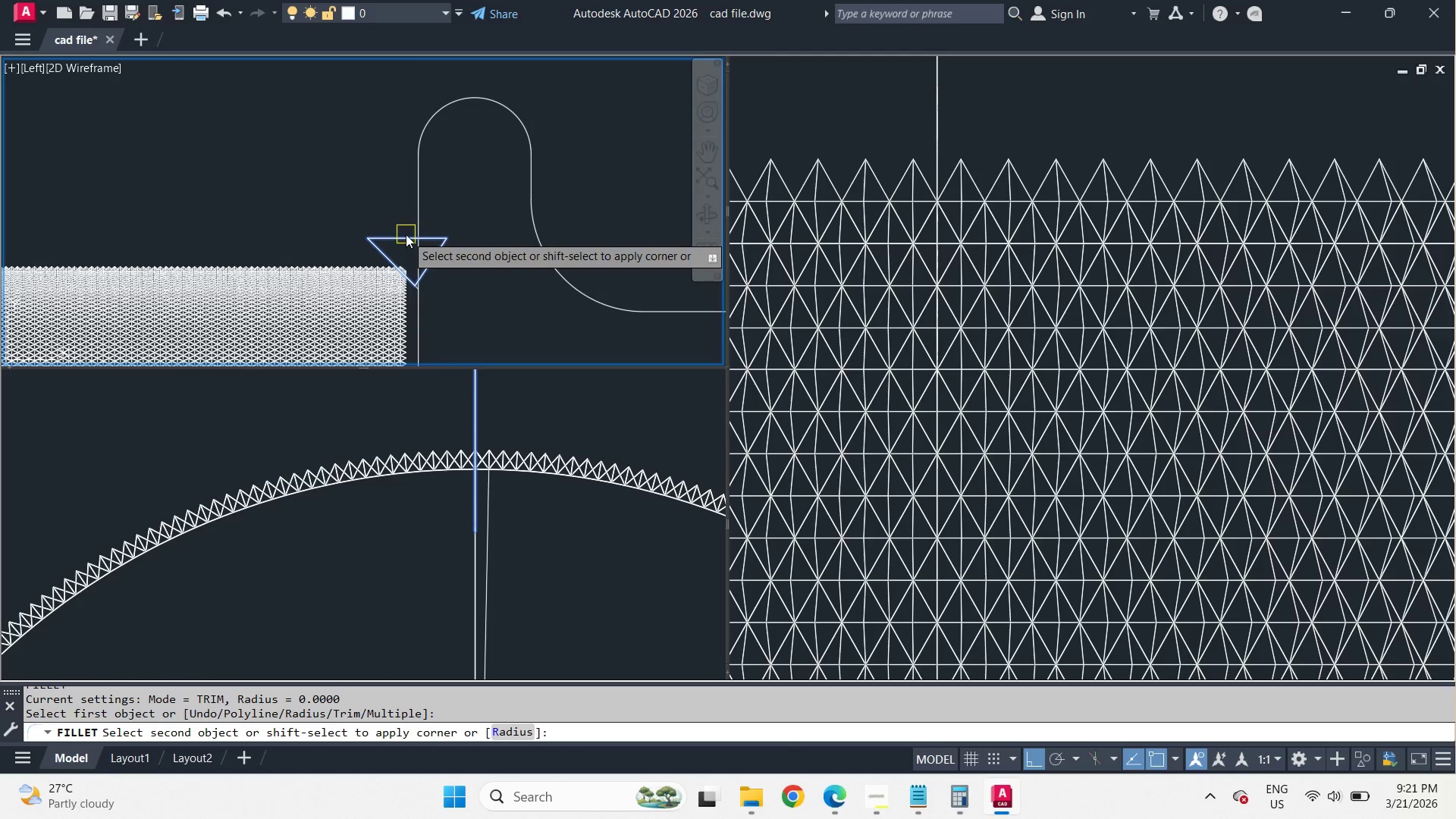 
left_click([406, 234])
 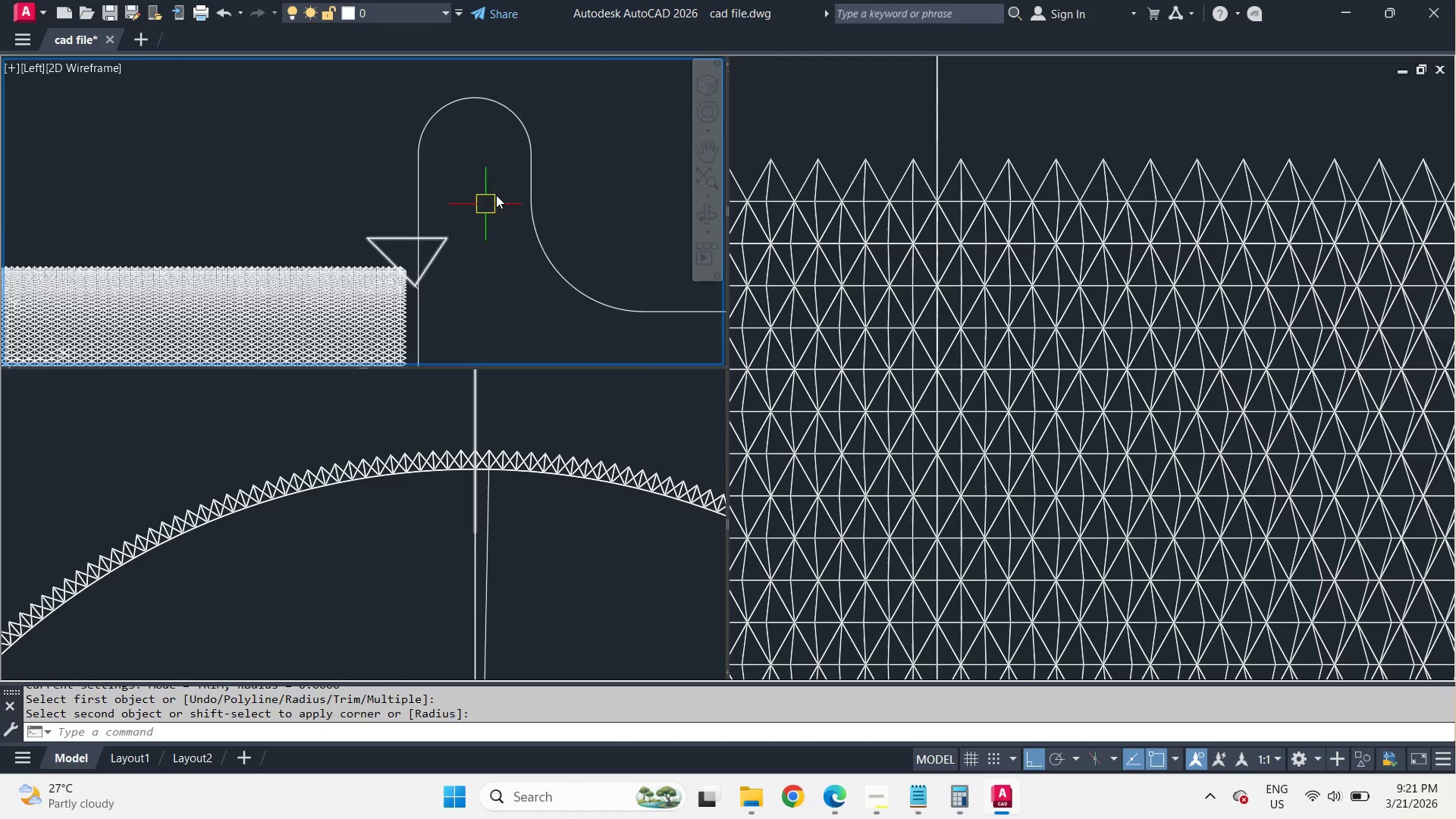 
scroll: coordinate [497, 195], scroll_direction: down, amount: 3.0
 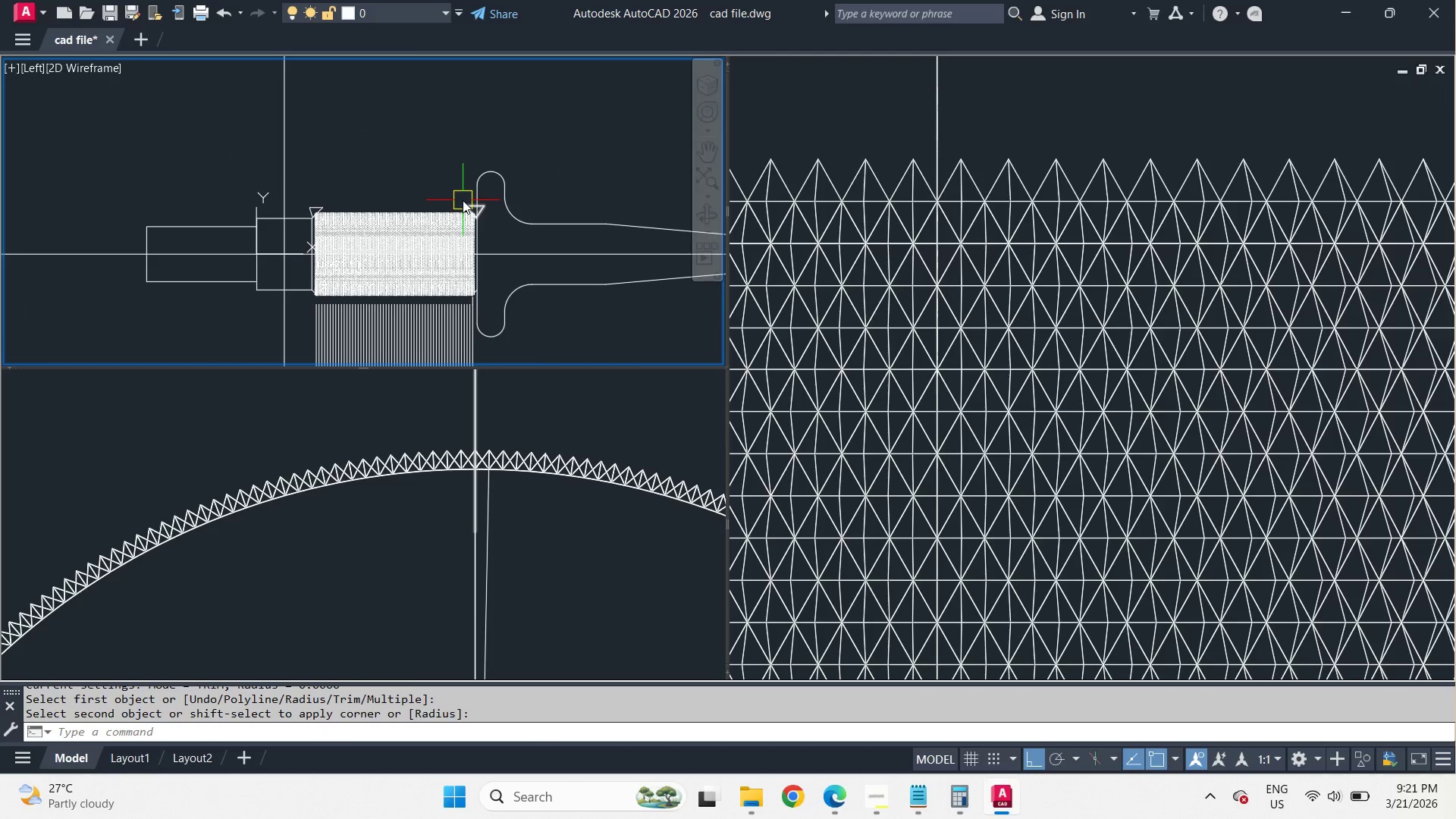 
left_click([463, 200])
 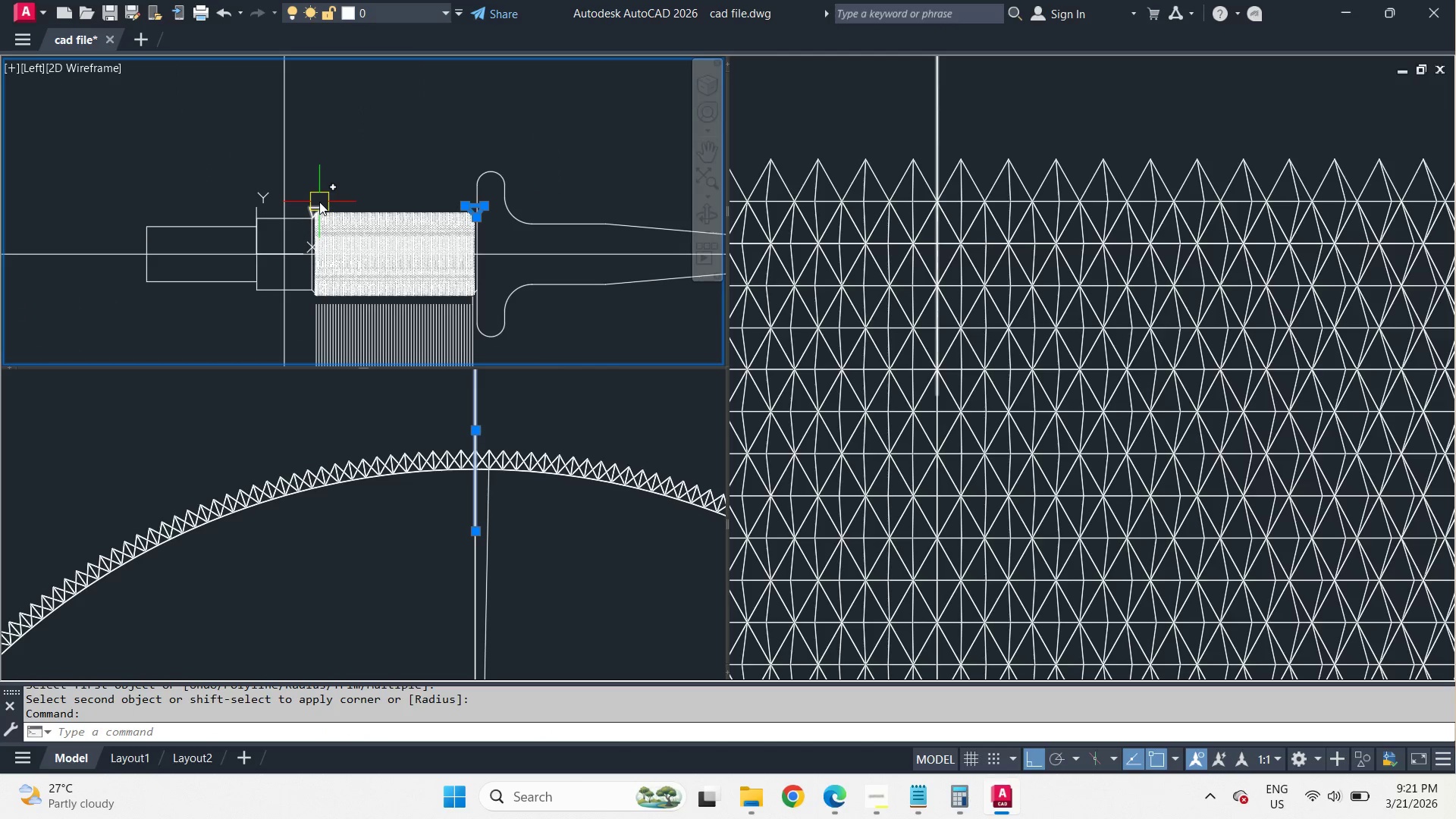 
left_click([319, 201])
 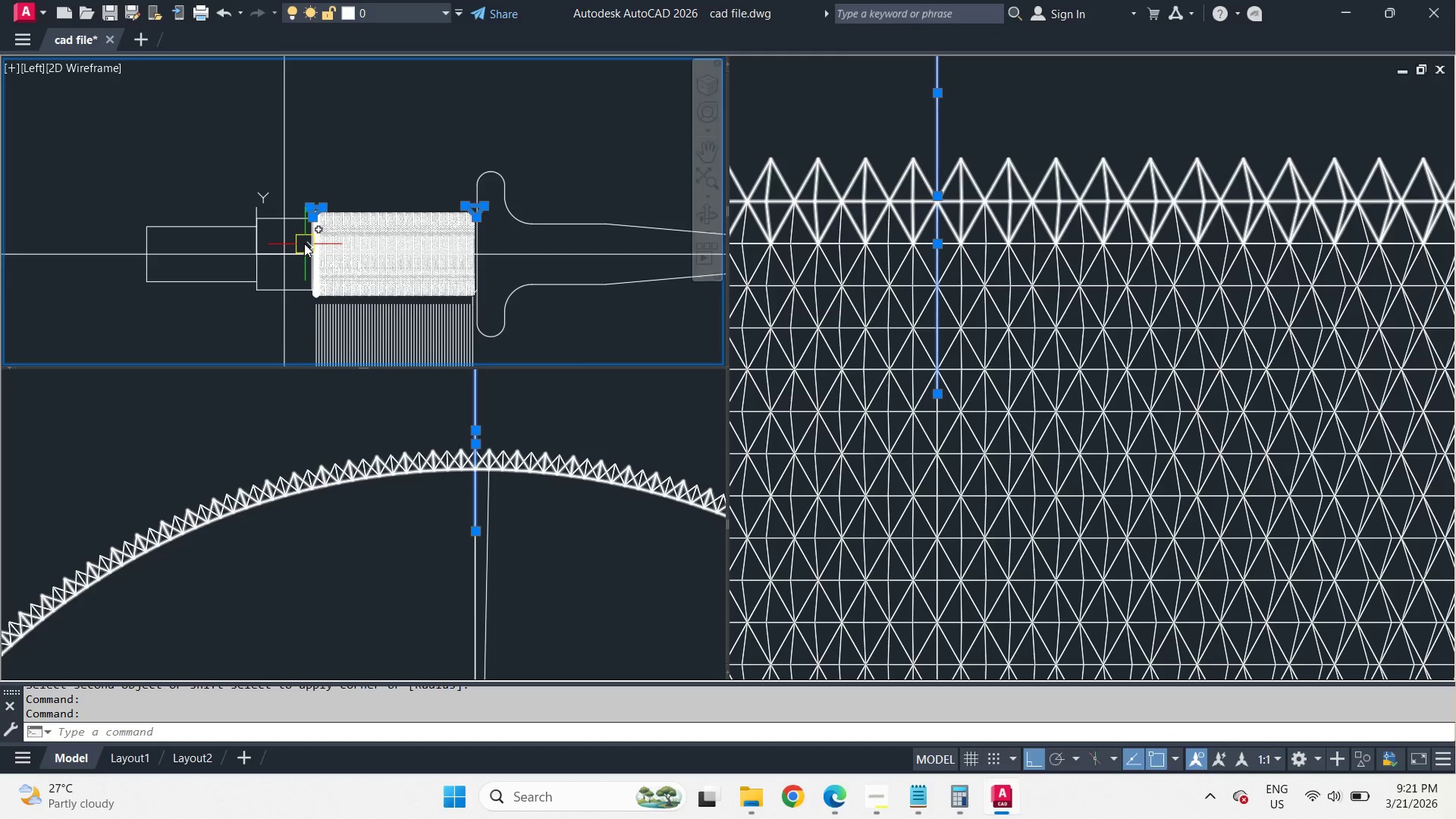 
scroll: coordinate [303, 243], scroll_direction: up, amount: 3.0
 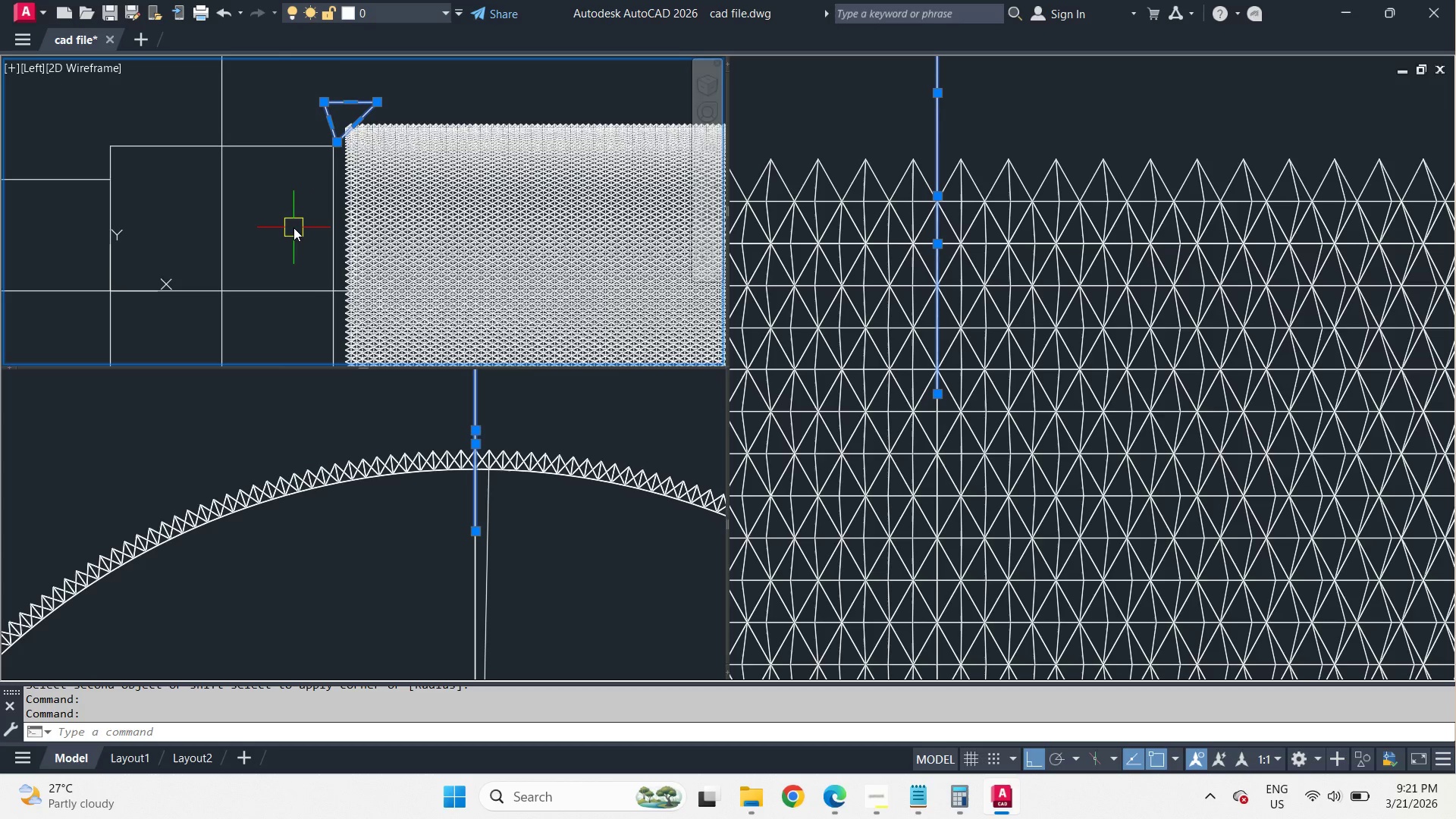 
type(rev )
 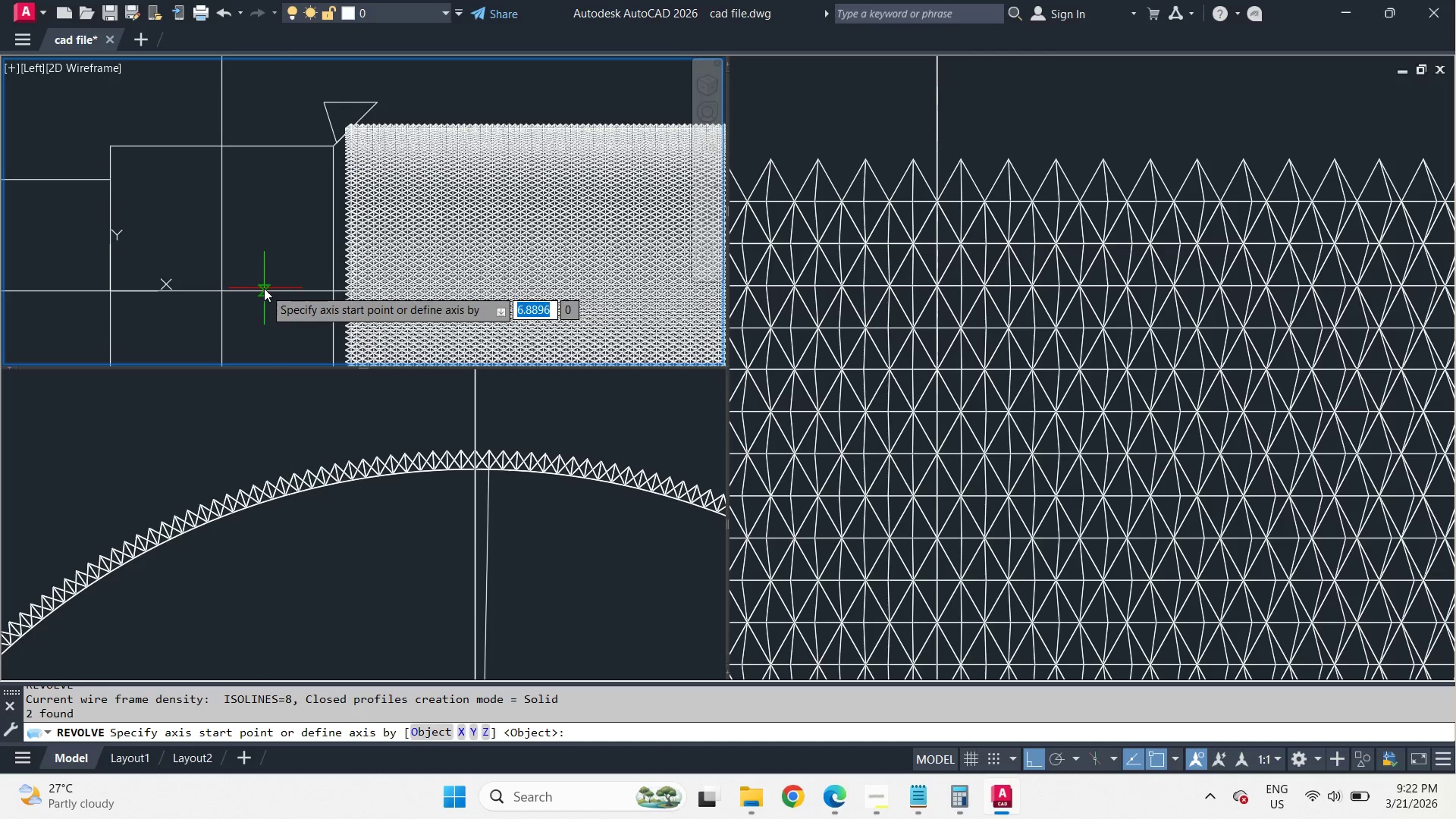 
left_click_drag(start_coordinate=[263, 289], to_coordinate=[270, 291])
 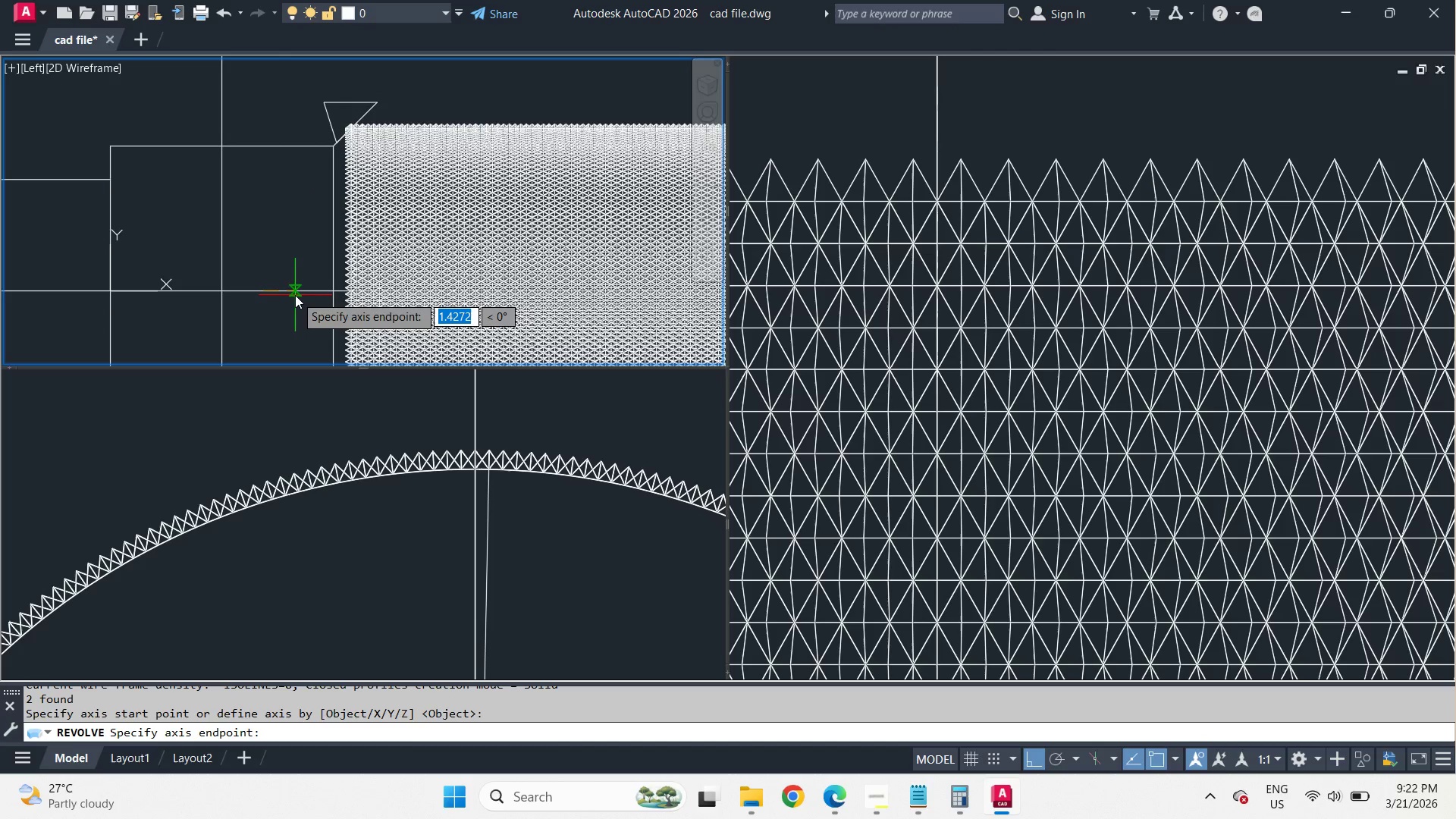 
left_click([295, 295])
 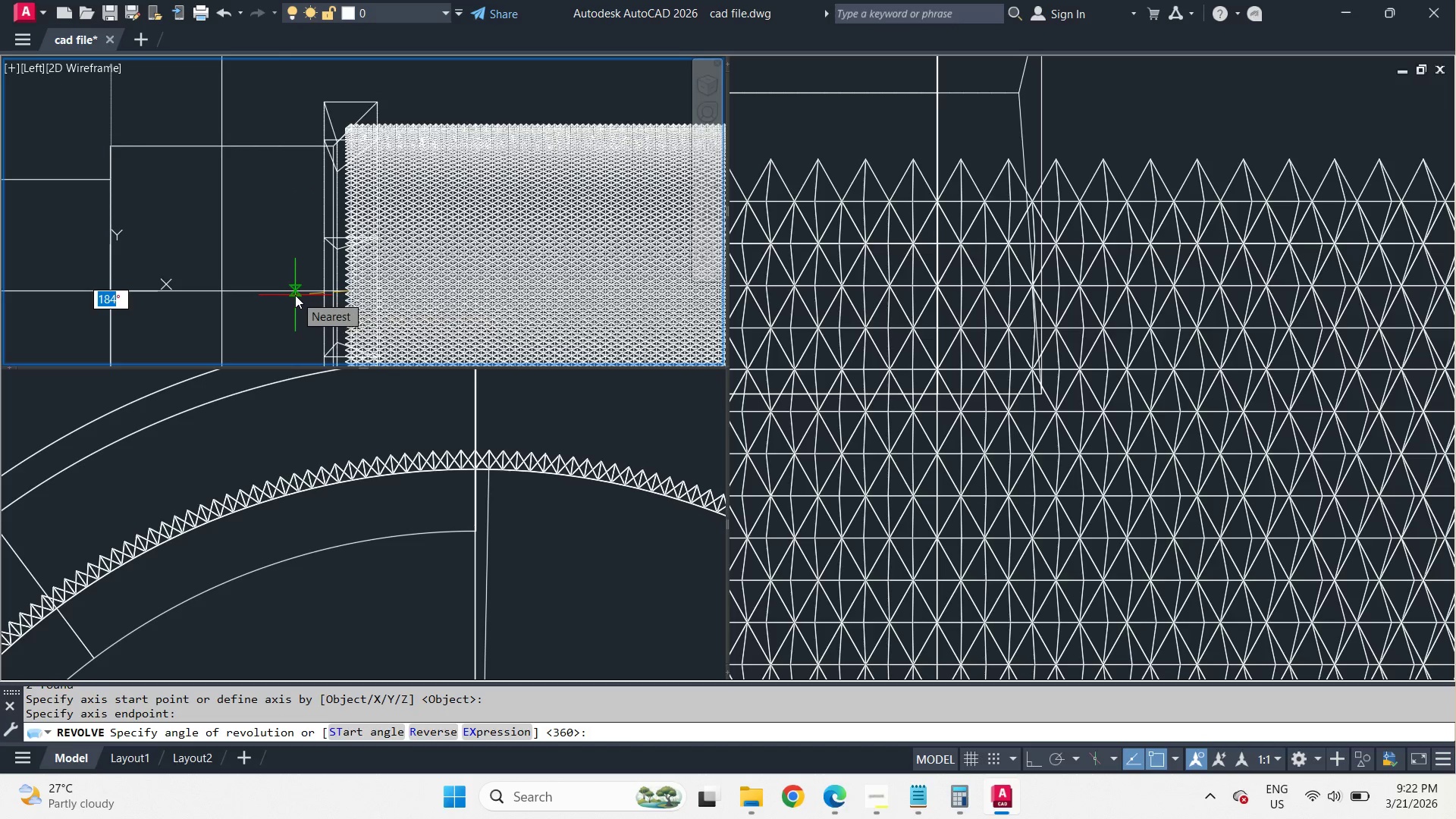 
key(Space)
 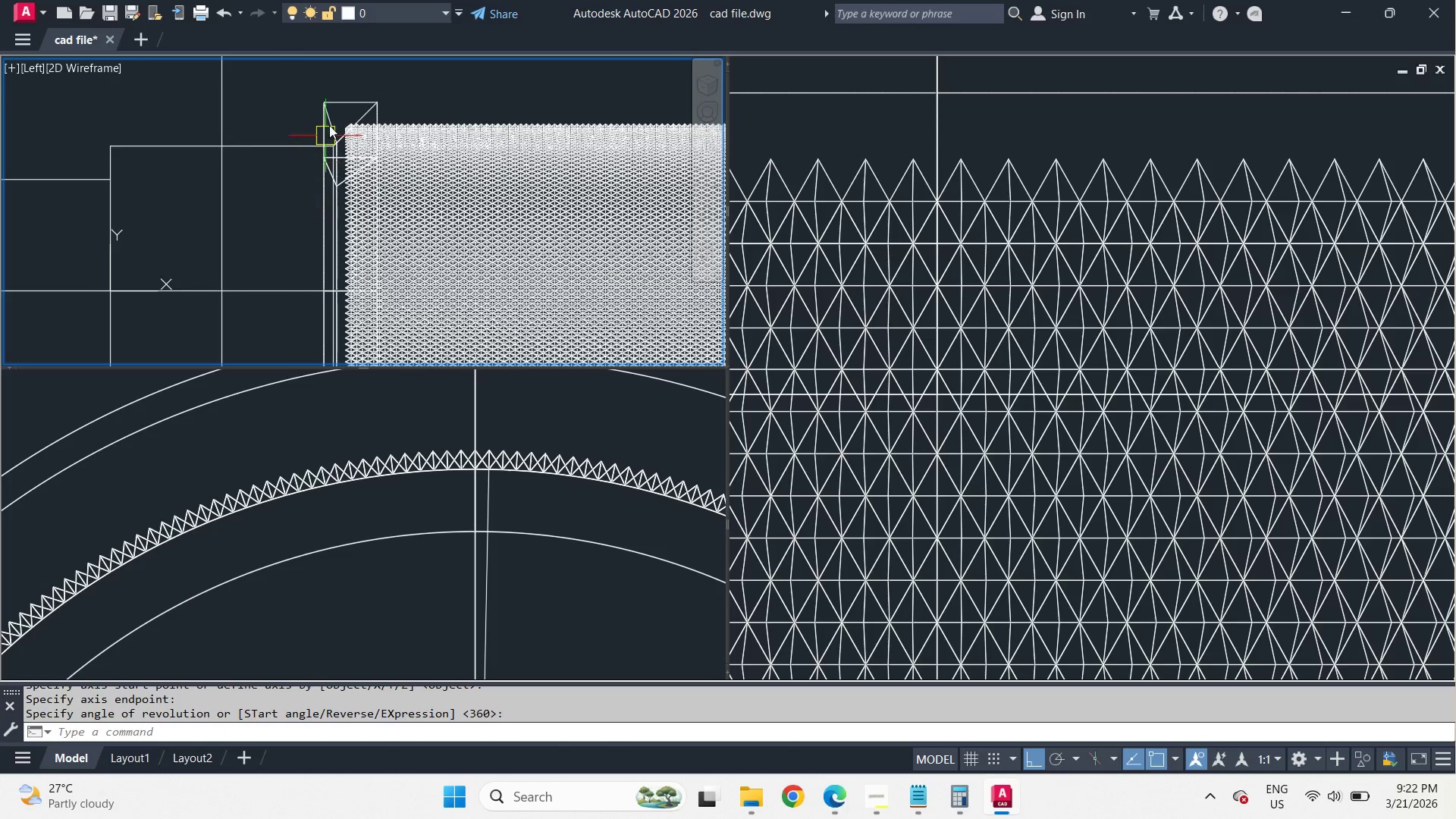 
scroll: coordinate [340, 108], scroll_direction: up, amount: 3.0
 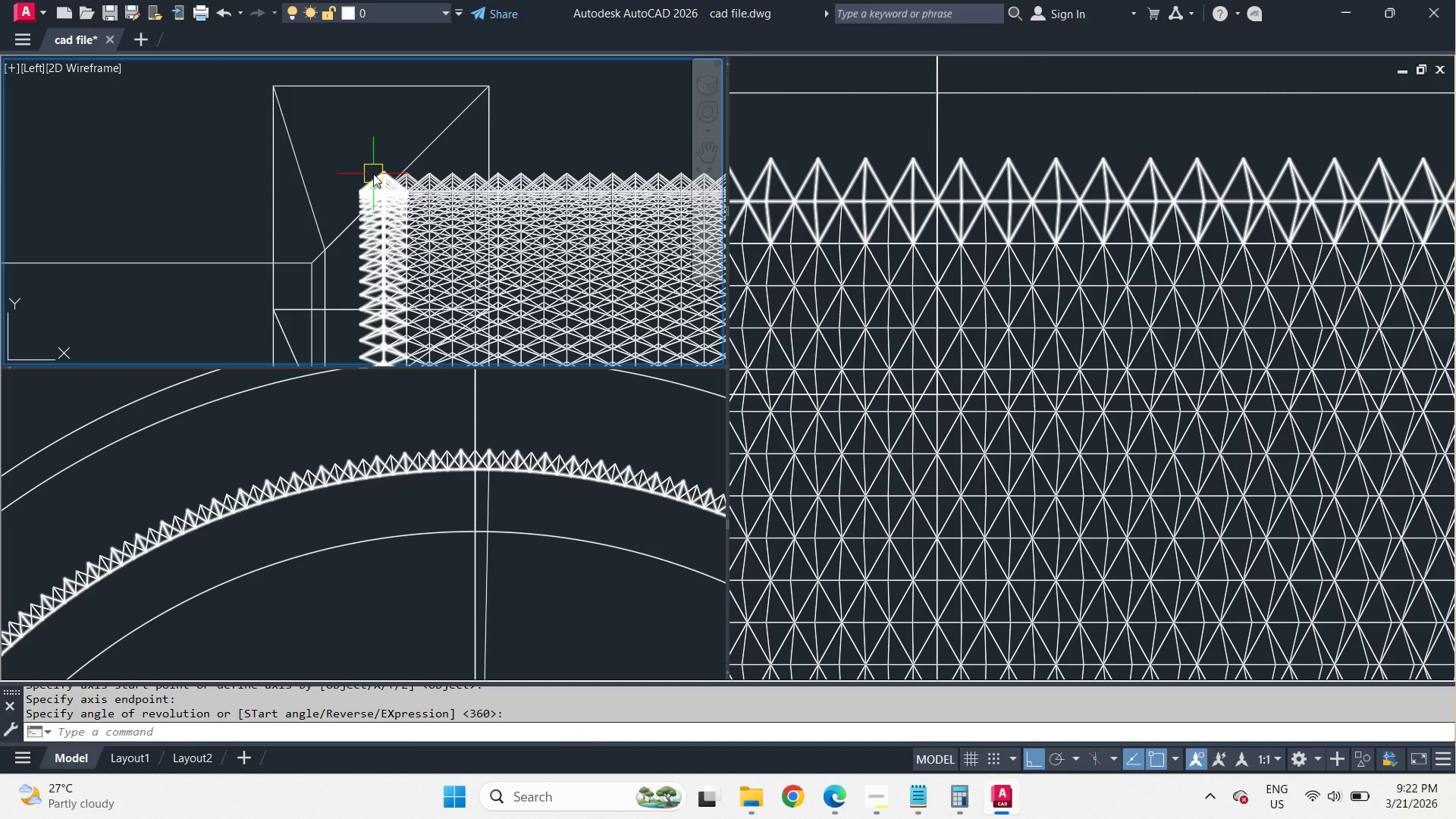 
left_click([373, 174])
 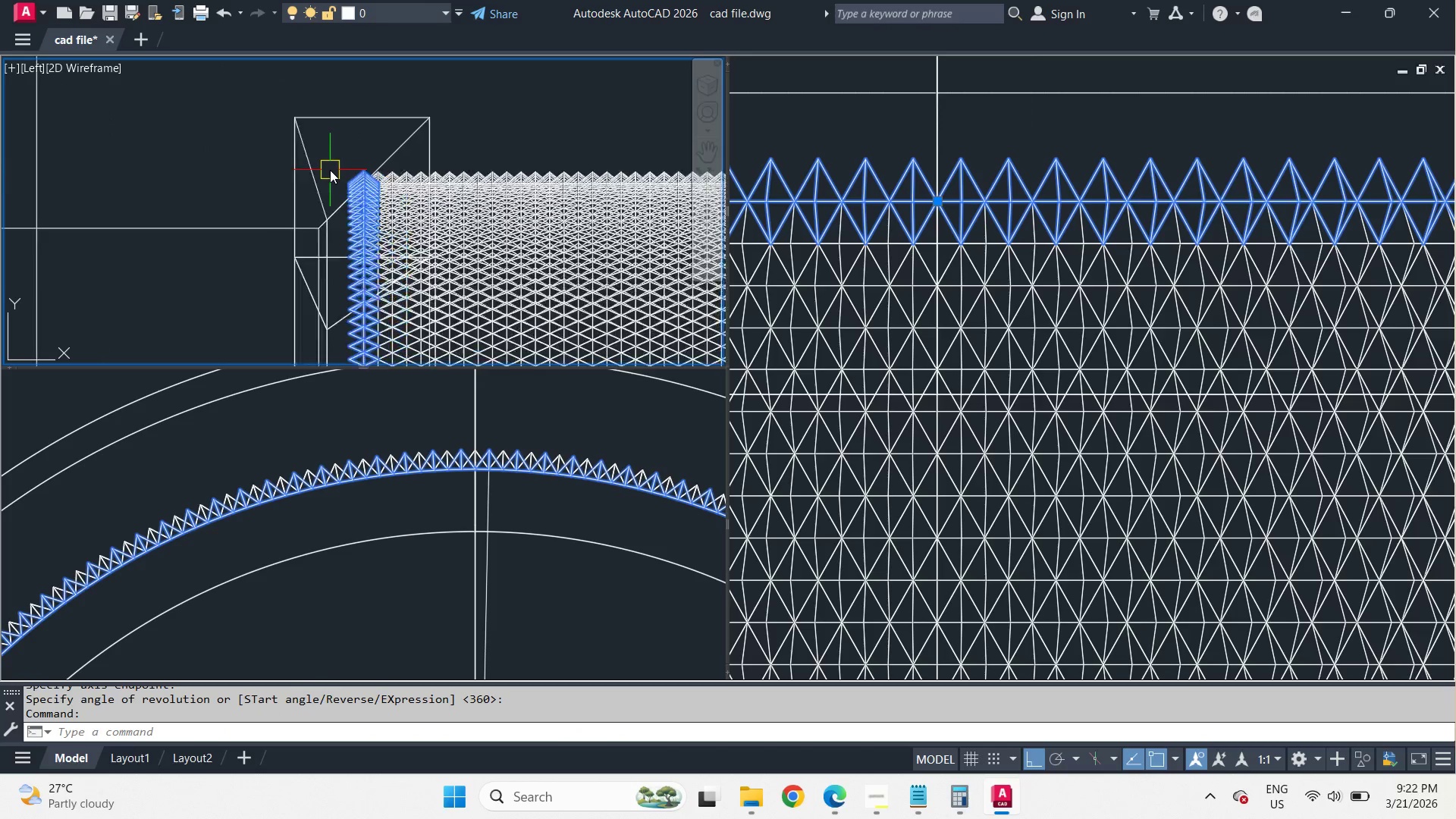 
scroll: coordinate [330, 170], scroll_direction: down, amount: 4.0
 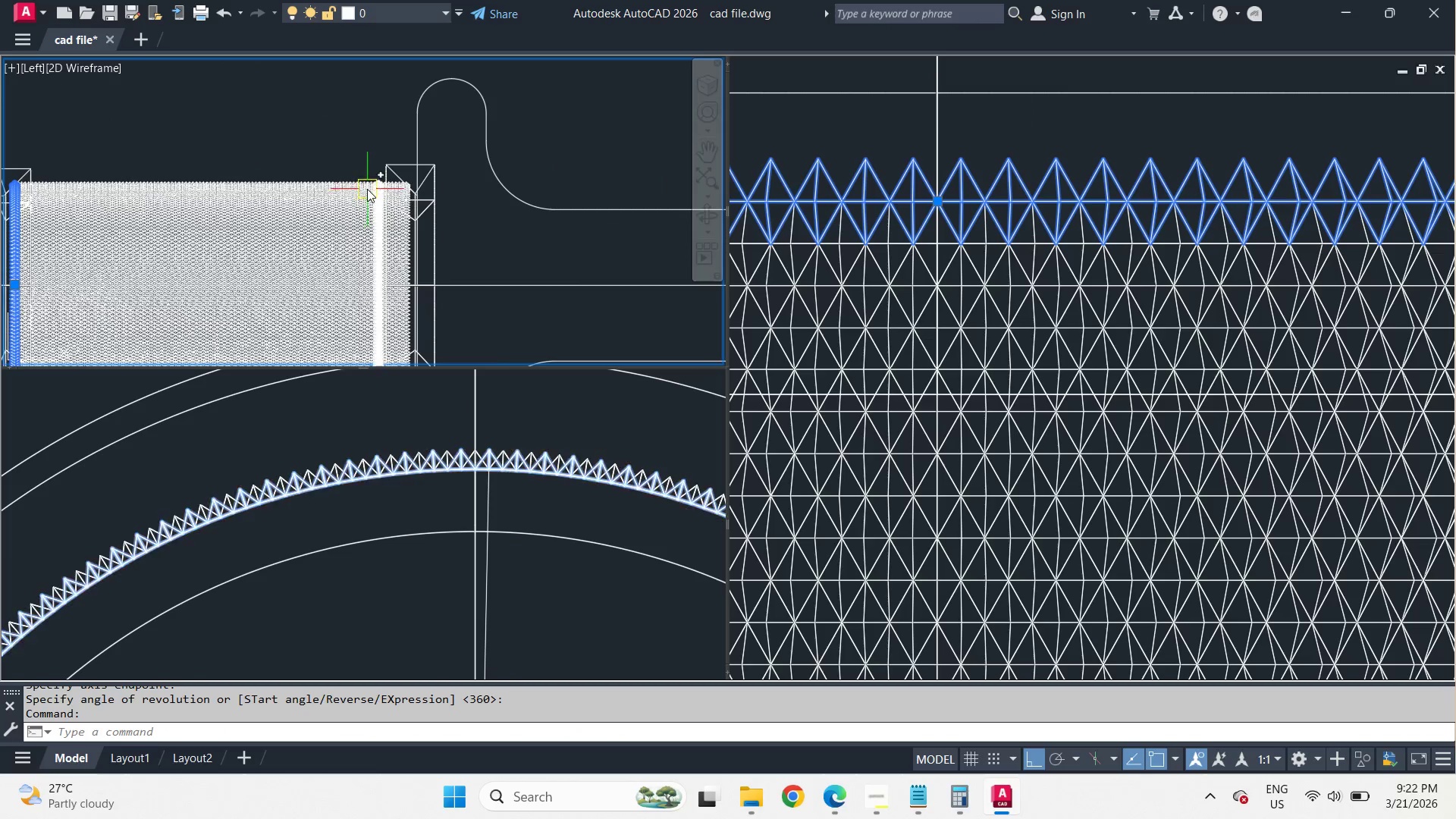 
scroll: coordinate [431, 165], scroll_direction: up, amount: 5.0
 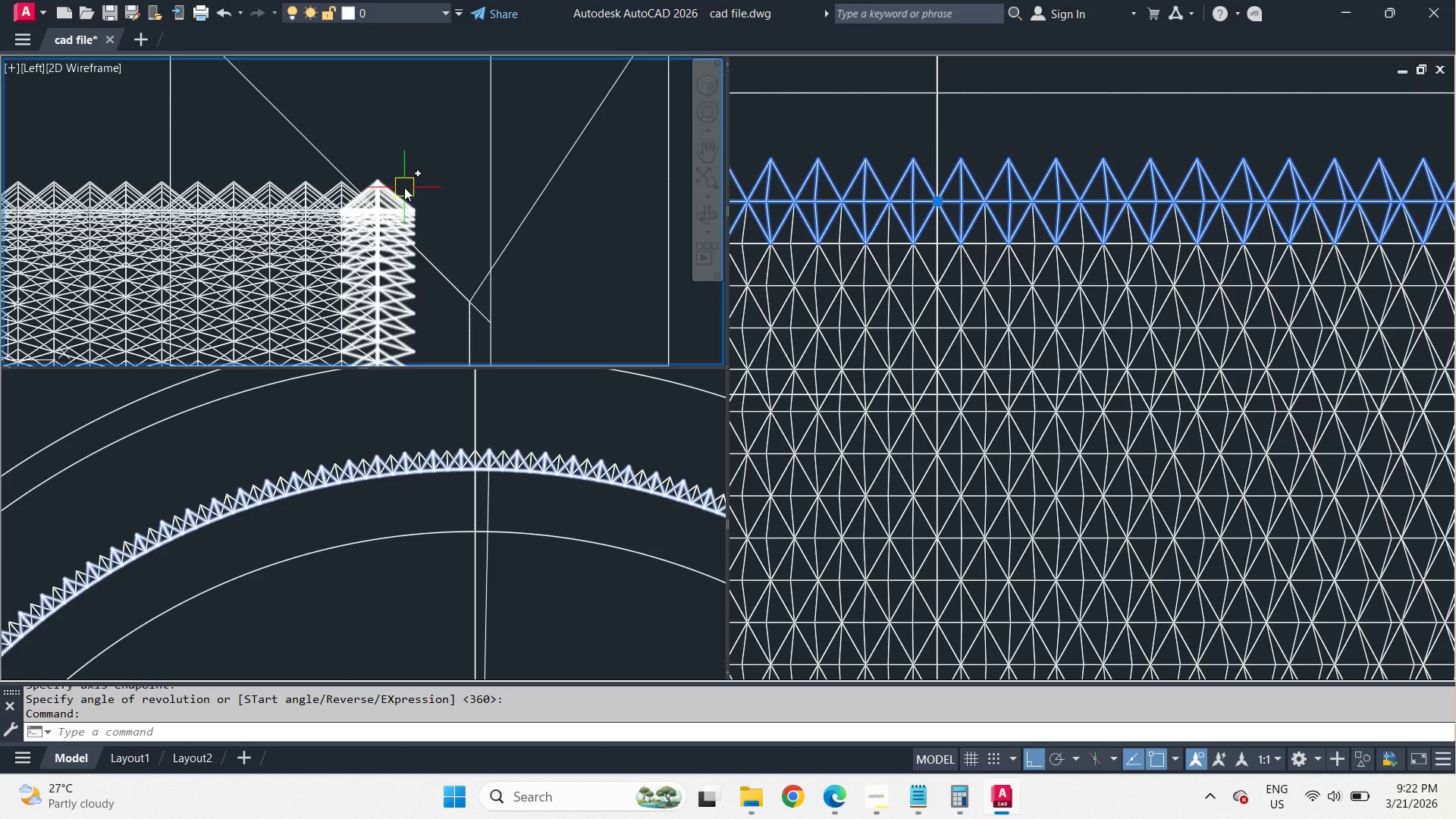 
left_click([404, 187])
 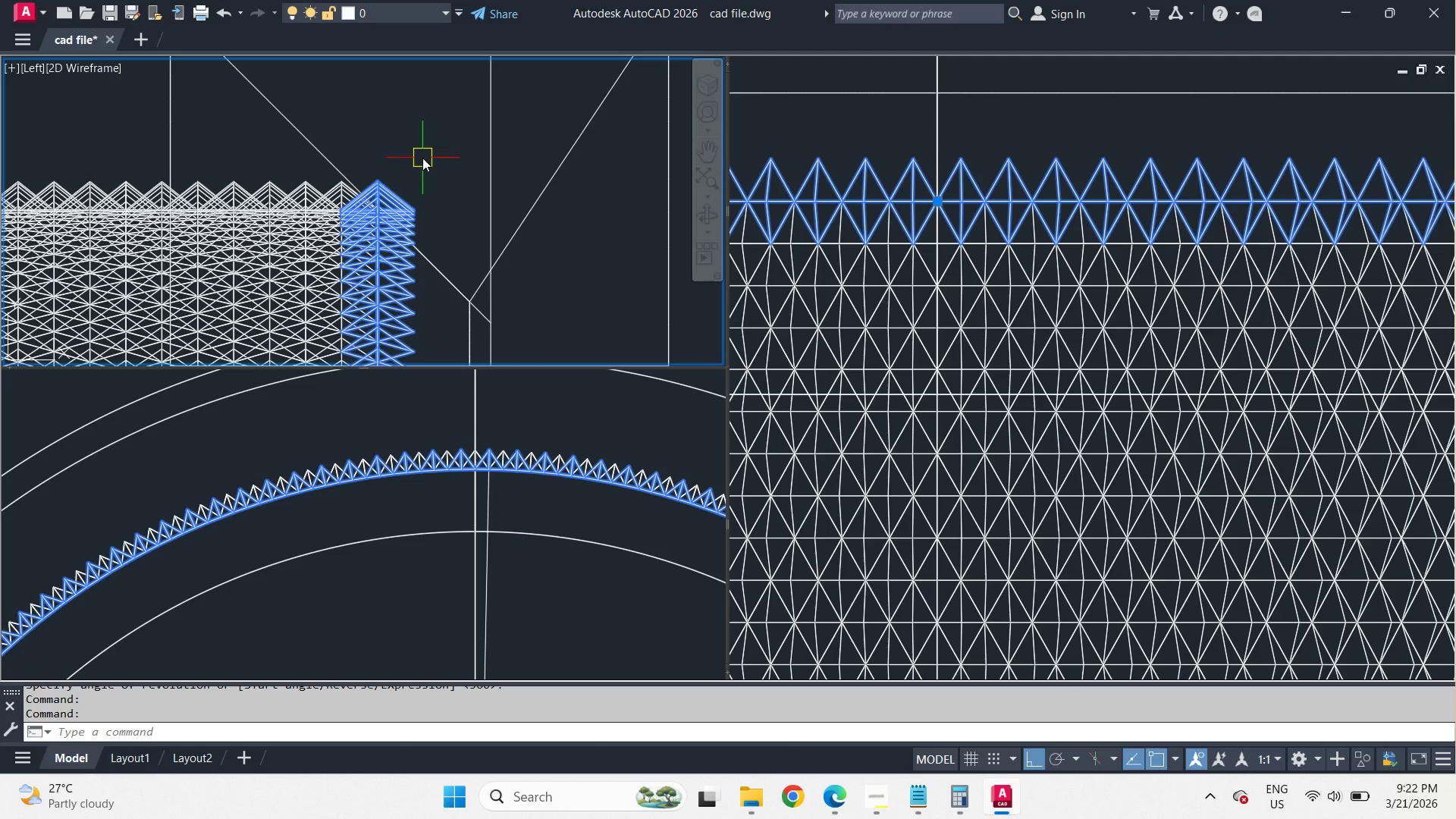 
key(X)
 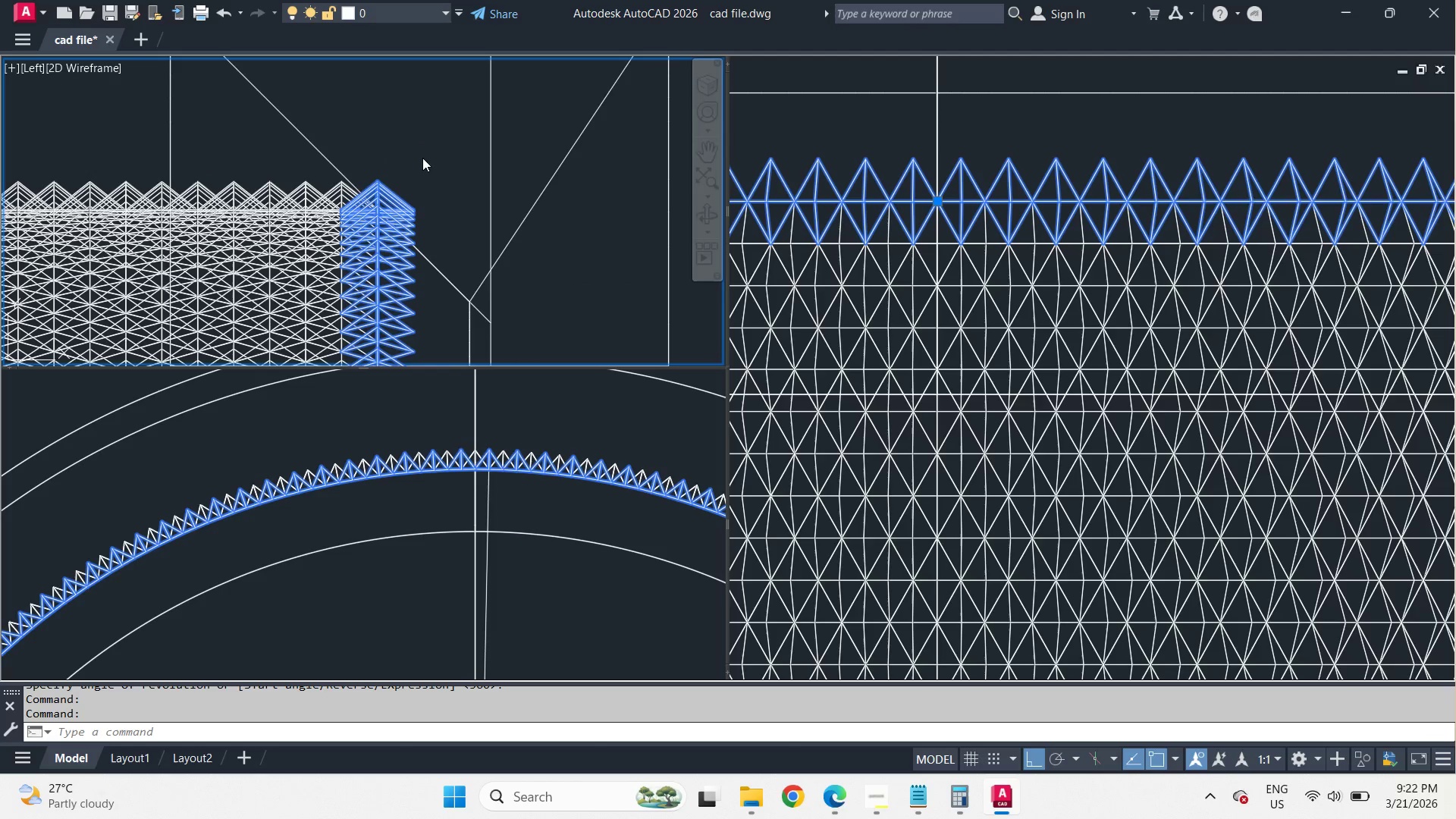 
key(Space)
 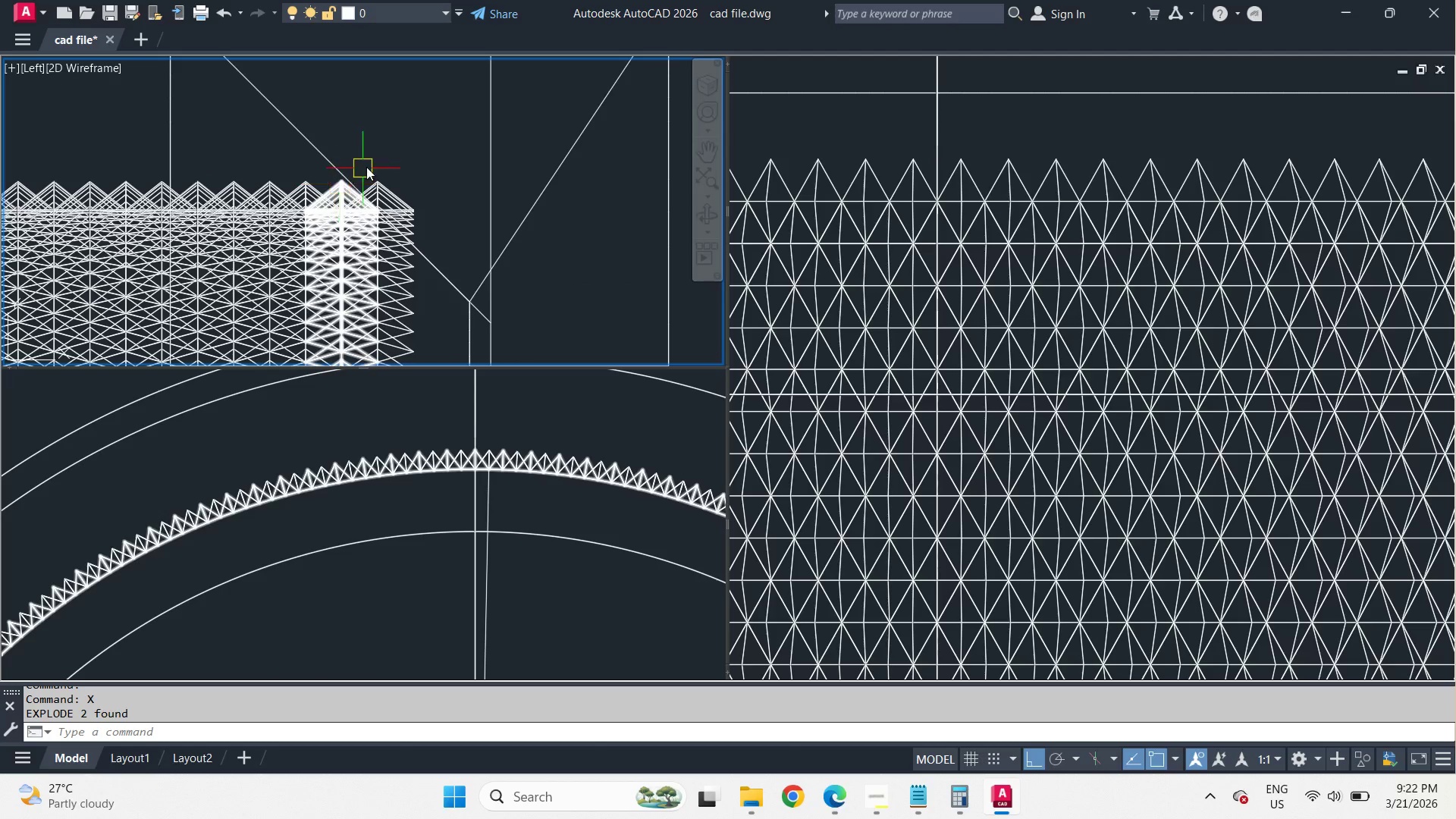 
scroll: coordinate [453, 143], scroll_direction: down, amount: 7.0
 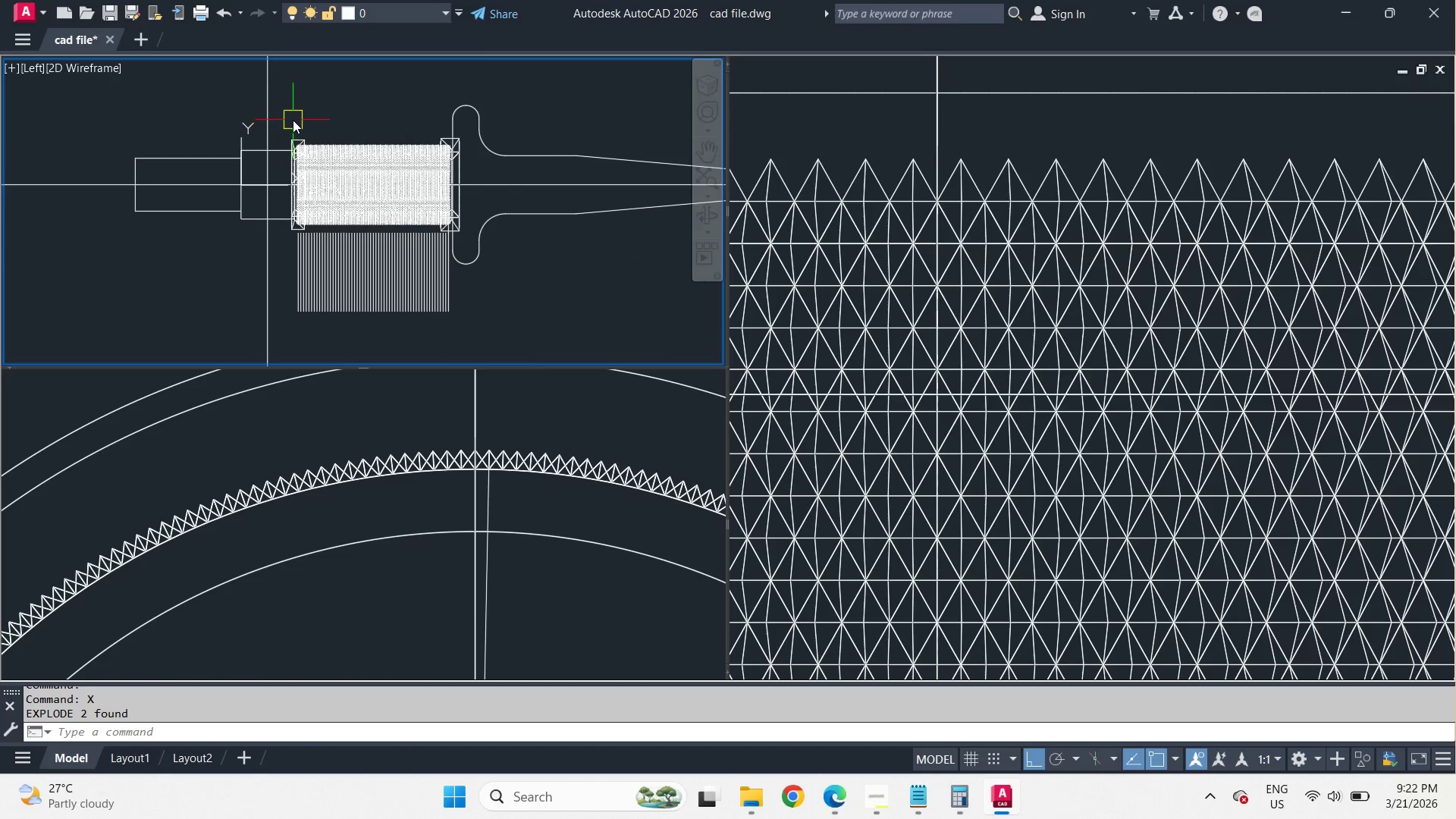 
scroll: coordinate [293, 120], scroll_direction: up, amount: 1.0
 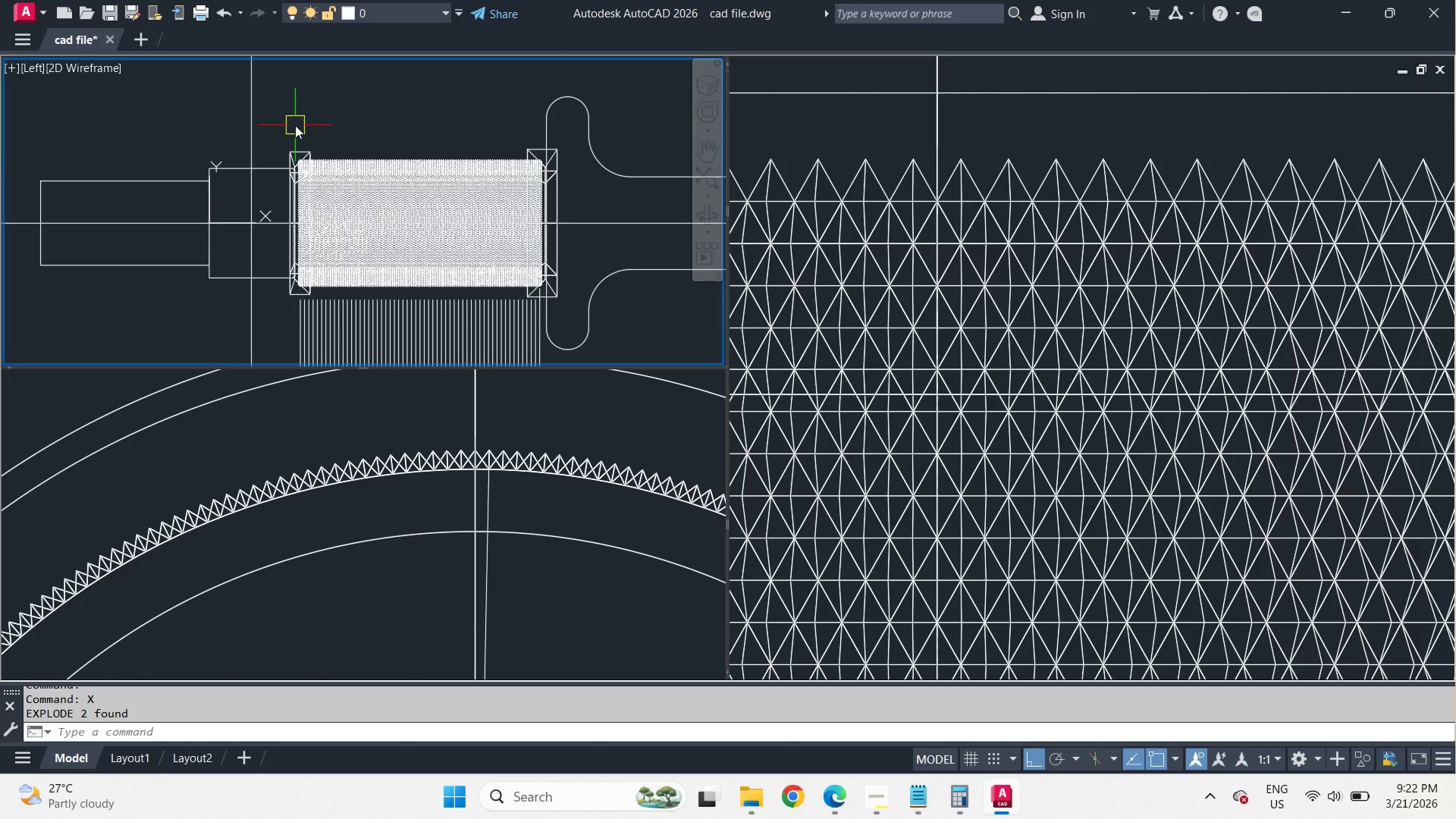 
wait(7.05)
 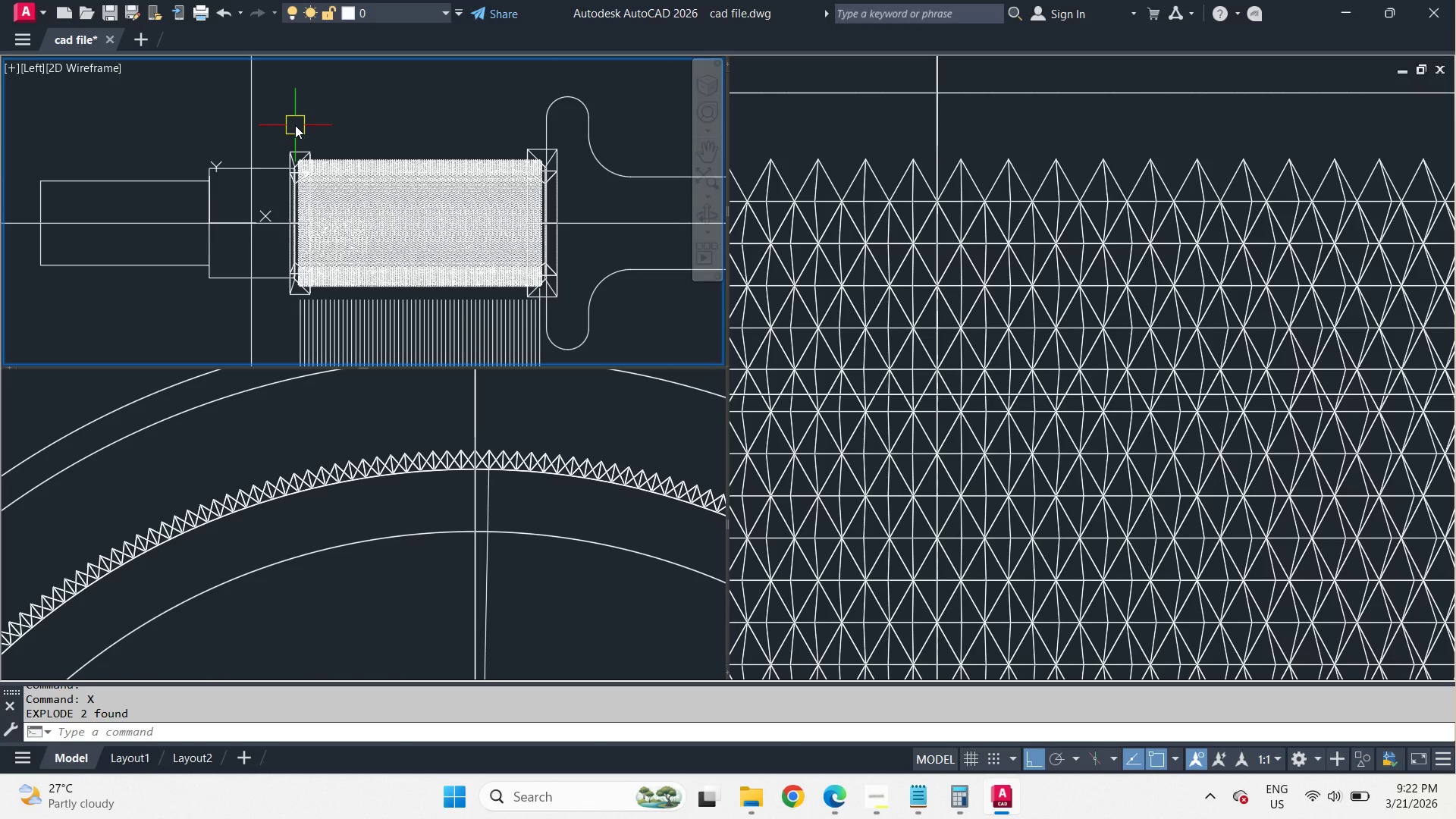 
scroll: coordinate [295, 125], scroll_direction: up, amount: 2.0
 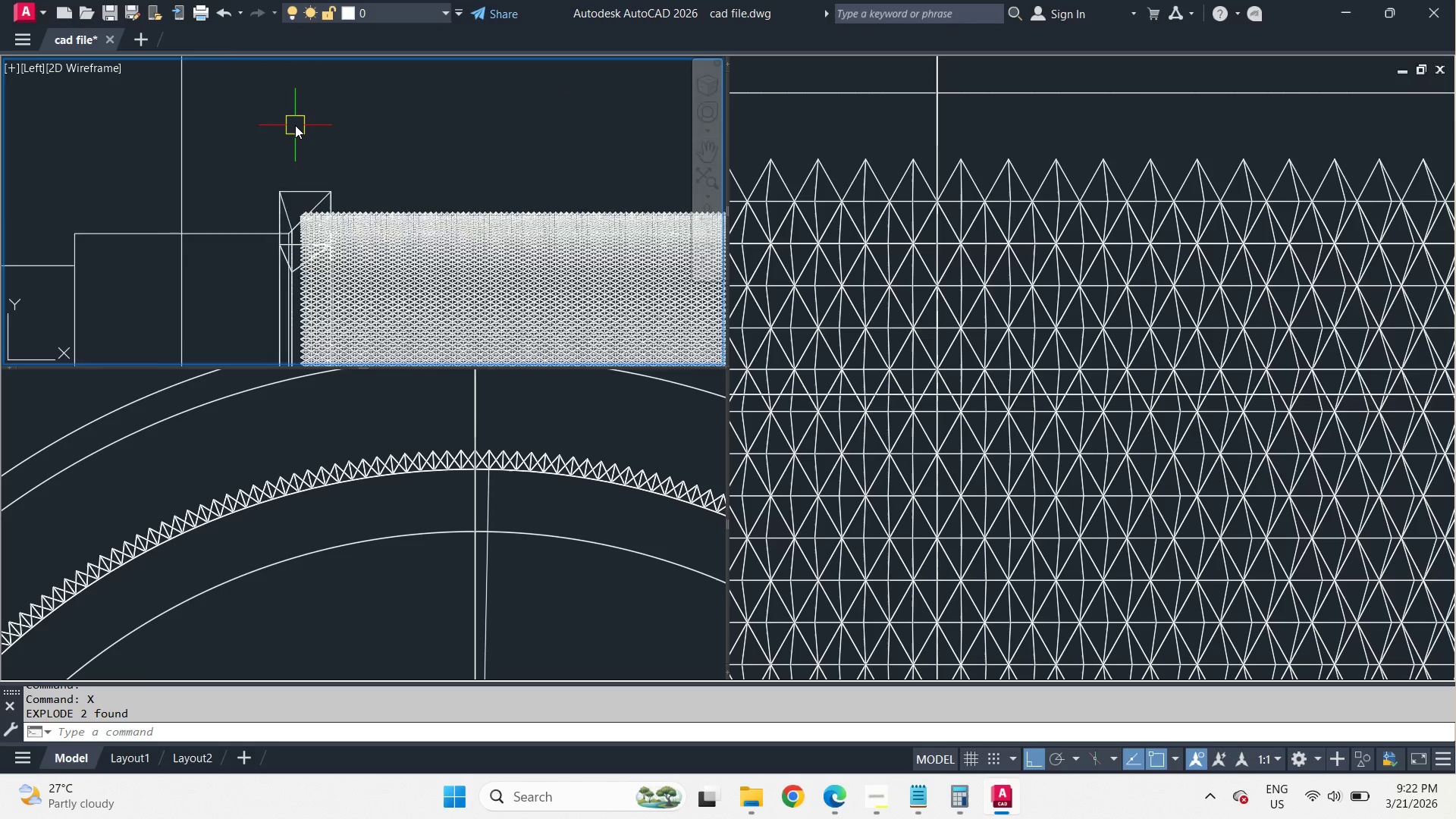 
scroll: coordinate [295, 125], scroll_direction: down, amount: 1.0
 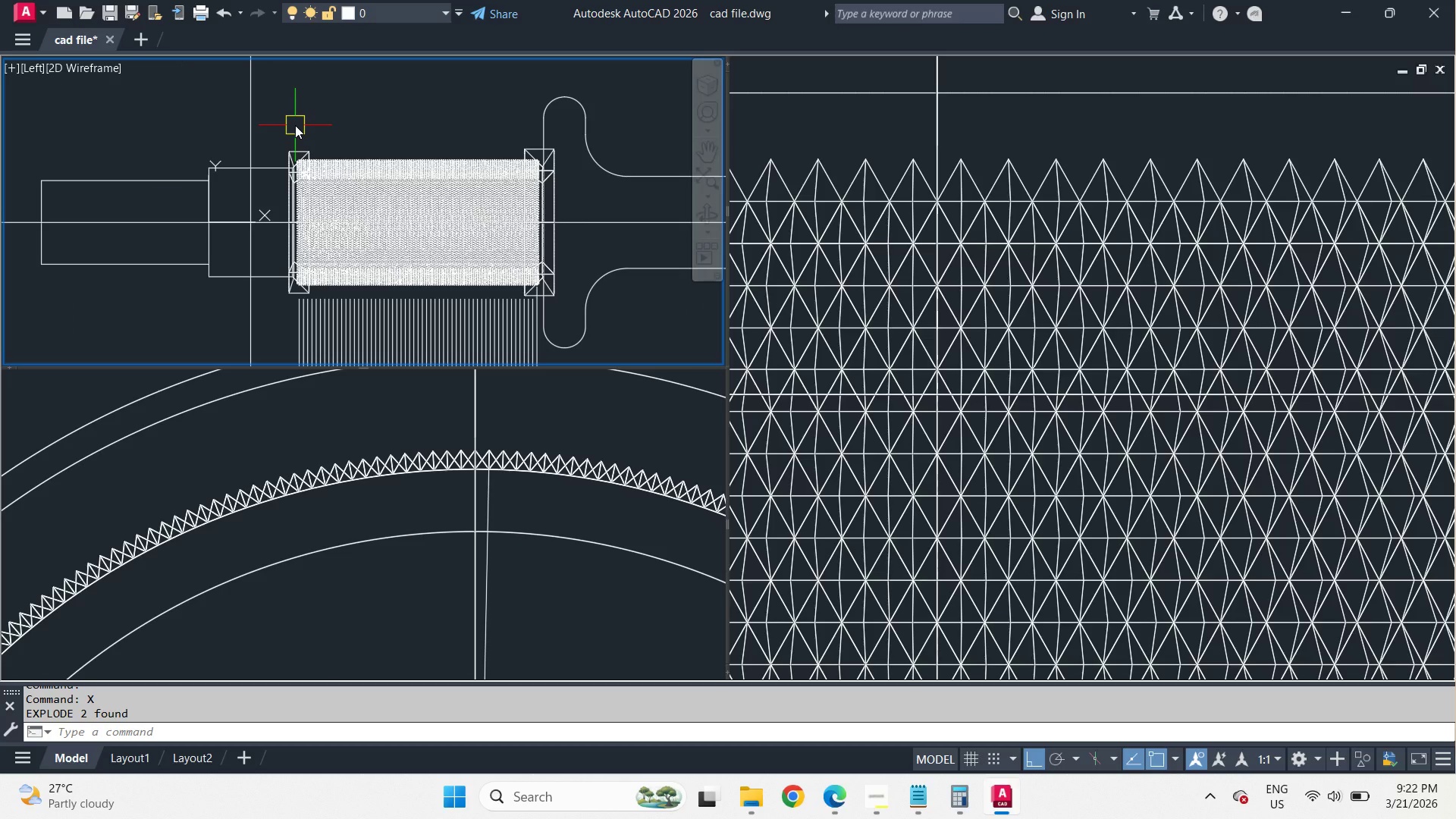 
wait(8.97)
 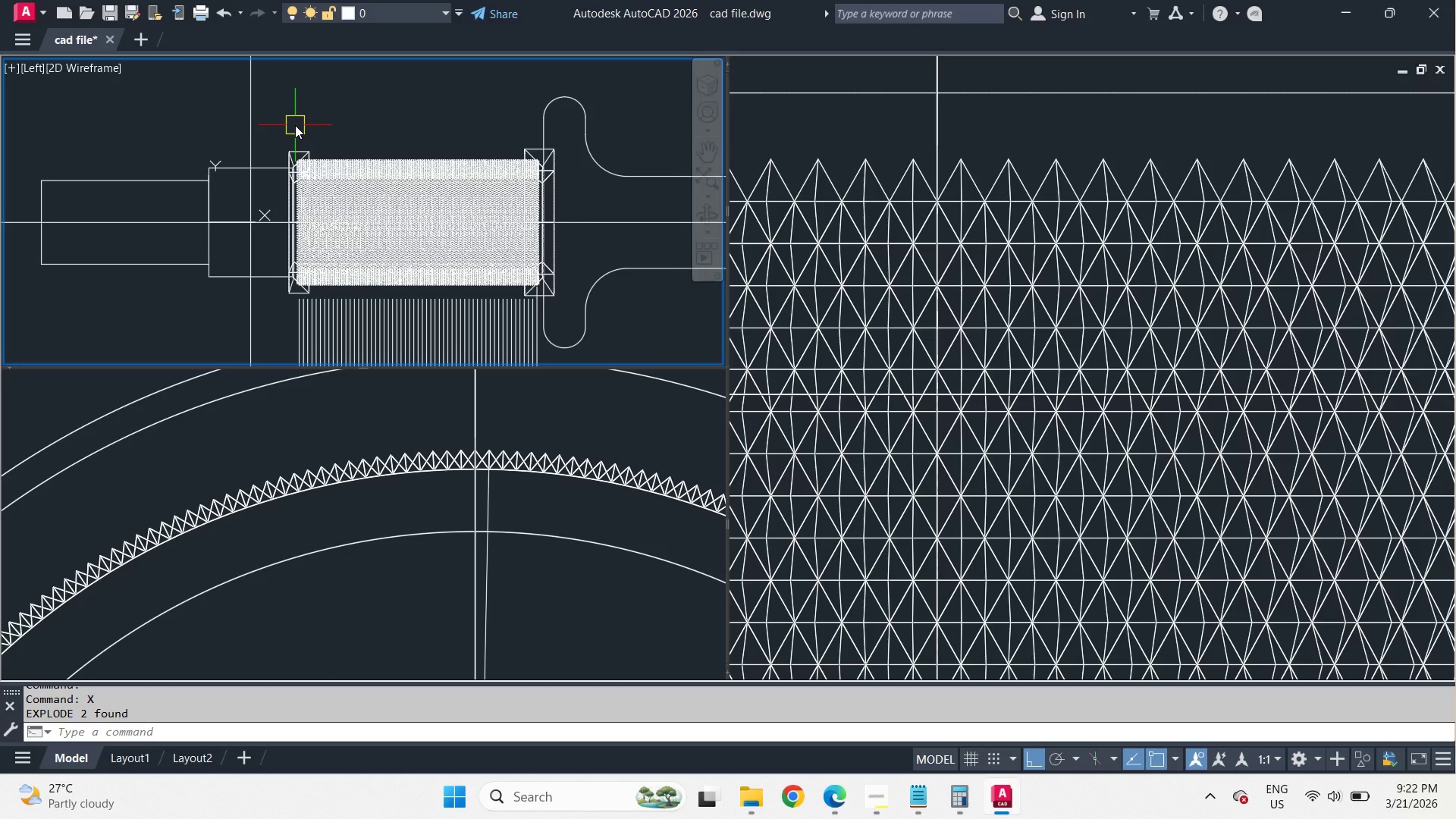 
type(qse )
 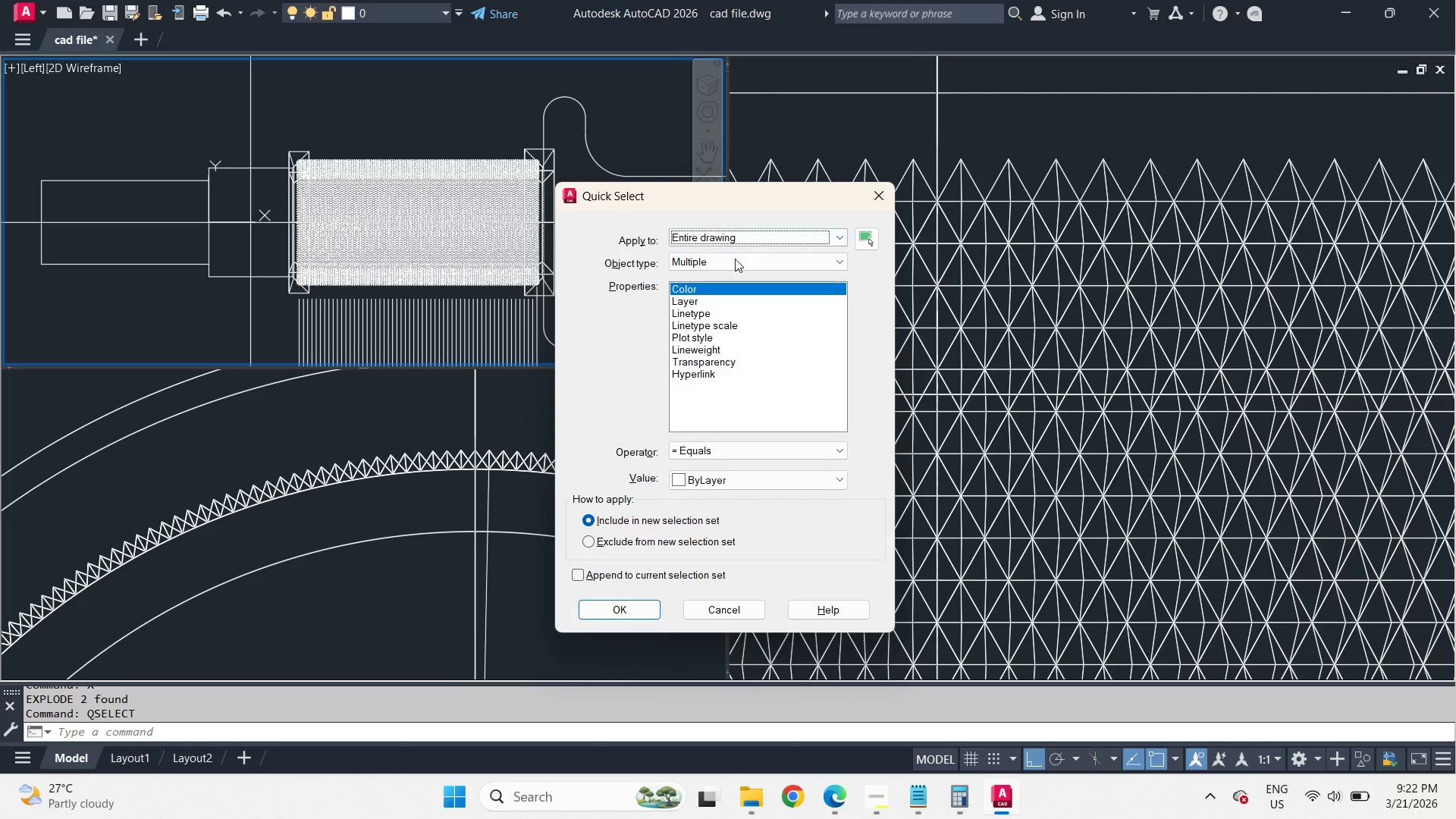 
left_click([733, 260])
 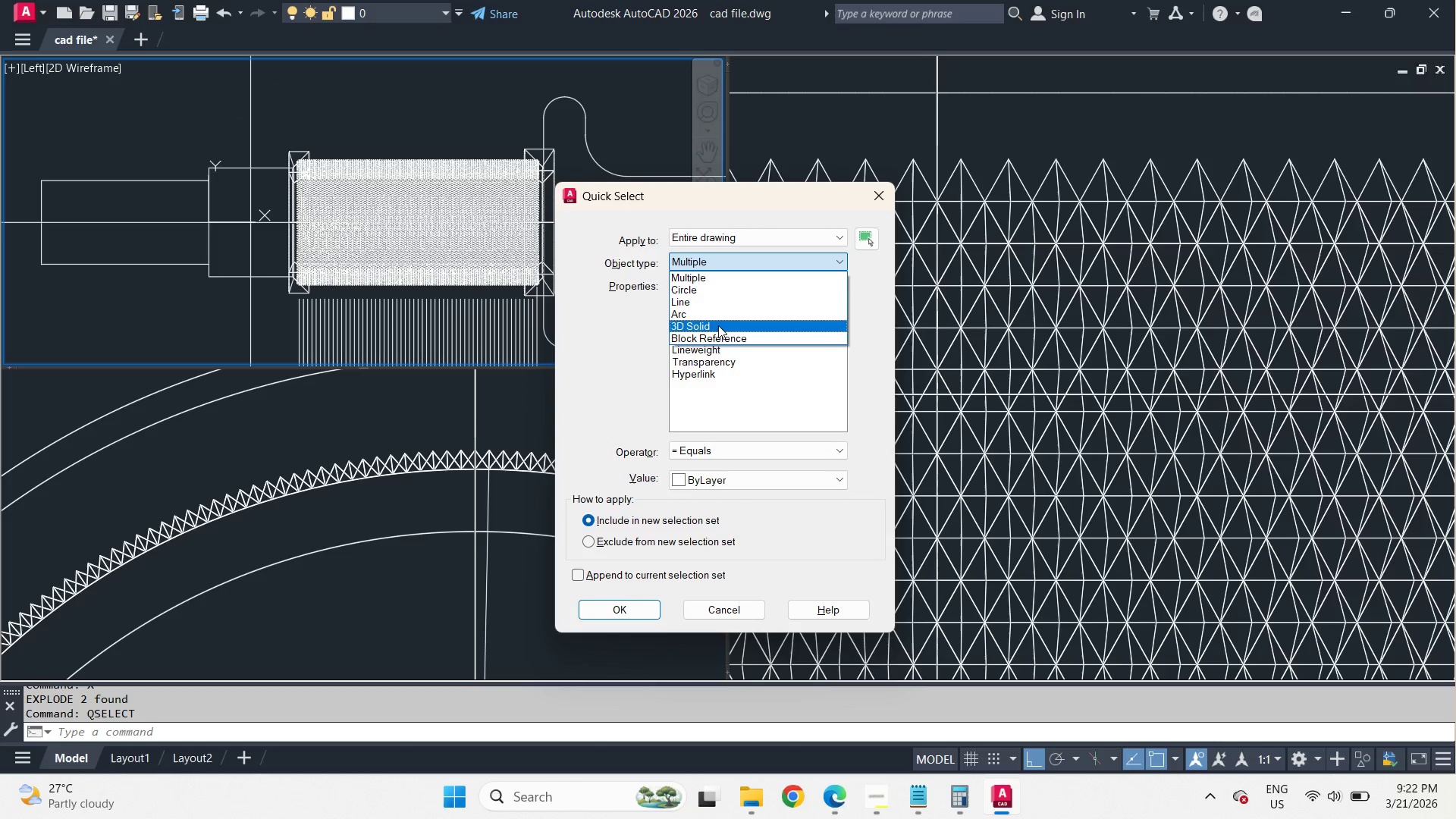 
left_click([718, 325])
 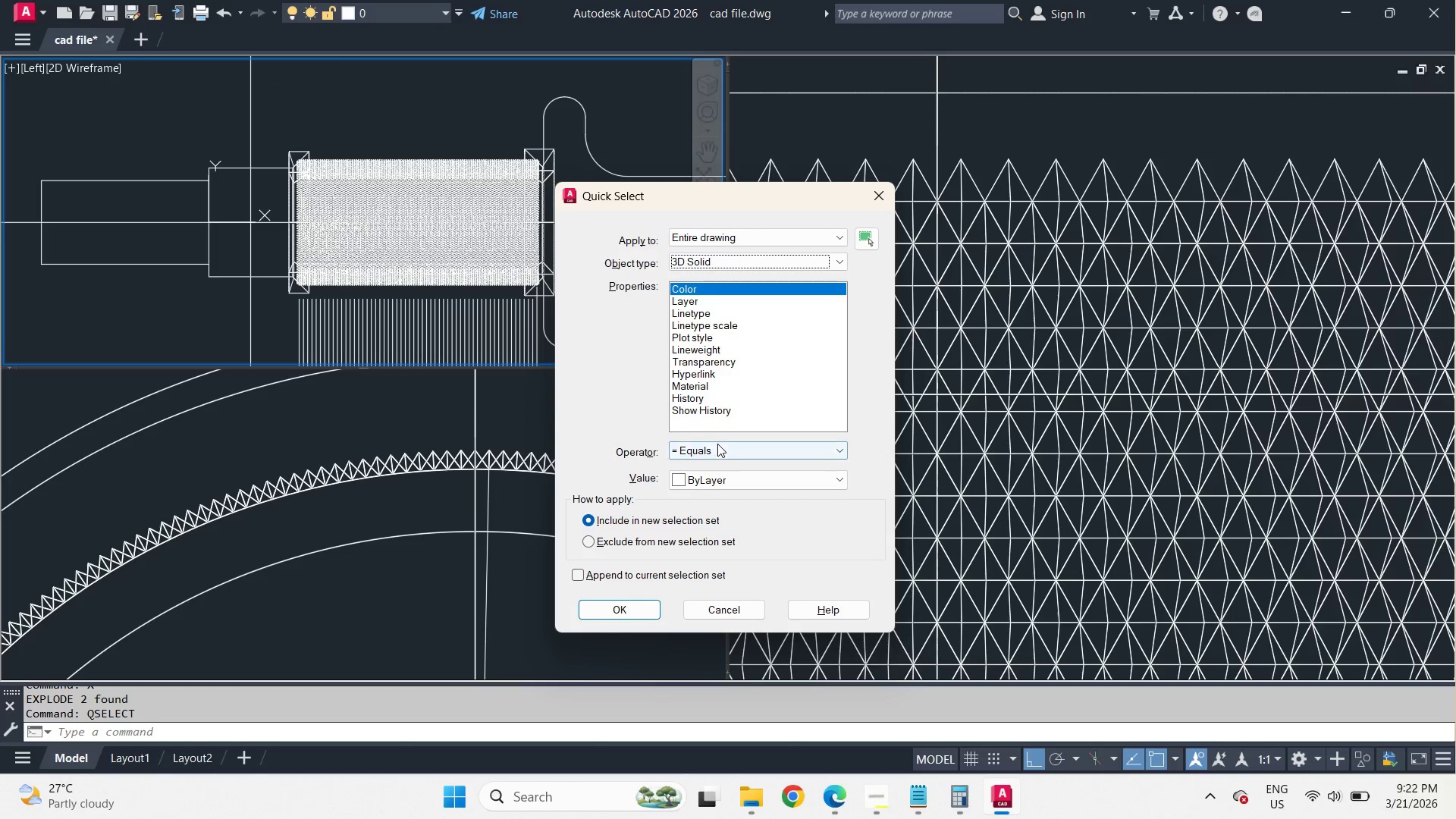 
left_click([714, 449])
 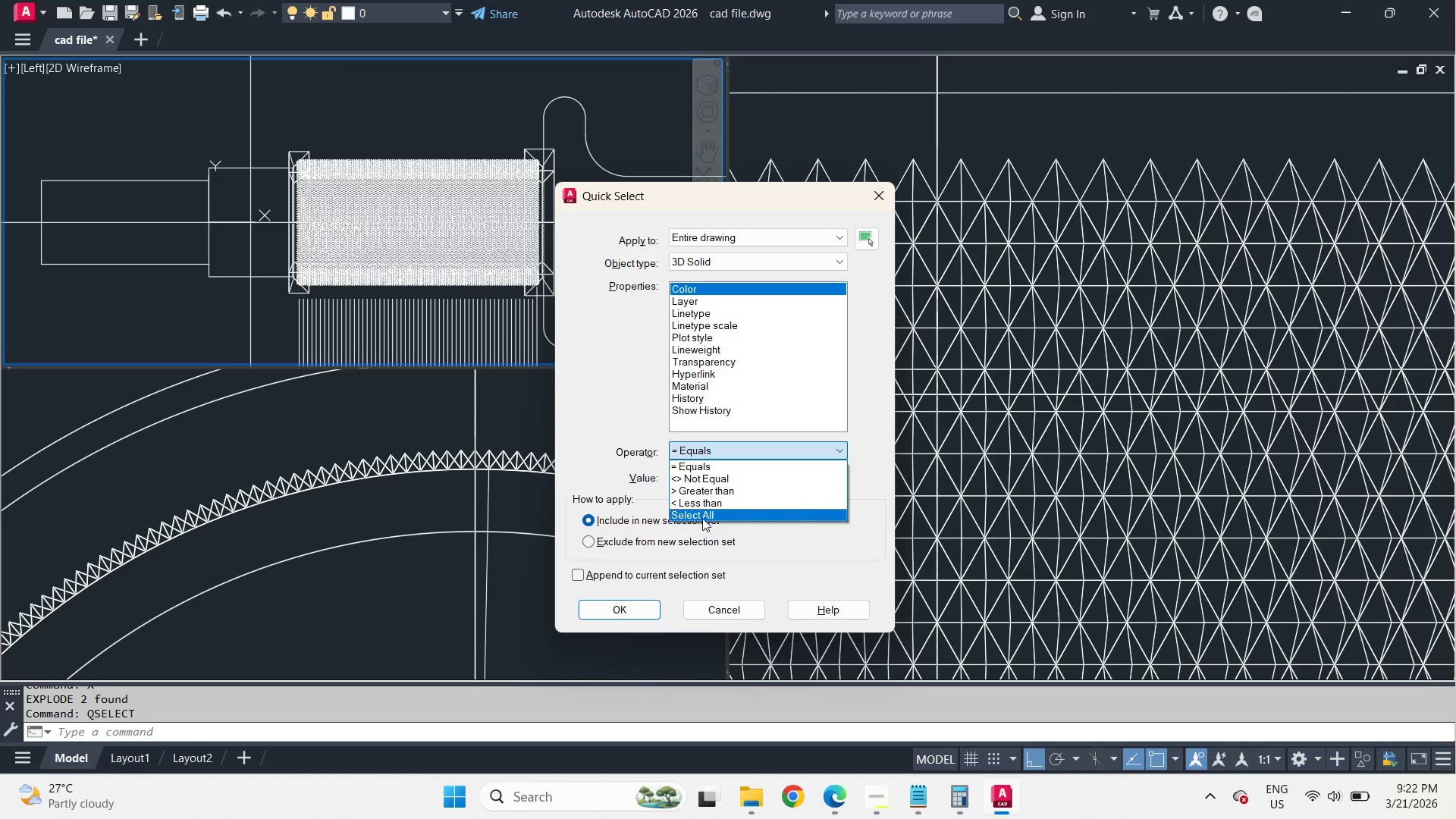 
left_click([701, 516])
 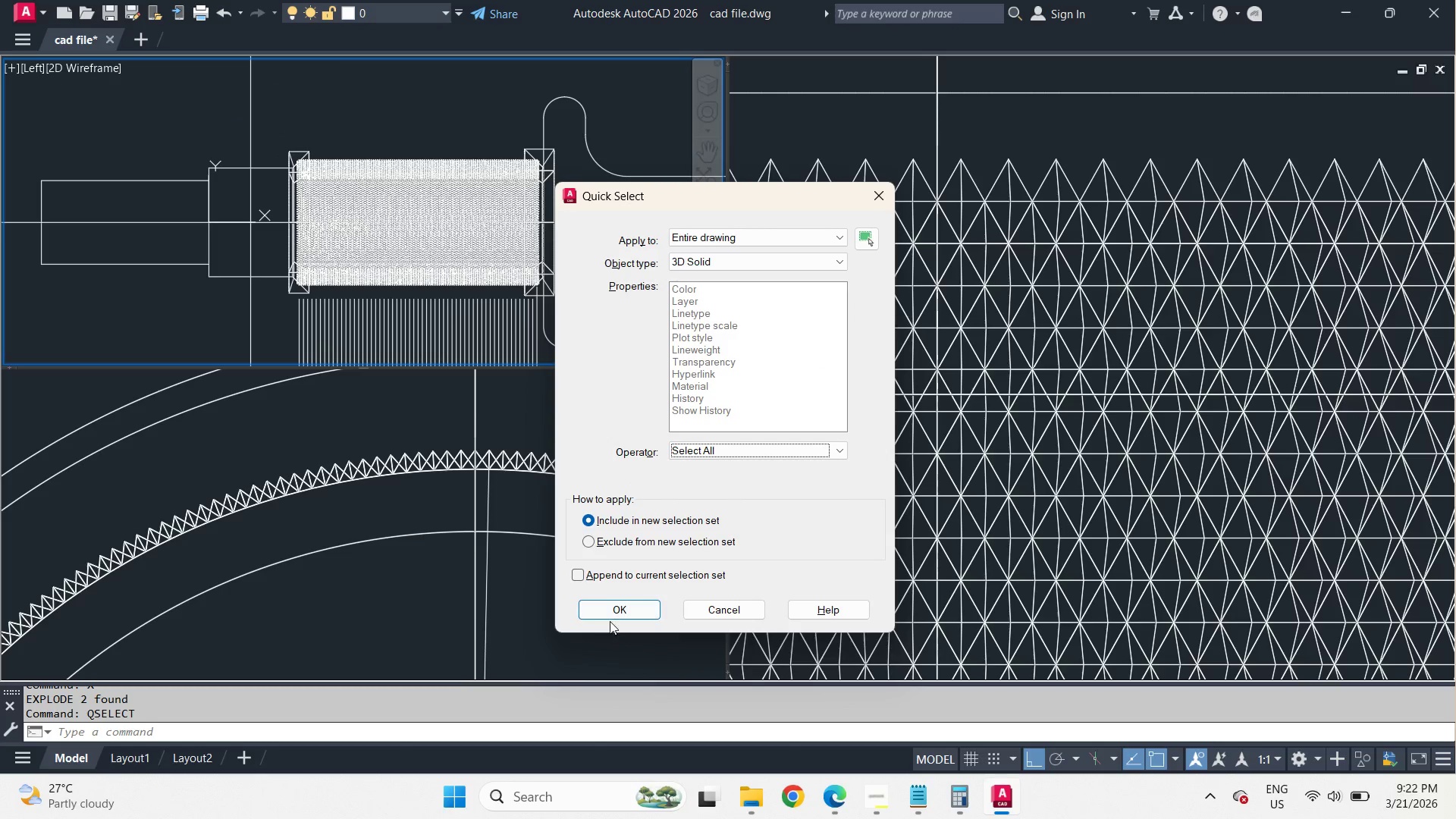 
left_click([612, 617])
 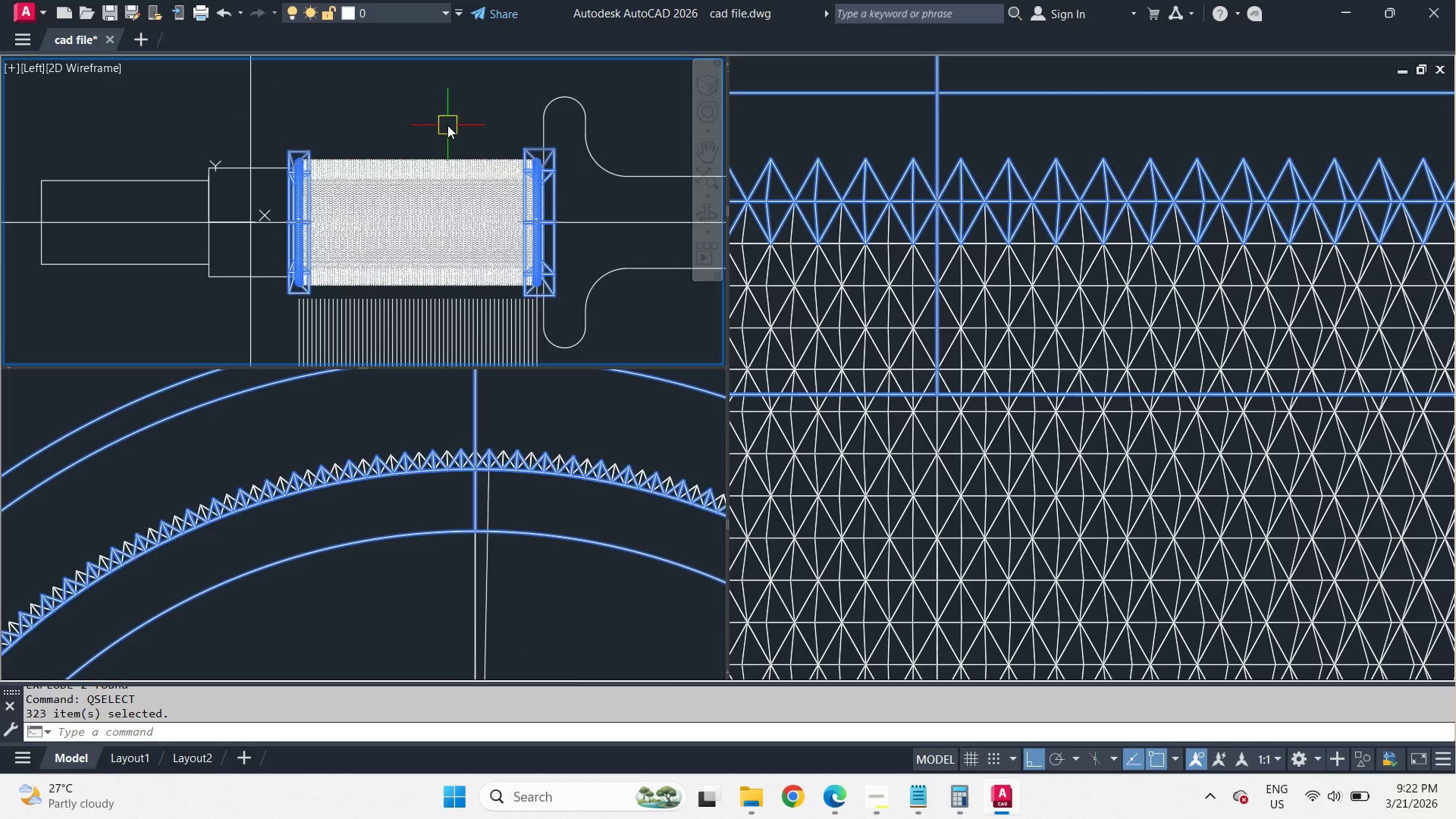 
right_click([438, 105])
 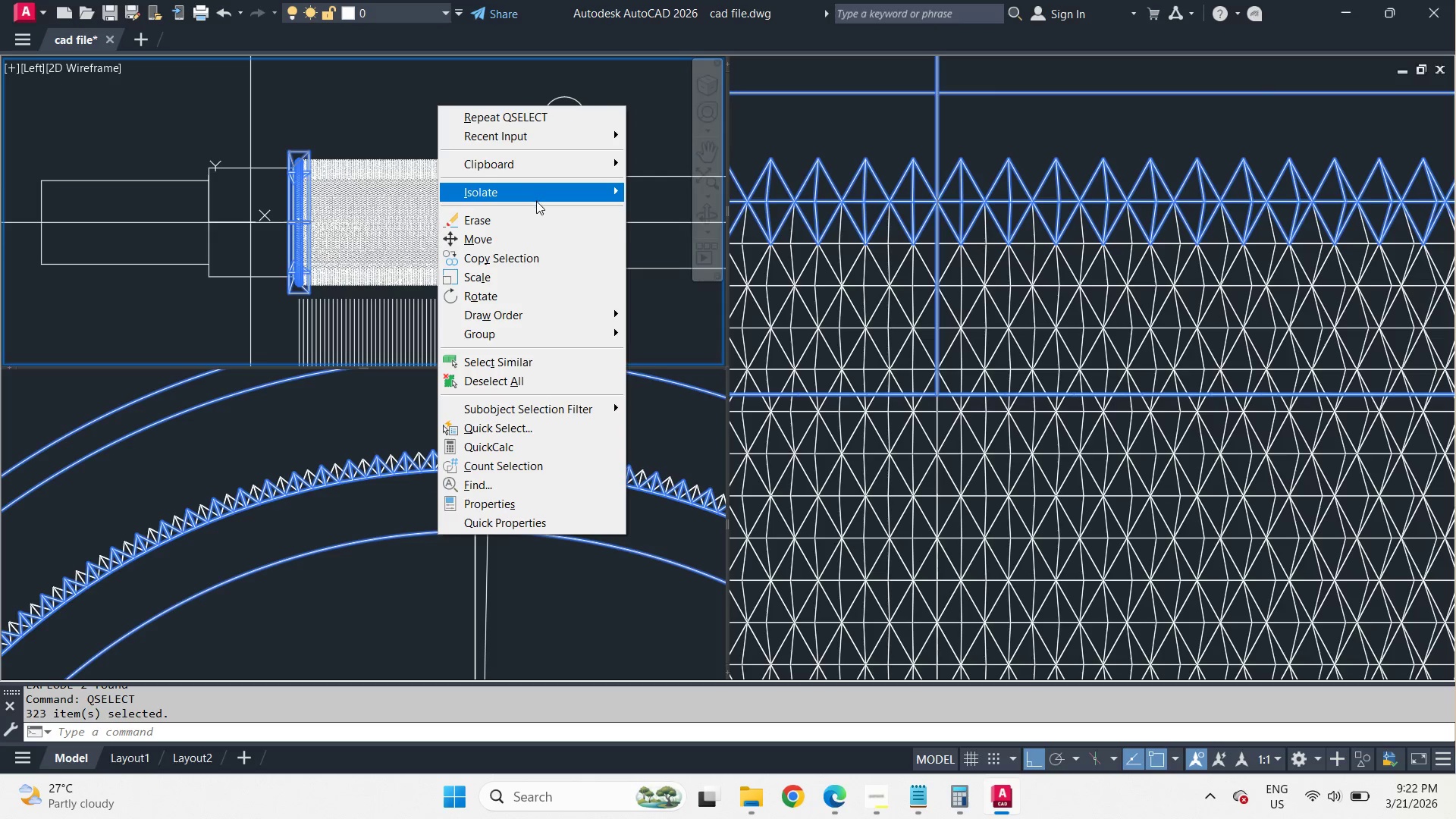 
left_click([536, 200])
 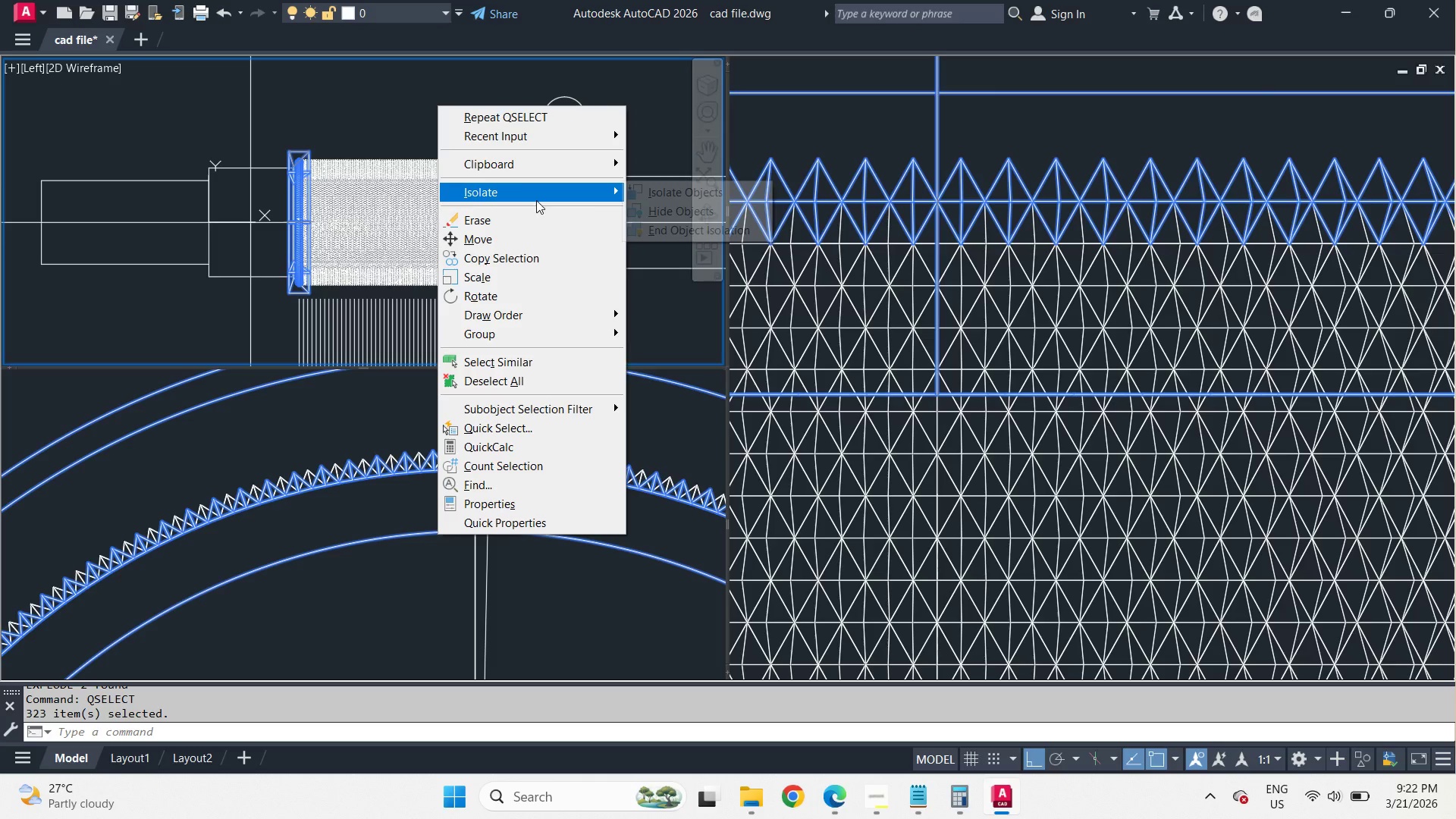 
mouse_move([636, 212])
 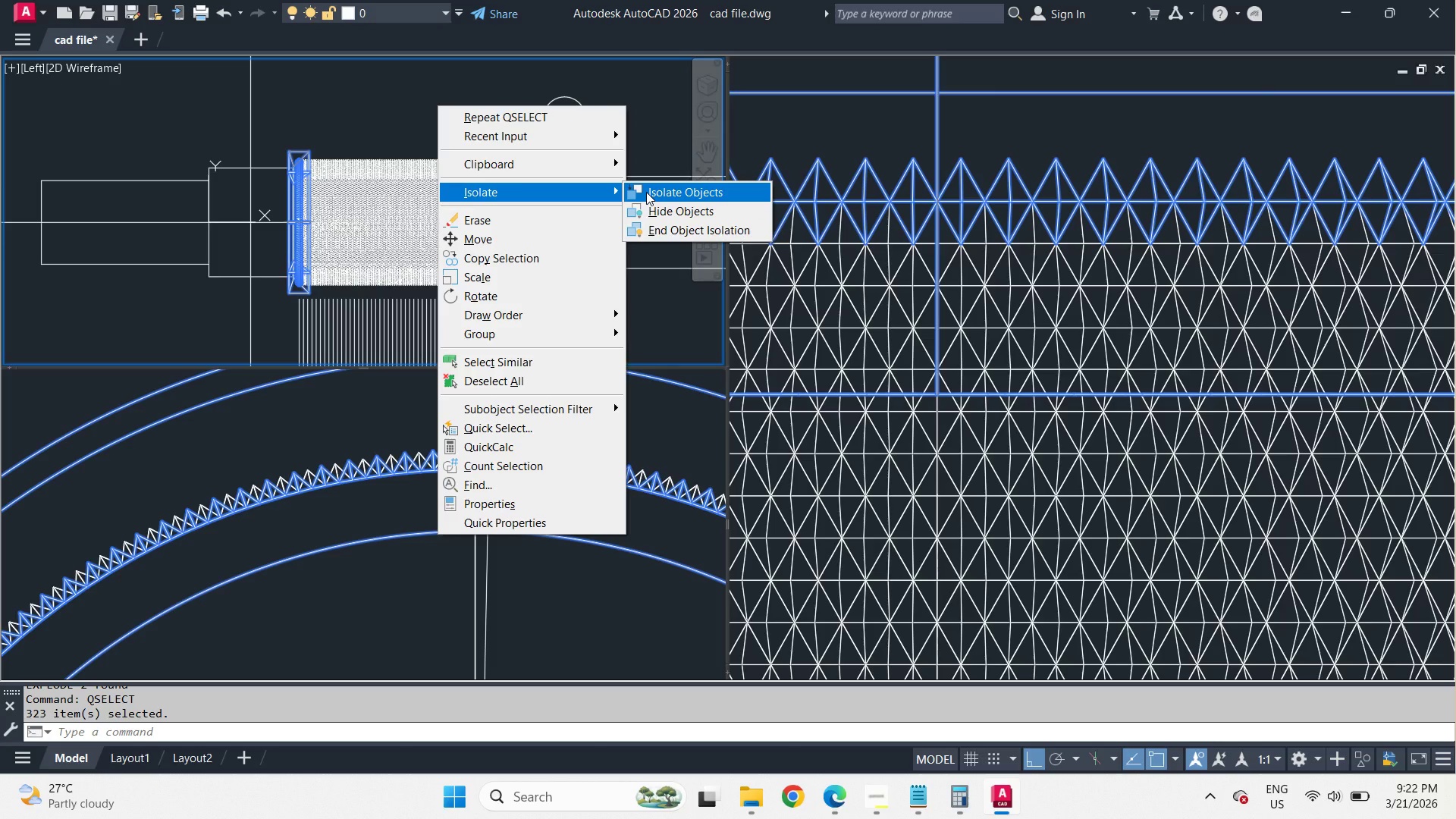 
left_click([646, 192])
 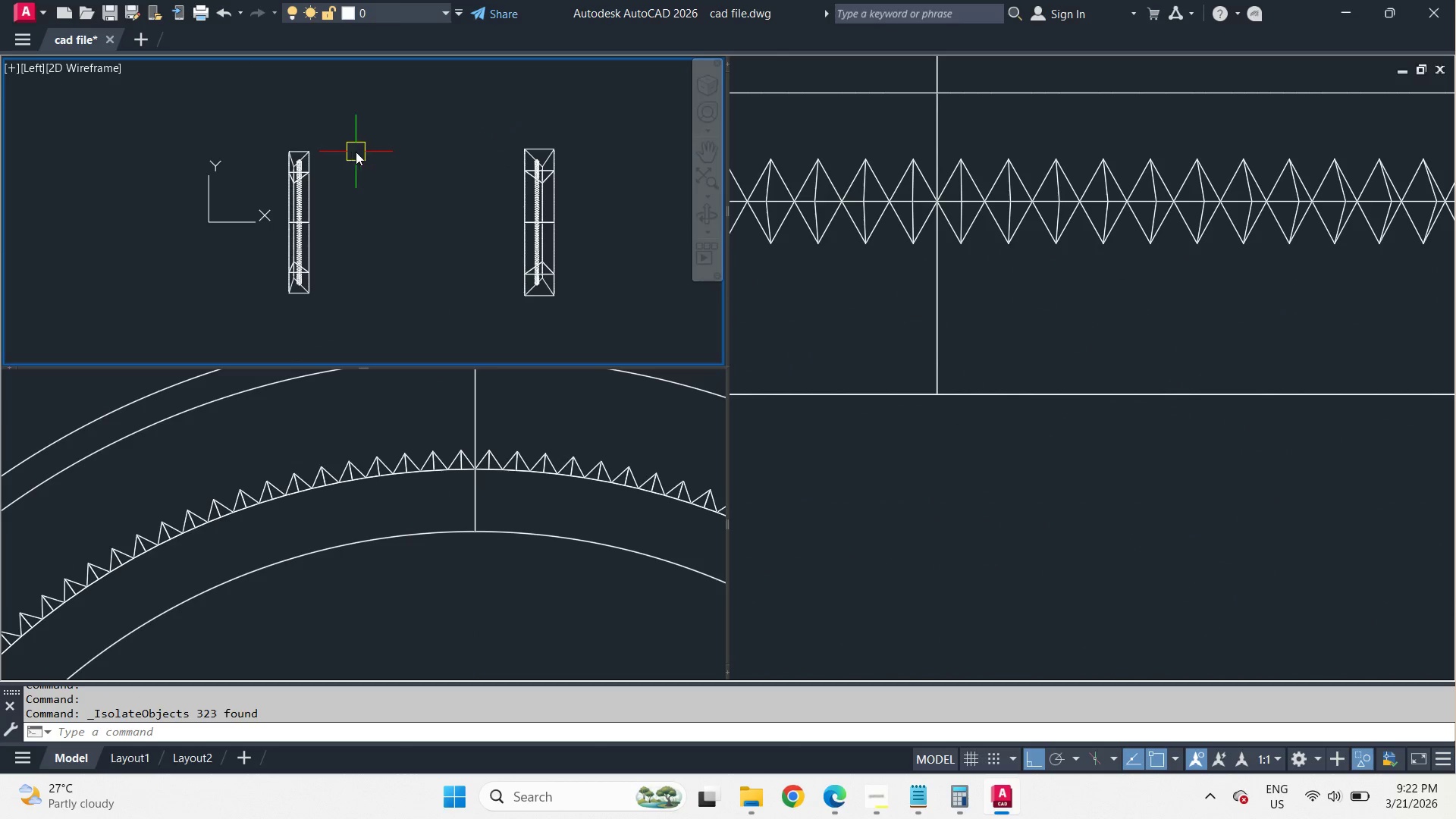 
scroll: coordinate [334, 146], scroll_direction: up, amount: 1.0
 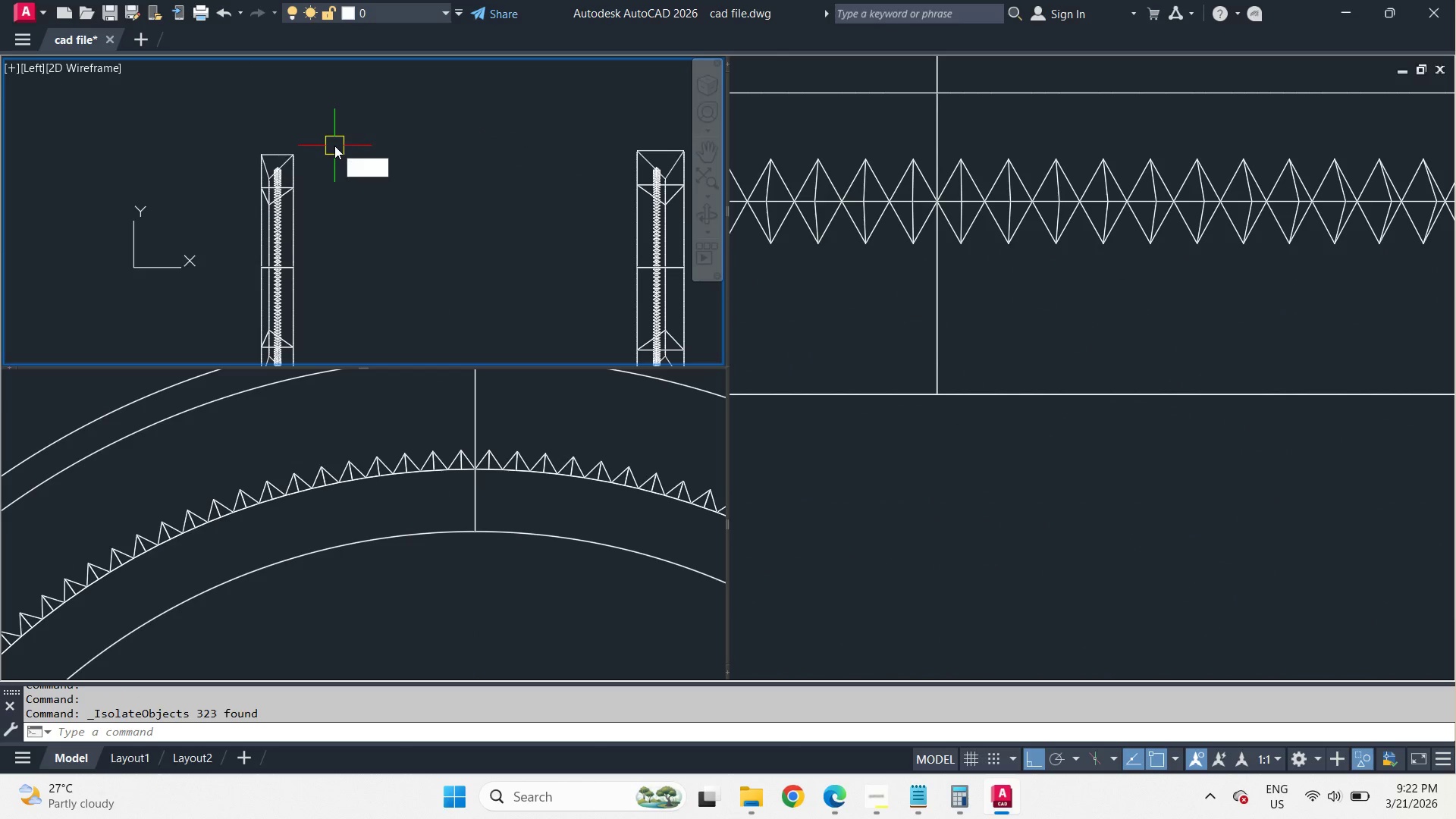 
type(su )
 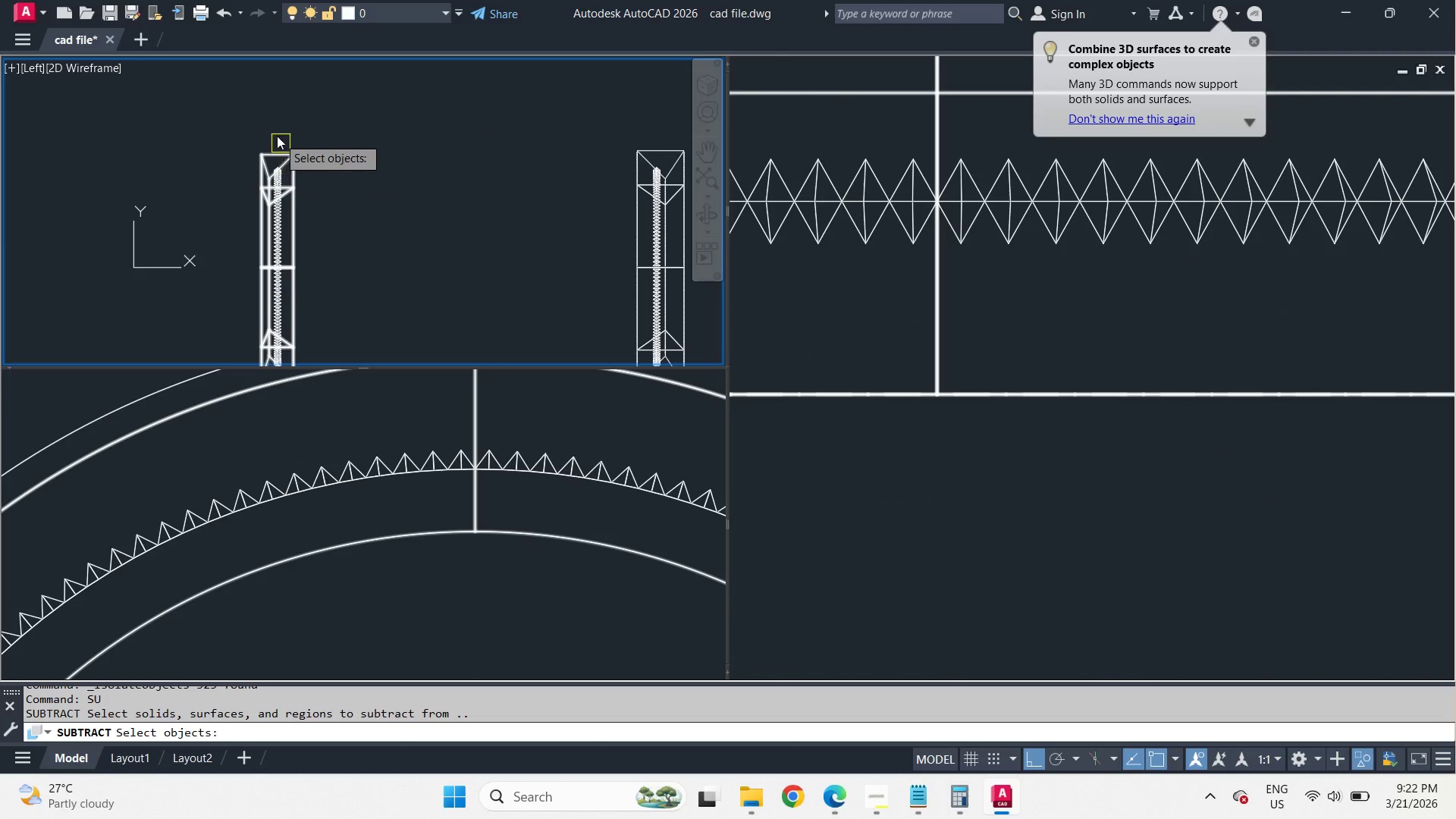 
left_click_drag(start_coordinate=[268, 124], to_coordinate=[269, 127])
 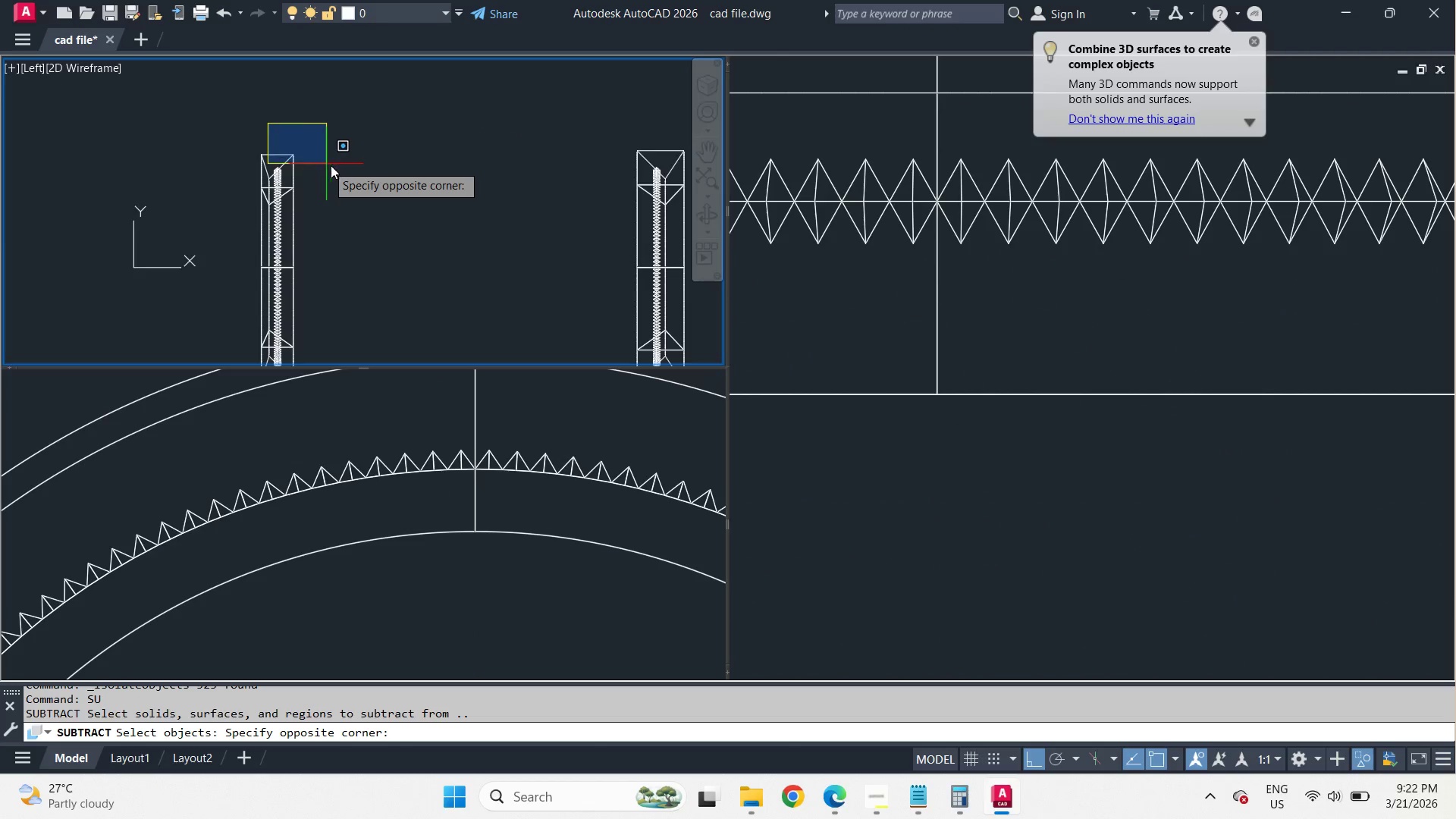 
scroll: coordinate [331, 165], scroll_direction: down, amount: 2.0
 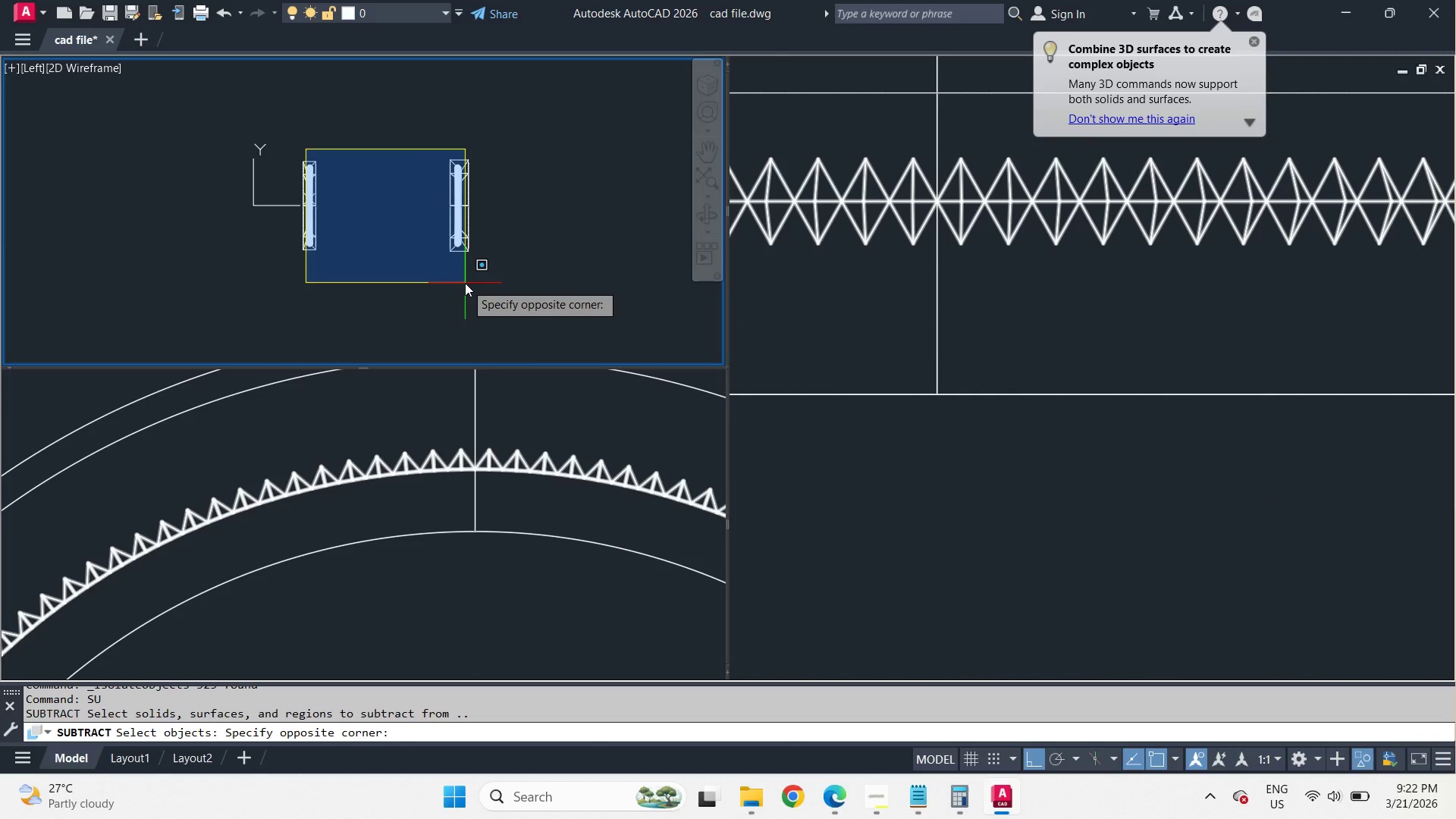 
left_click([465, 283])
 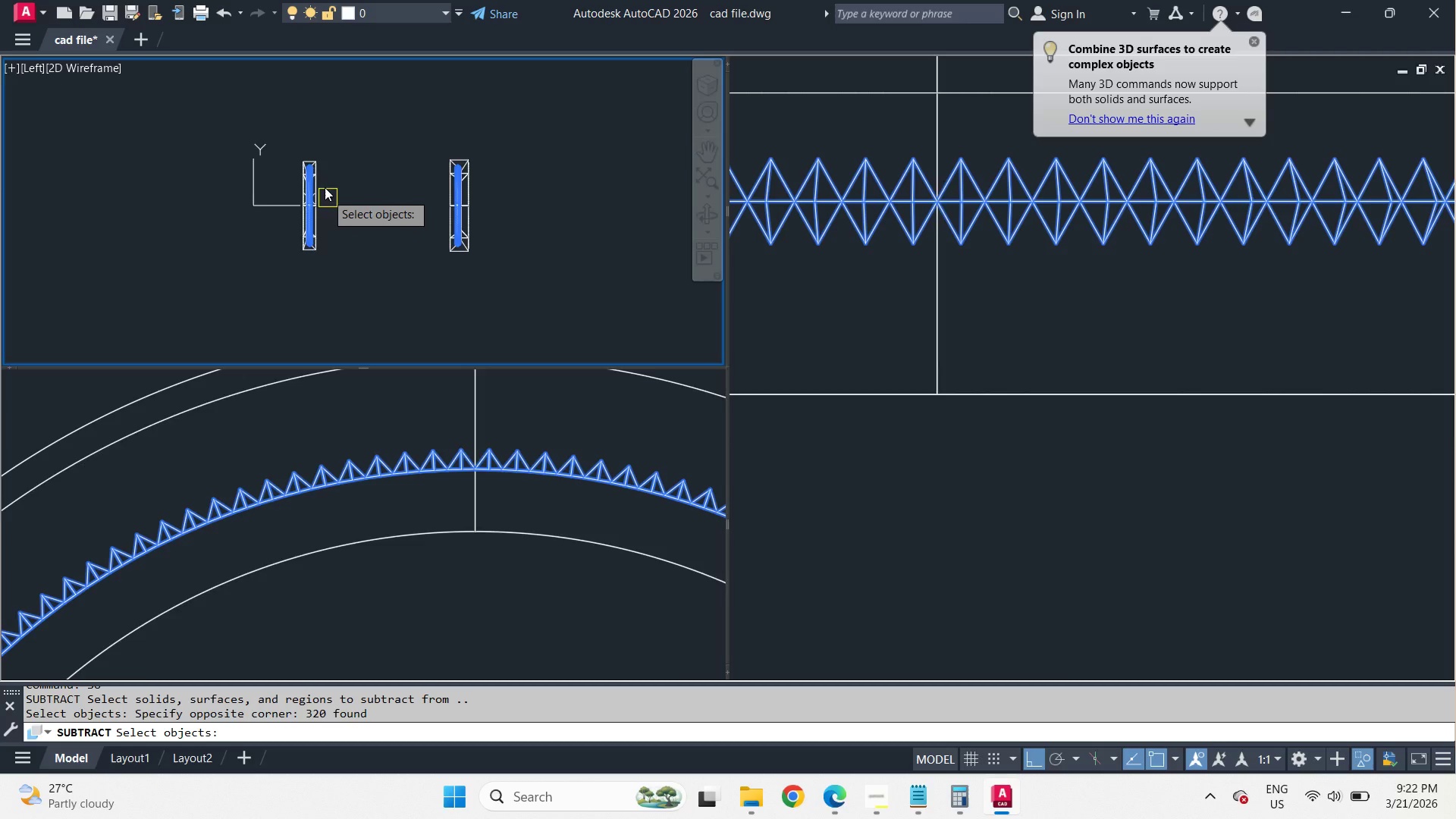 
scroll: coordinate [322, 168], scroll_direction: up, amount: 3.0
 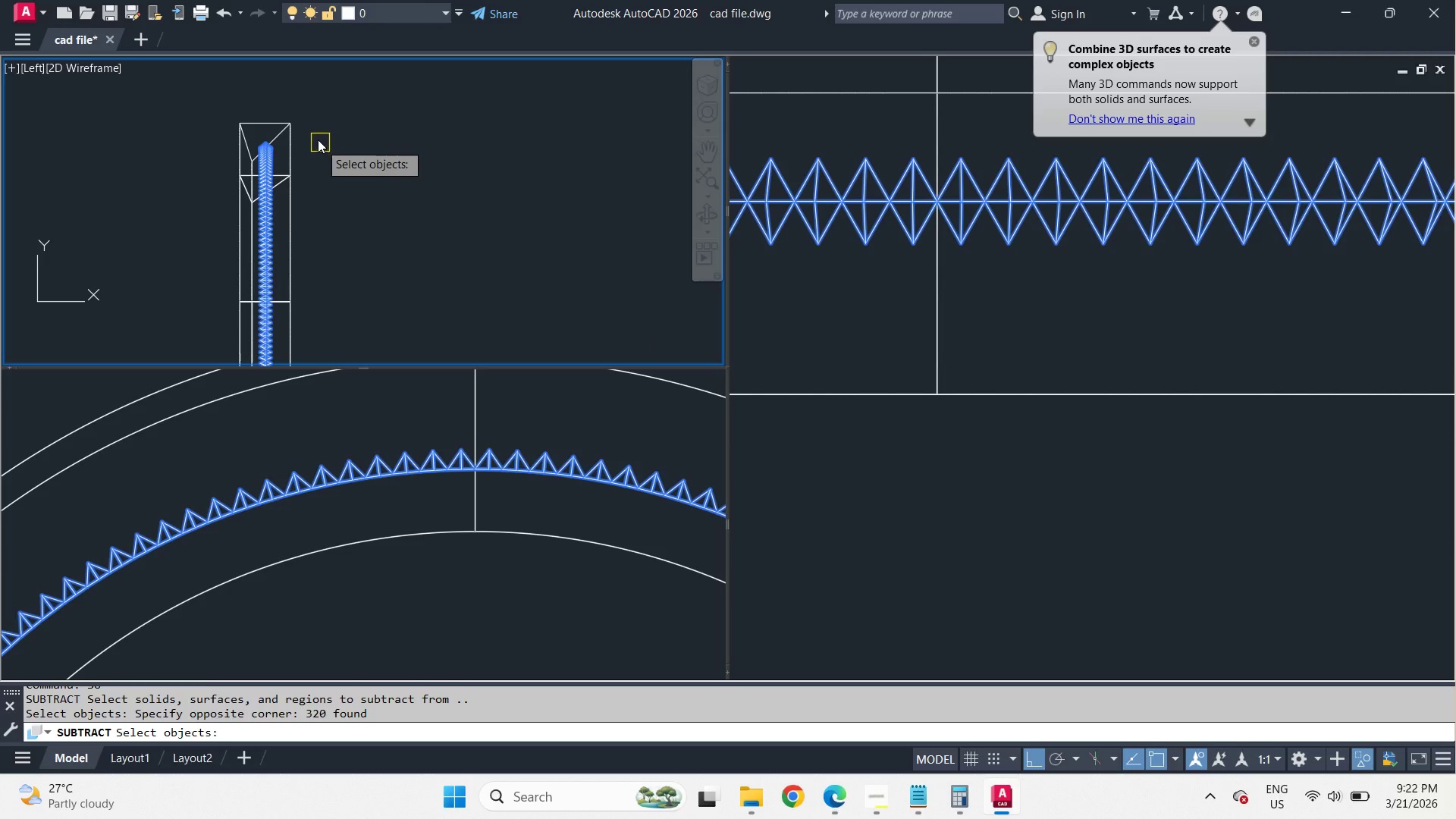 
key(Space)
 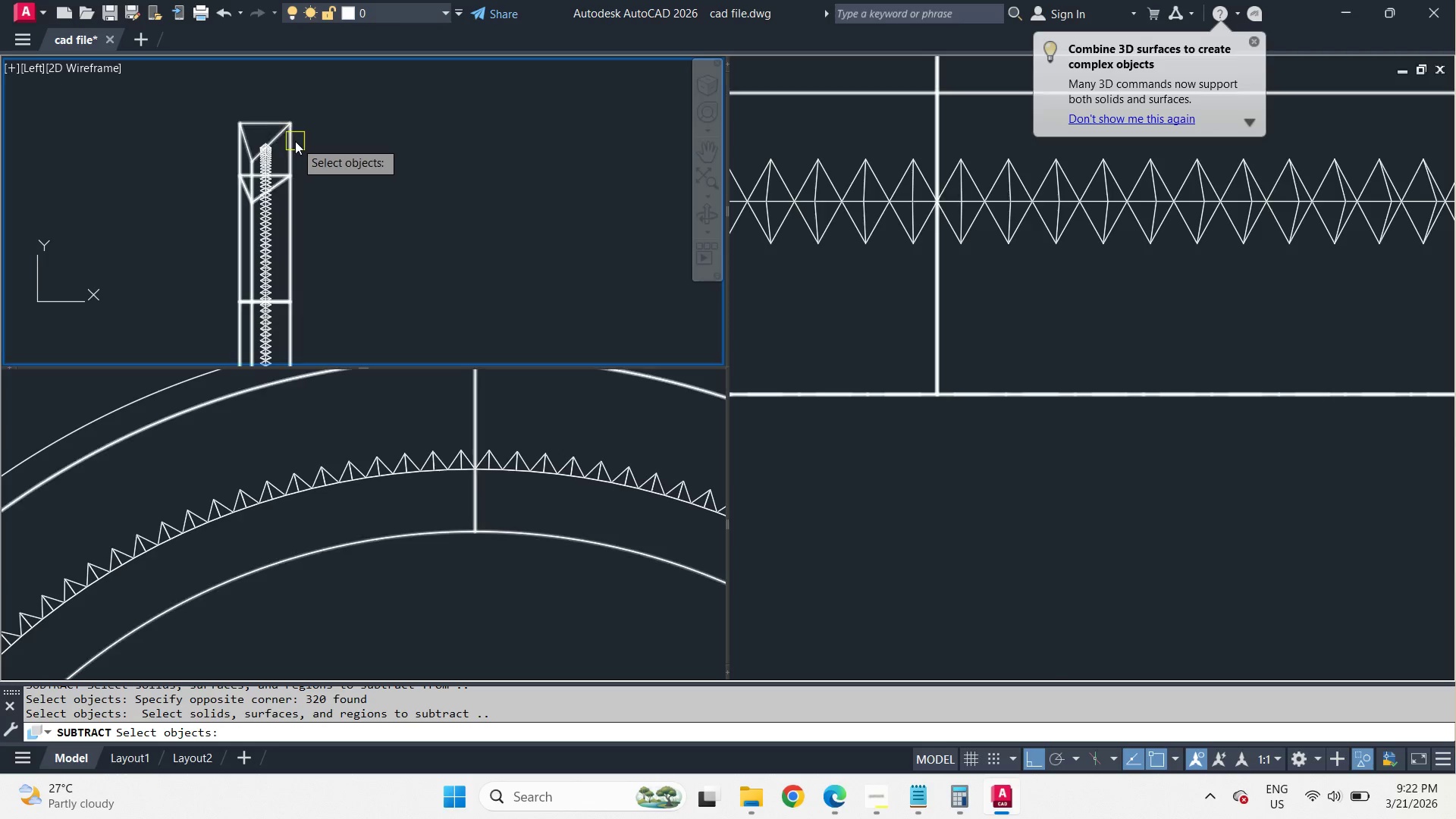 
left_click([295, 140])
 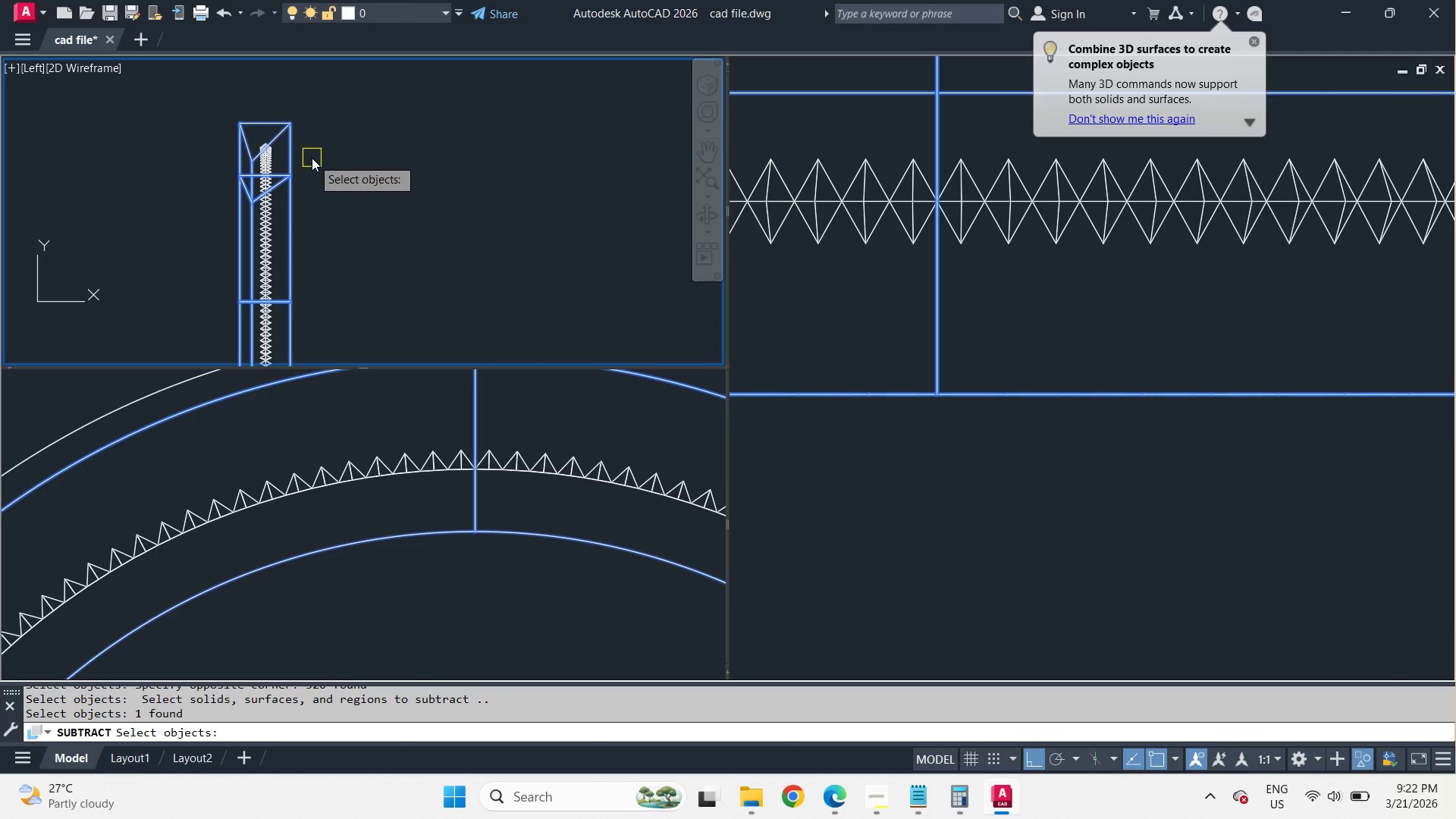 
scroll: coordinate [463, 150], scroll_direction: down, amount: 1.0
 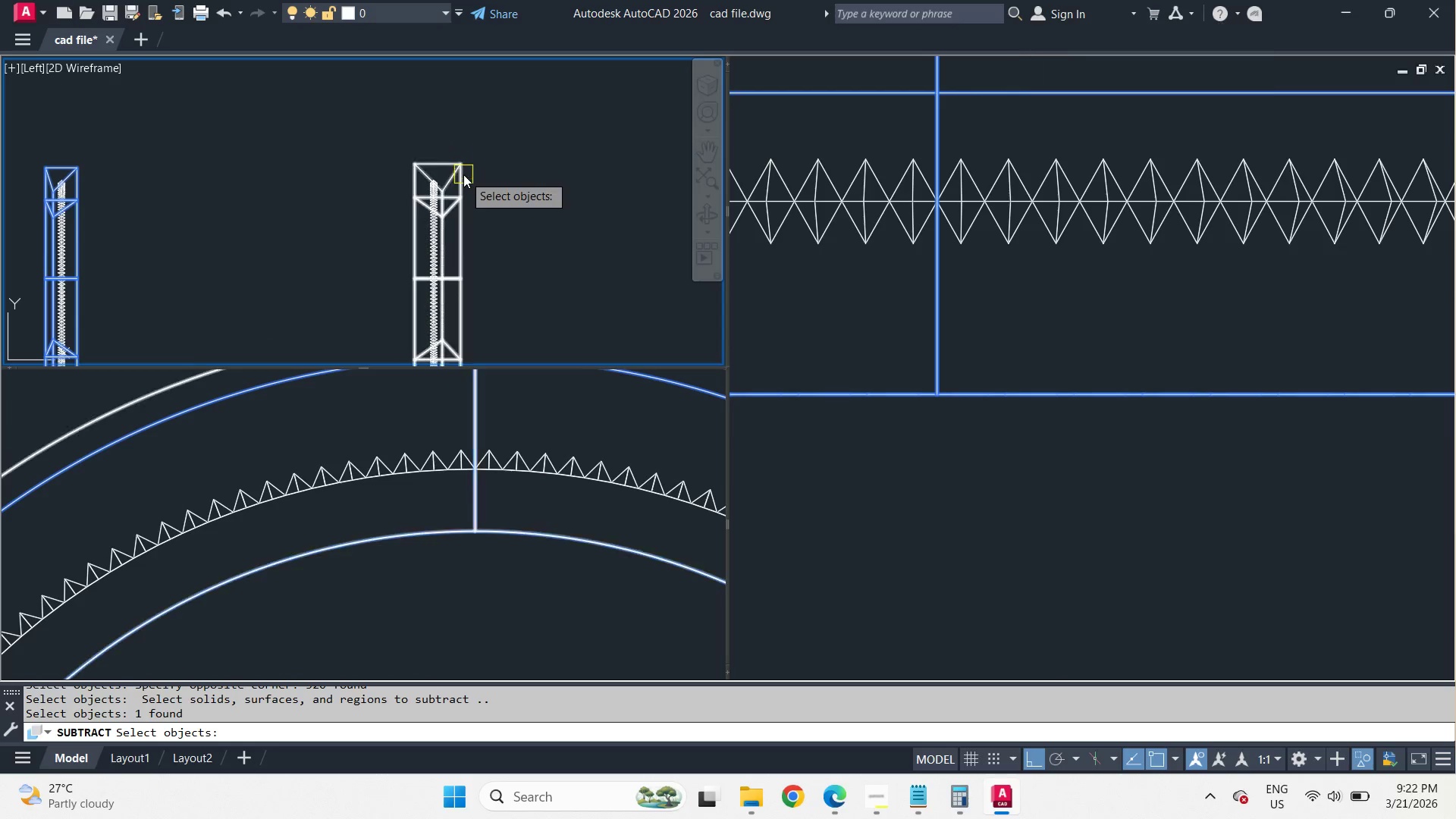 
left_click([463, 174])
 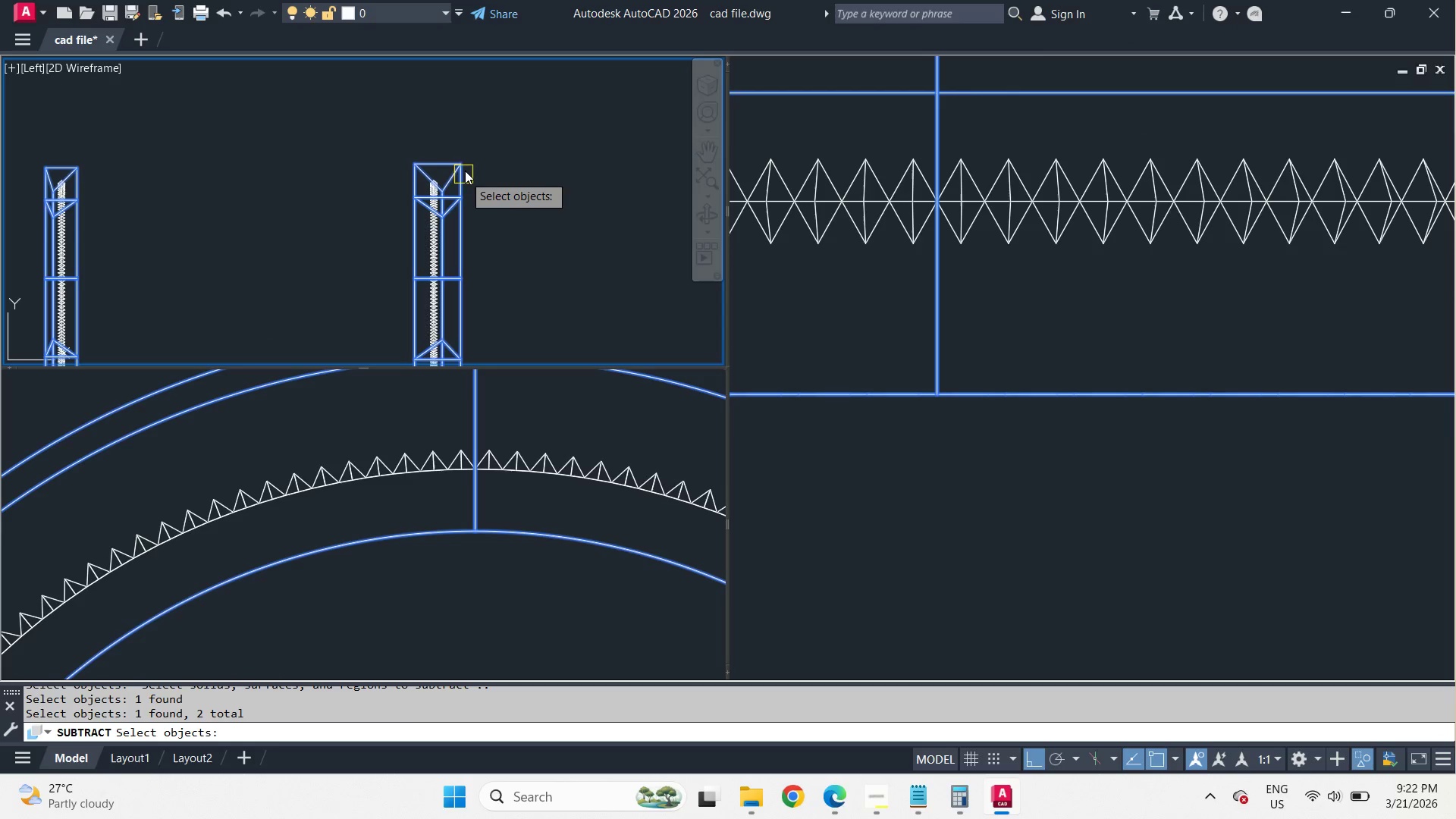 
key(Space)
 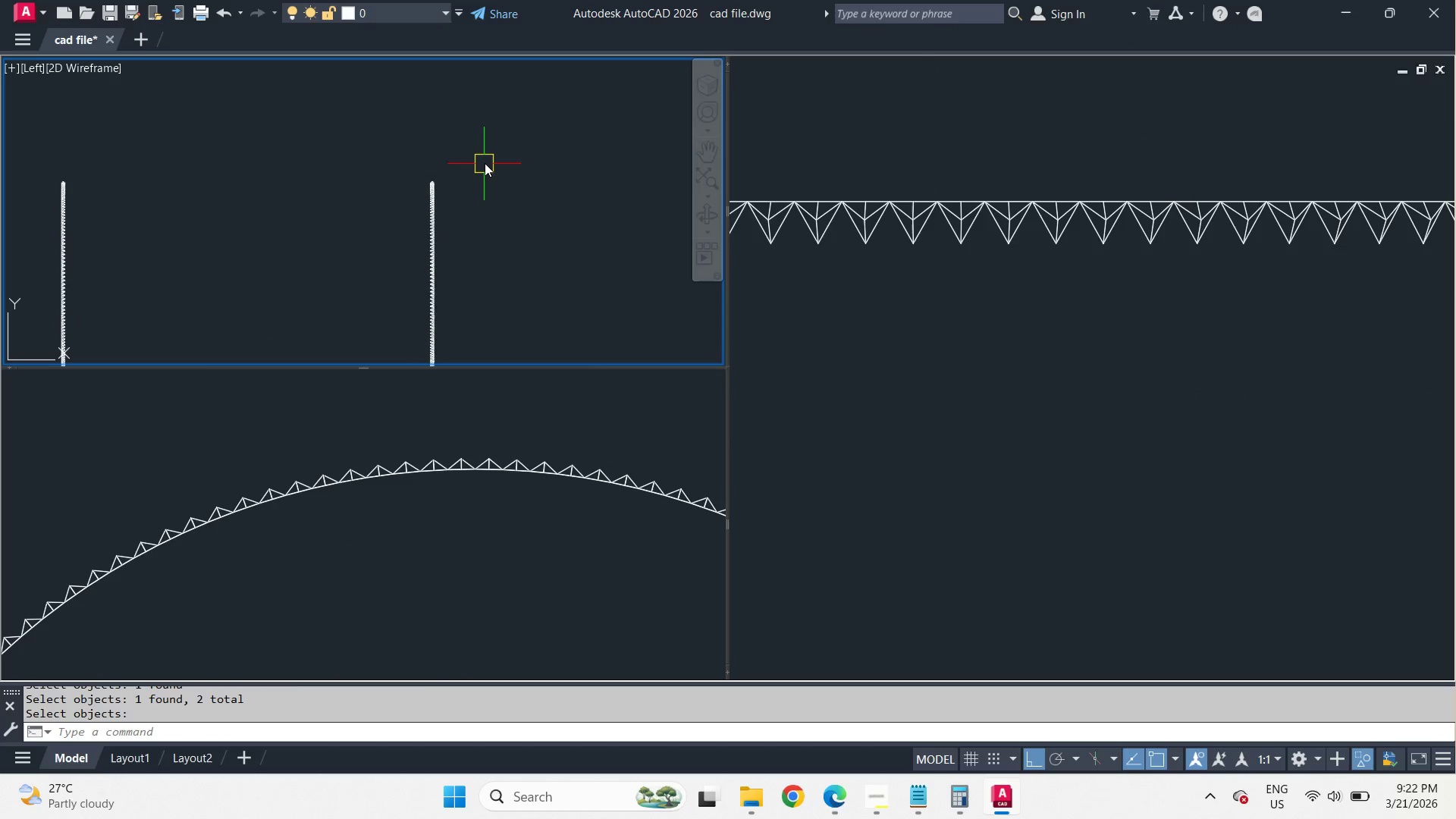 
scroll: coordinate [550, 159], scroll_direction: down, amount: 2.0
 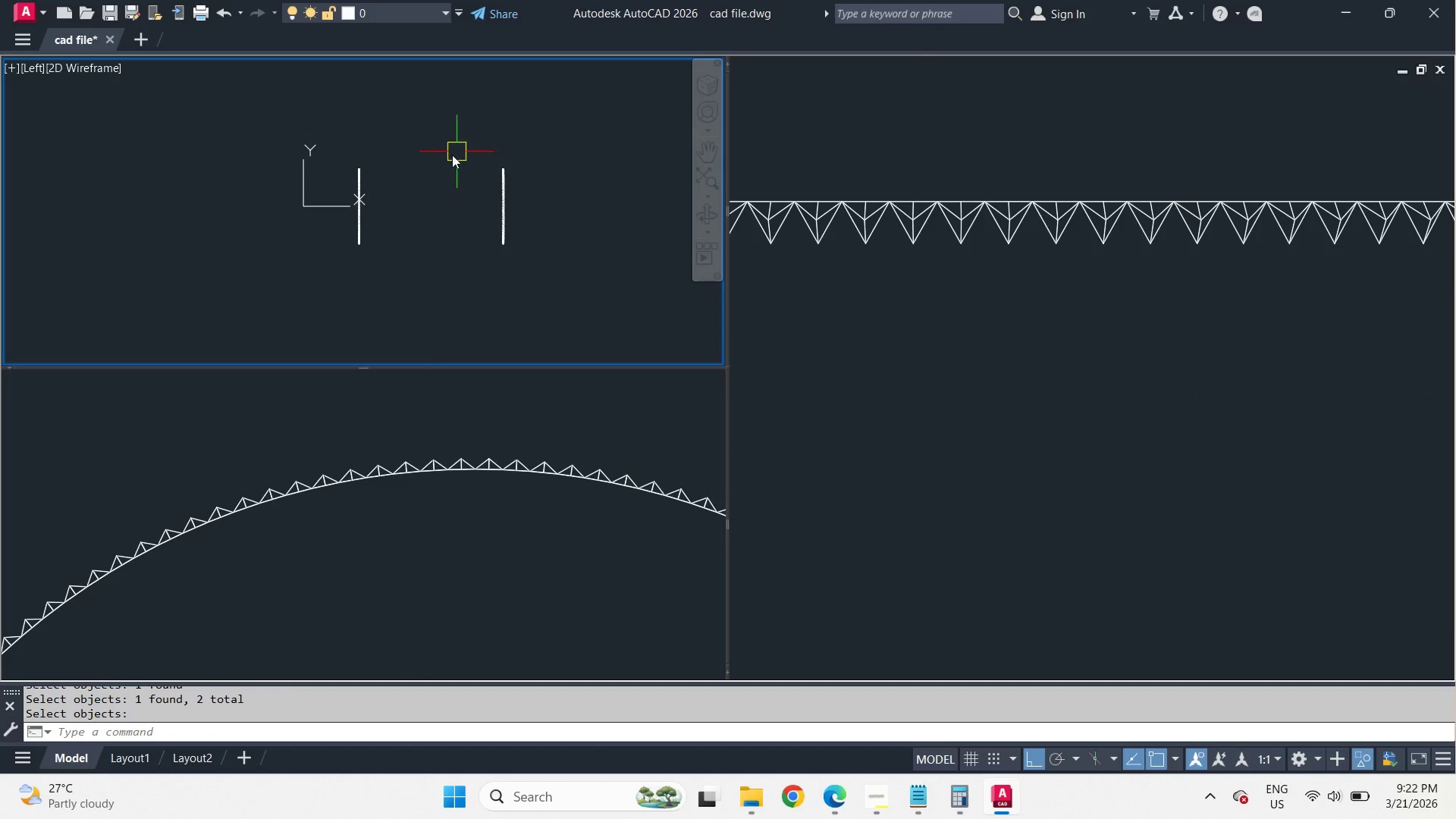 
scroll: coordinate [321, 178], scroll_direction: up, amount: 4.0
 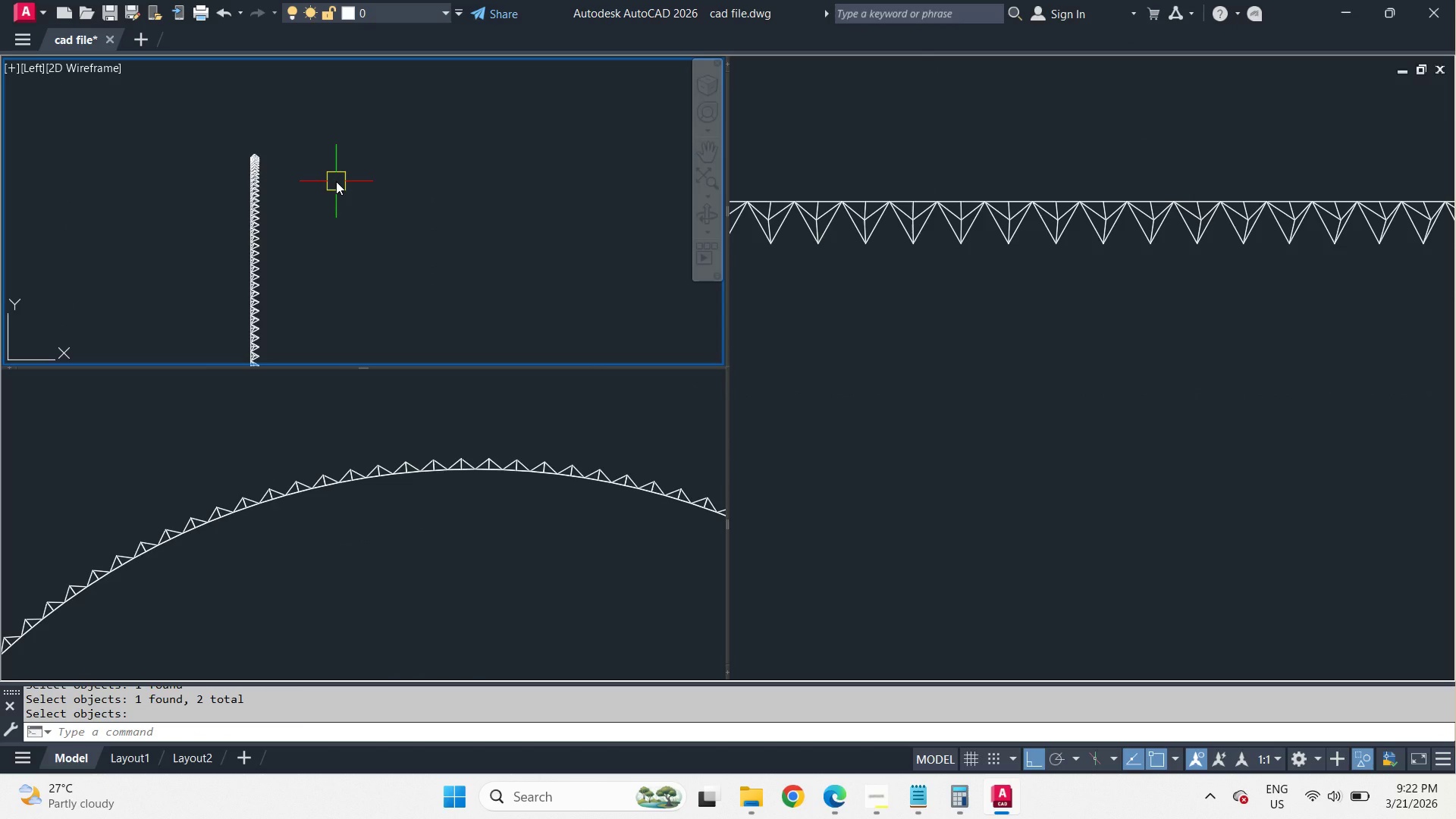 
scroll: coordinate [344, 182], scroll_direction: down, amount: 3.0
 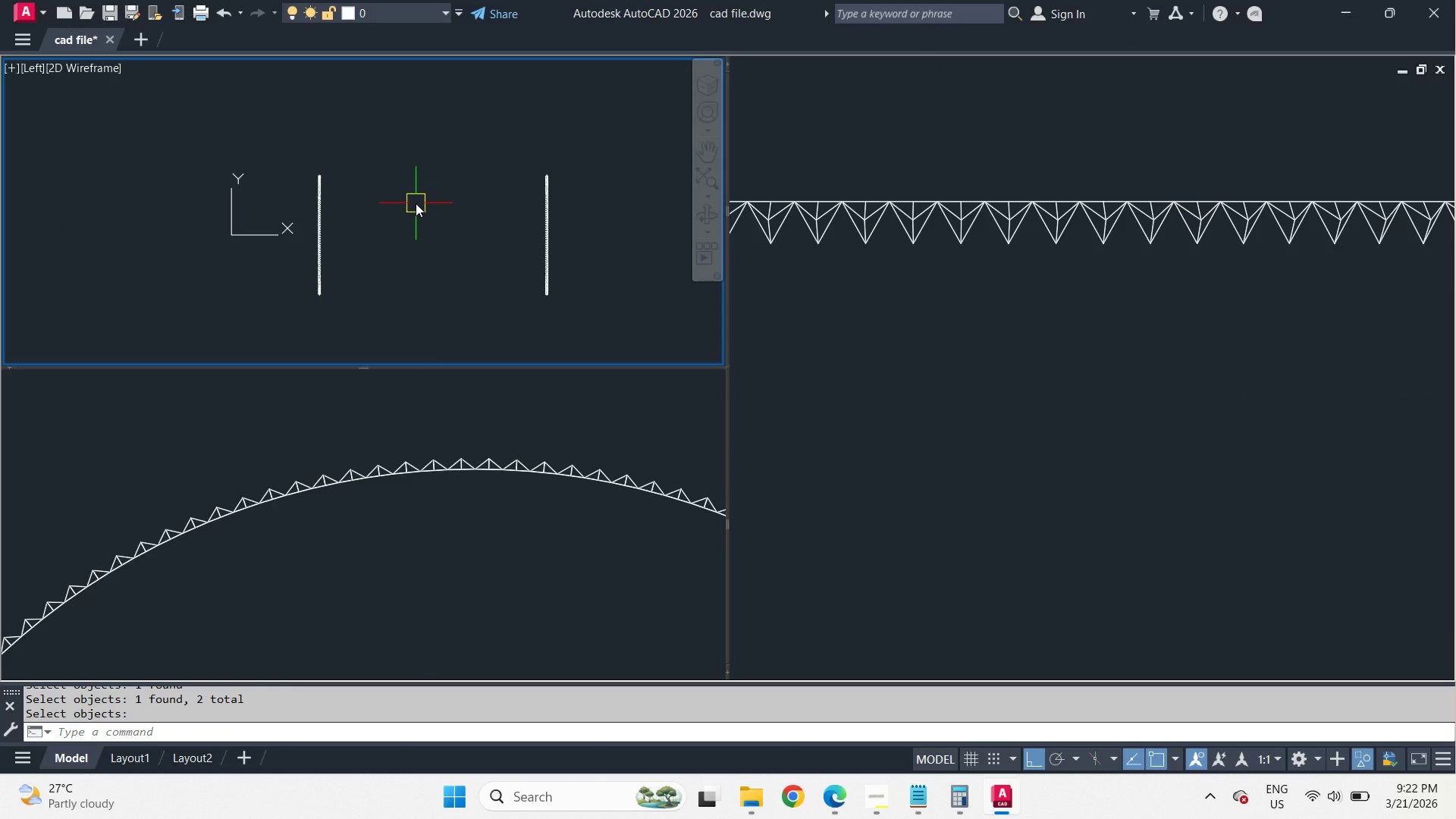 
right_click([409, 184])
 